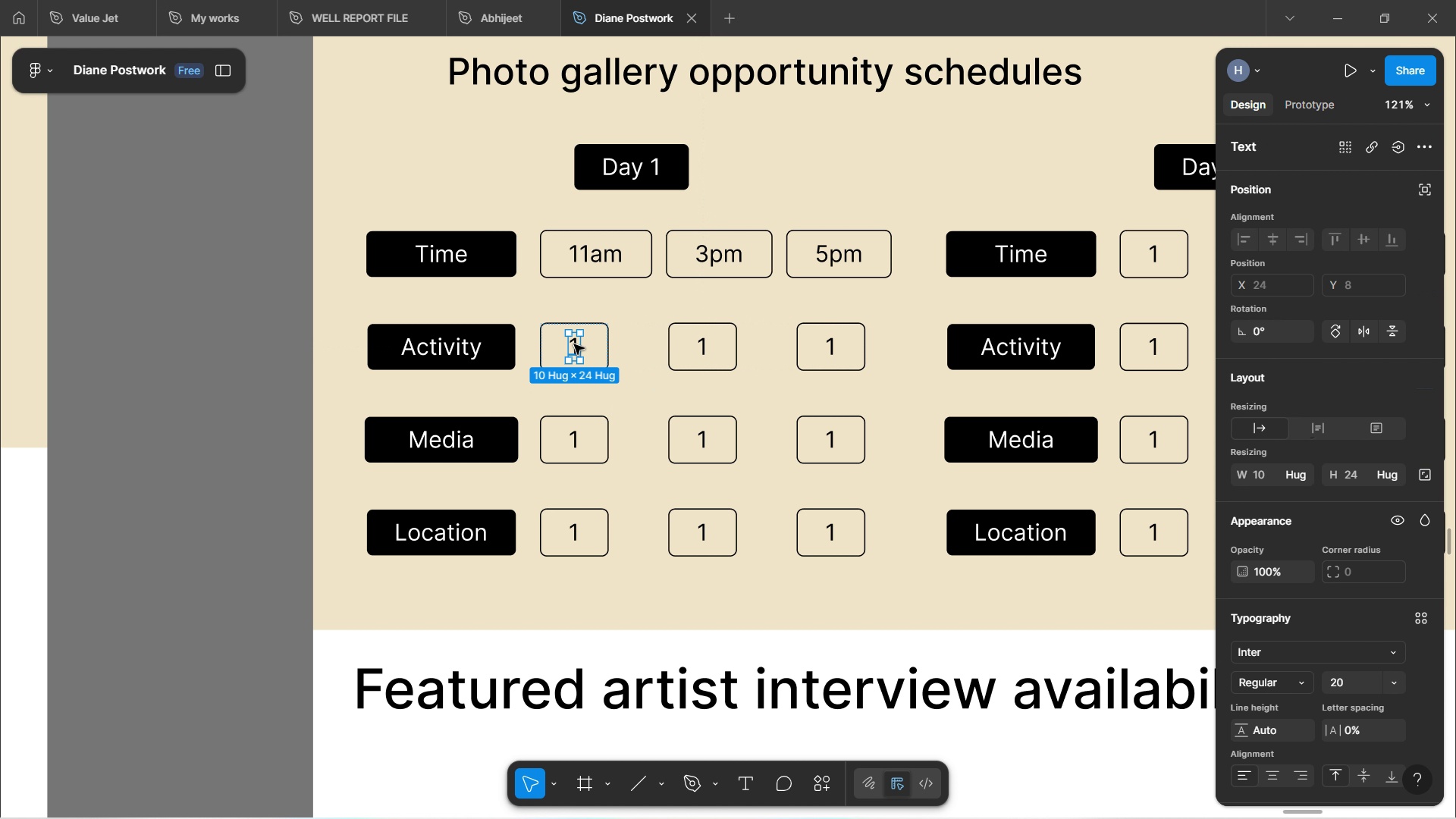 
double_click([574, 344])
 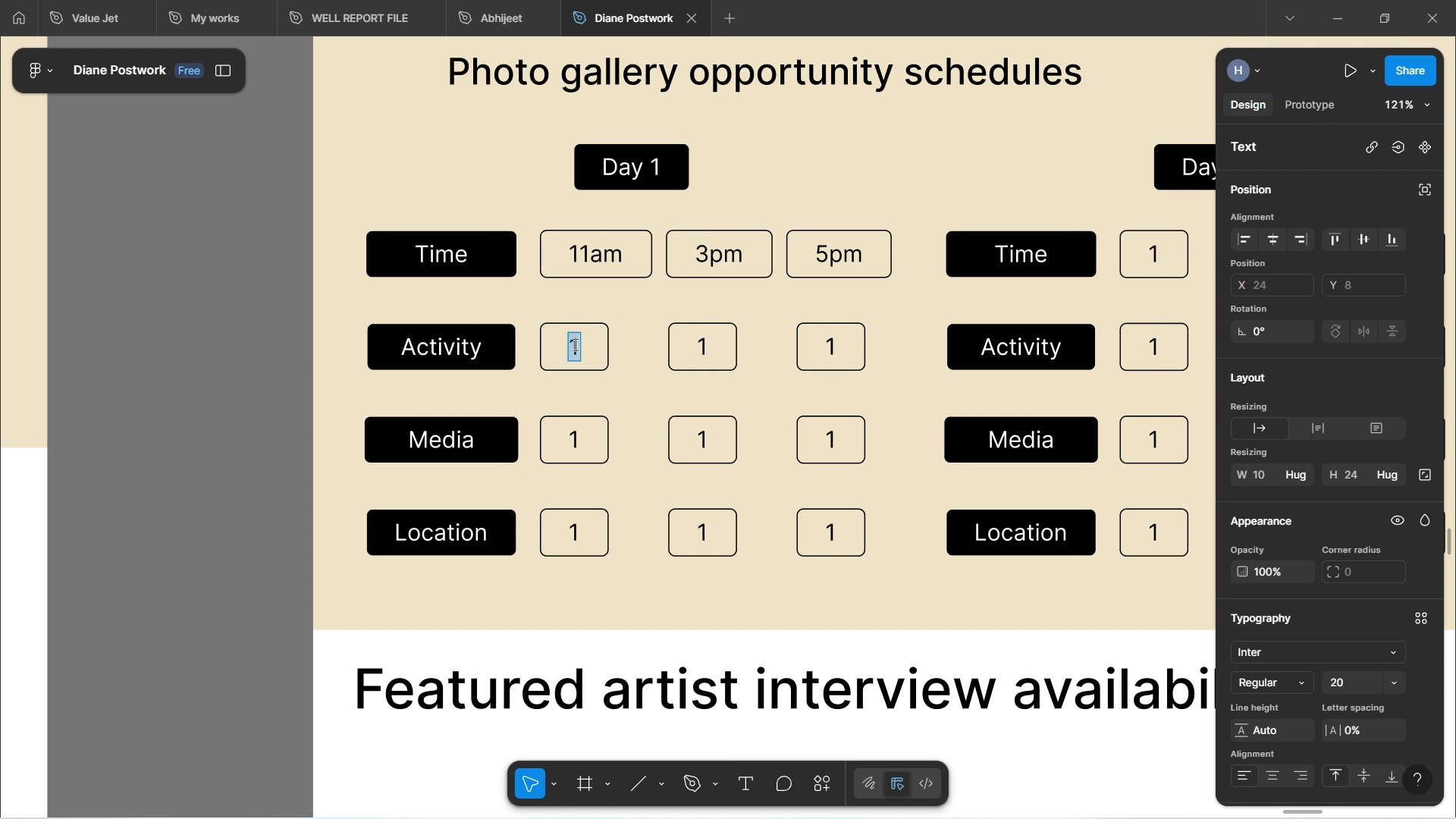 
type(Workshop)
 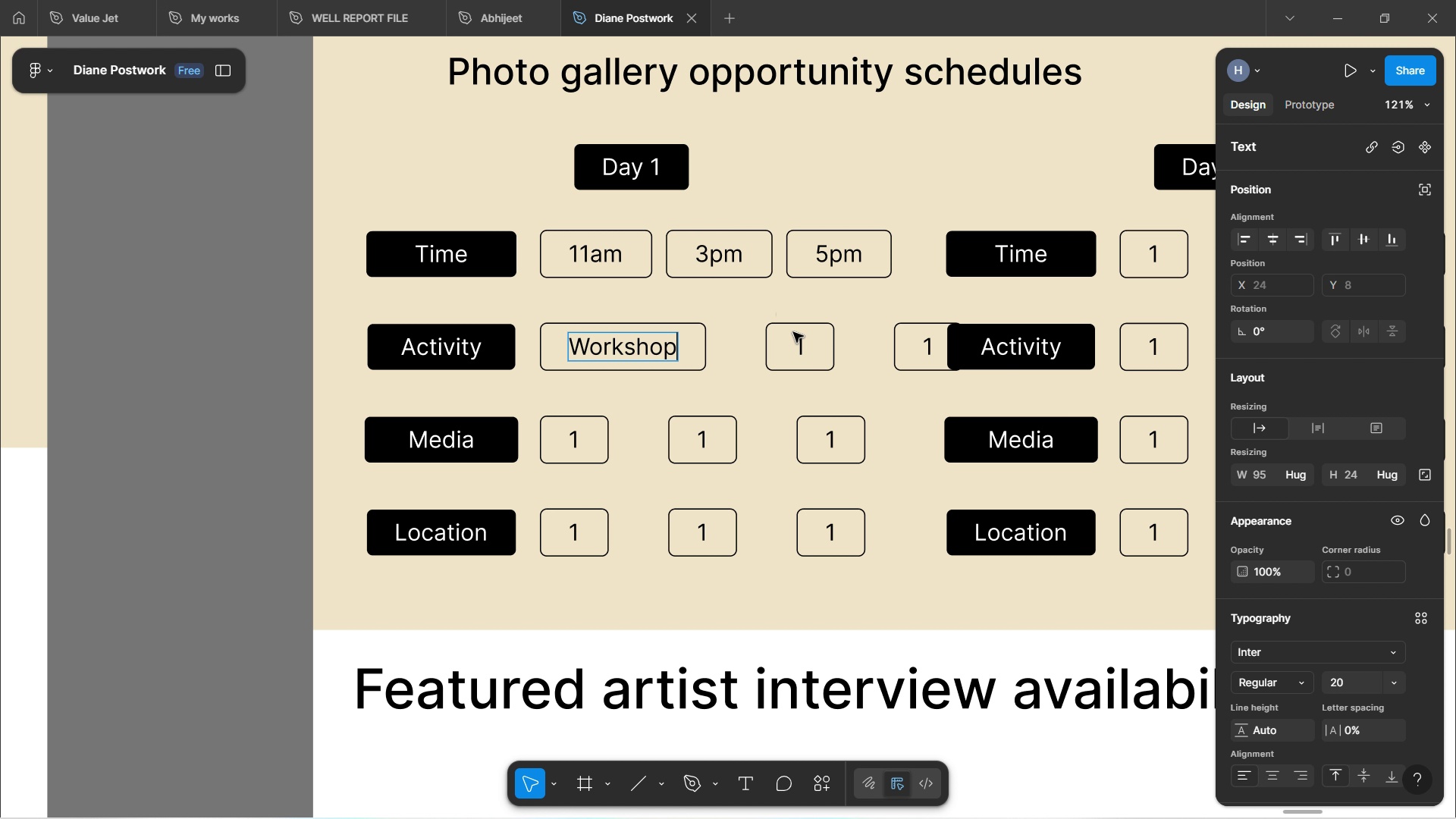 
double_click([798, 351])
 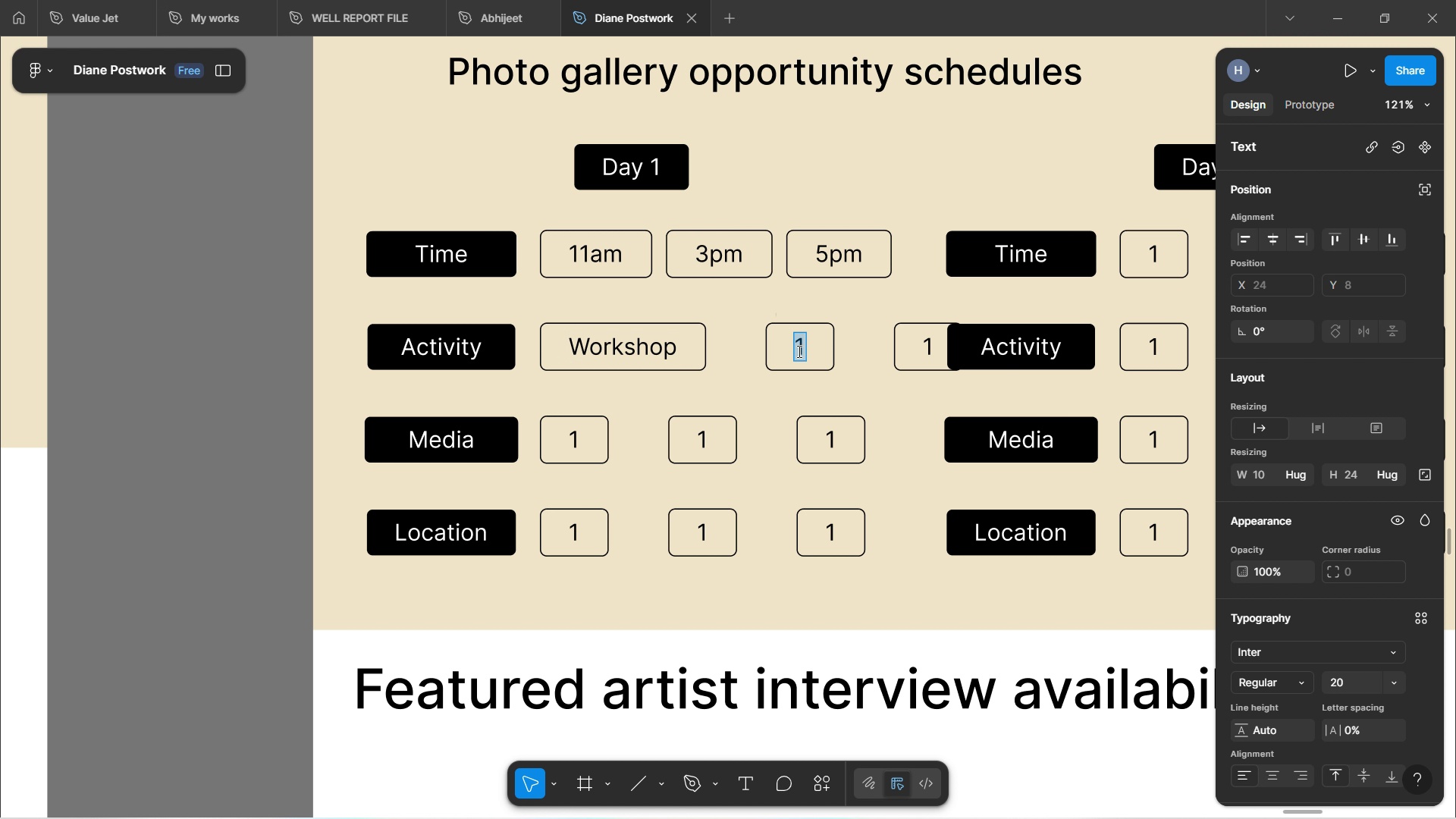 
type(Live)
 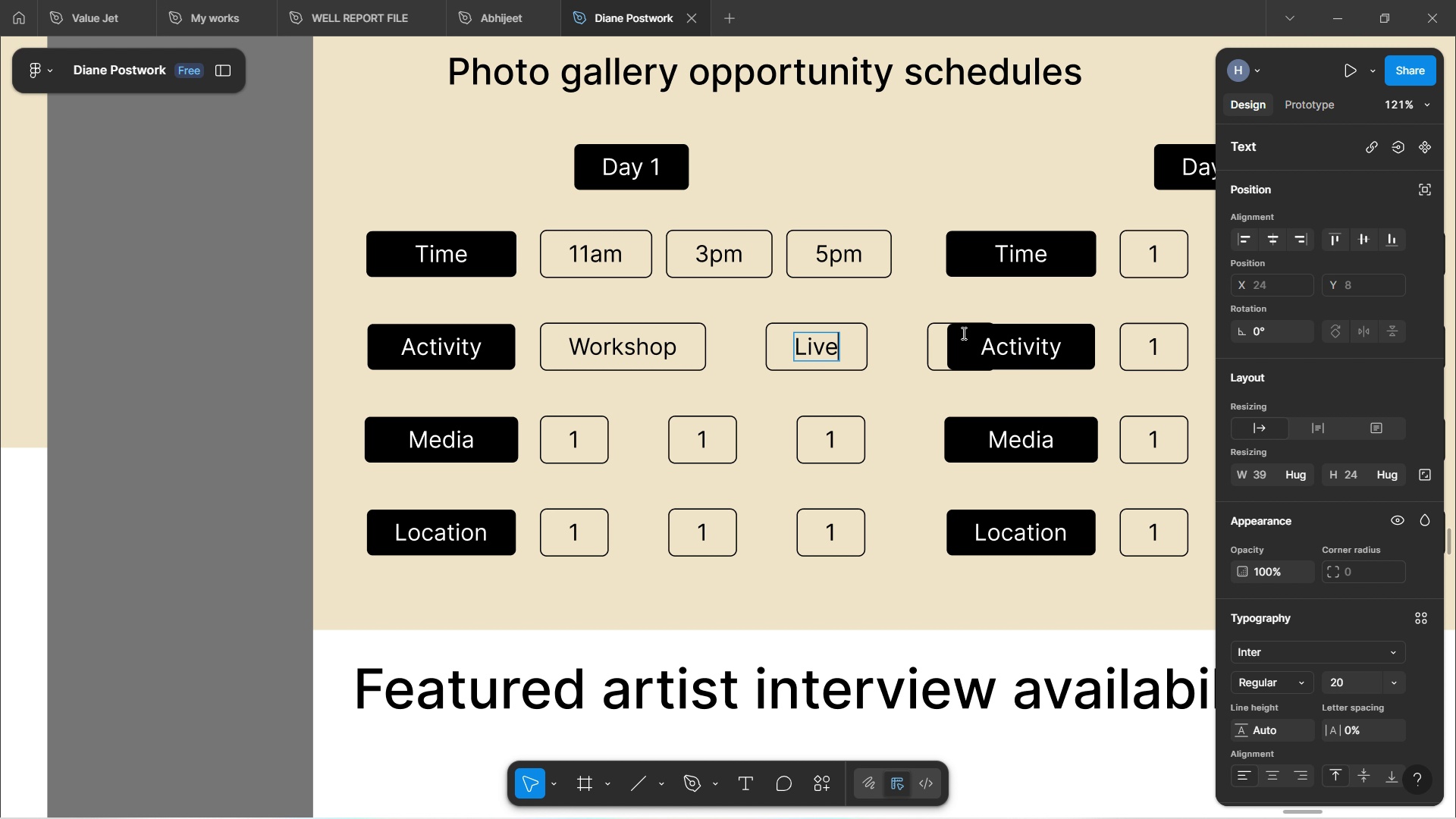 
left_click([962, 337])
 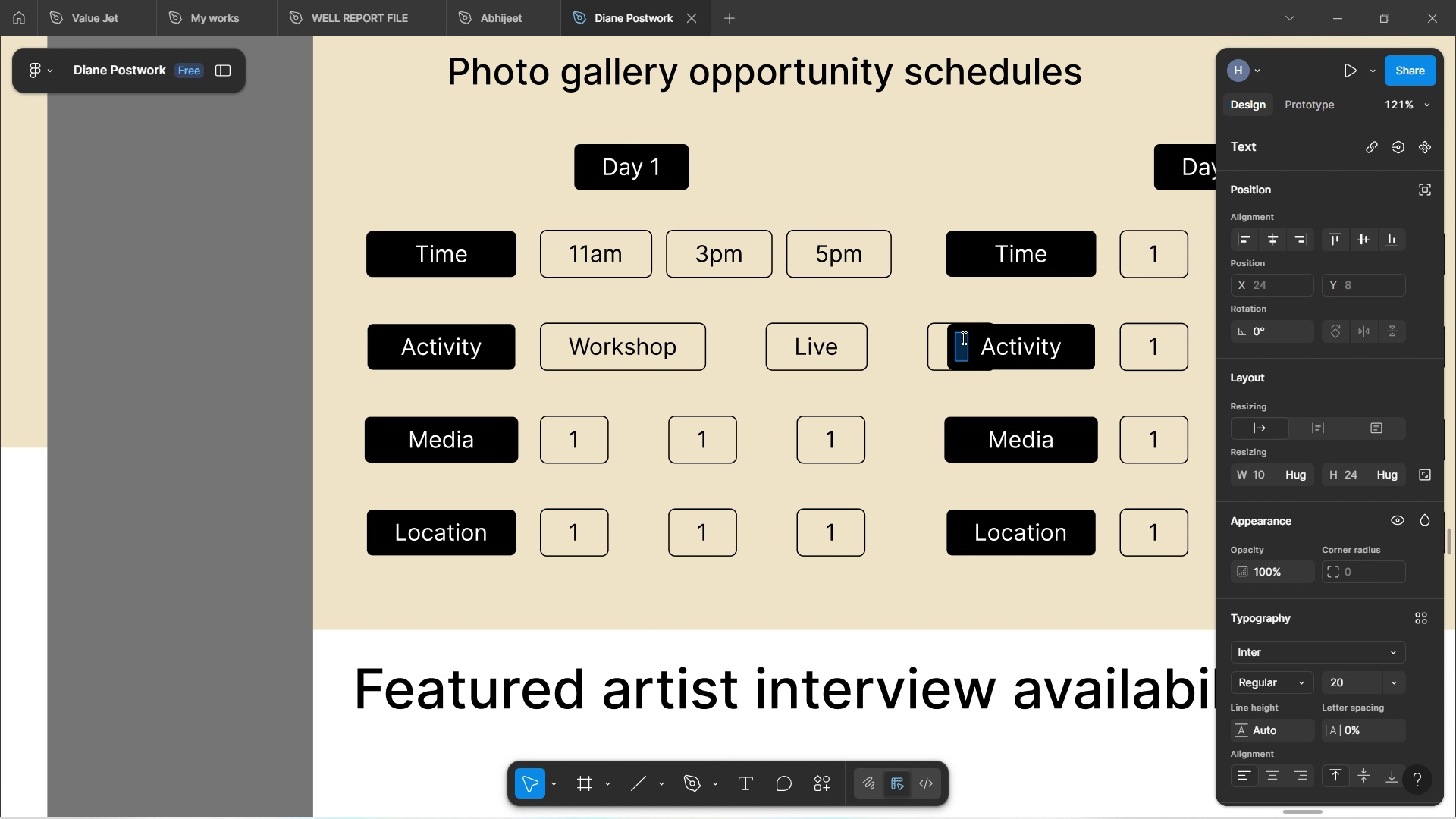 
wait(7.1)
 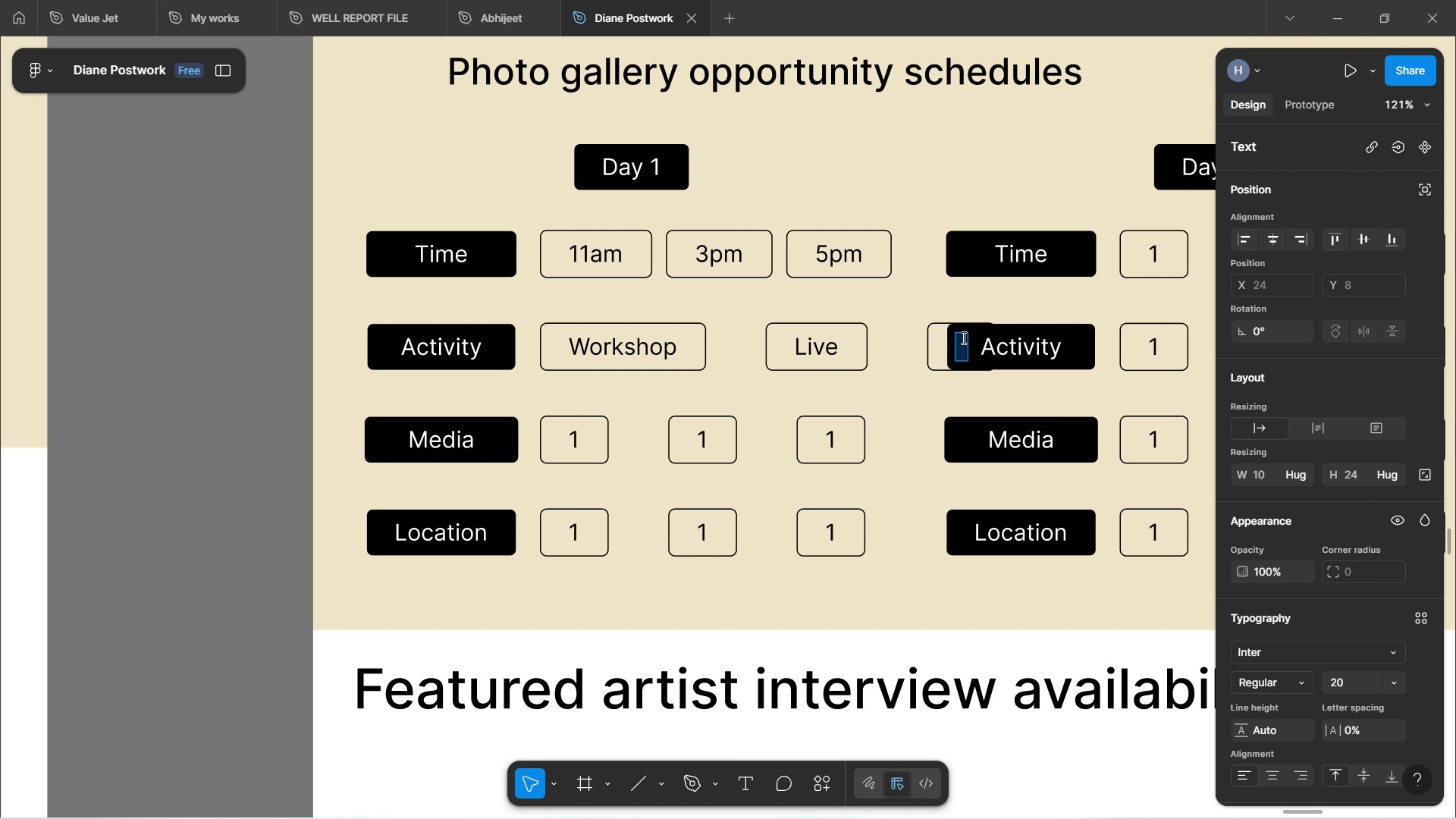 
type(Security)
 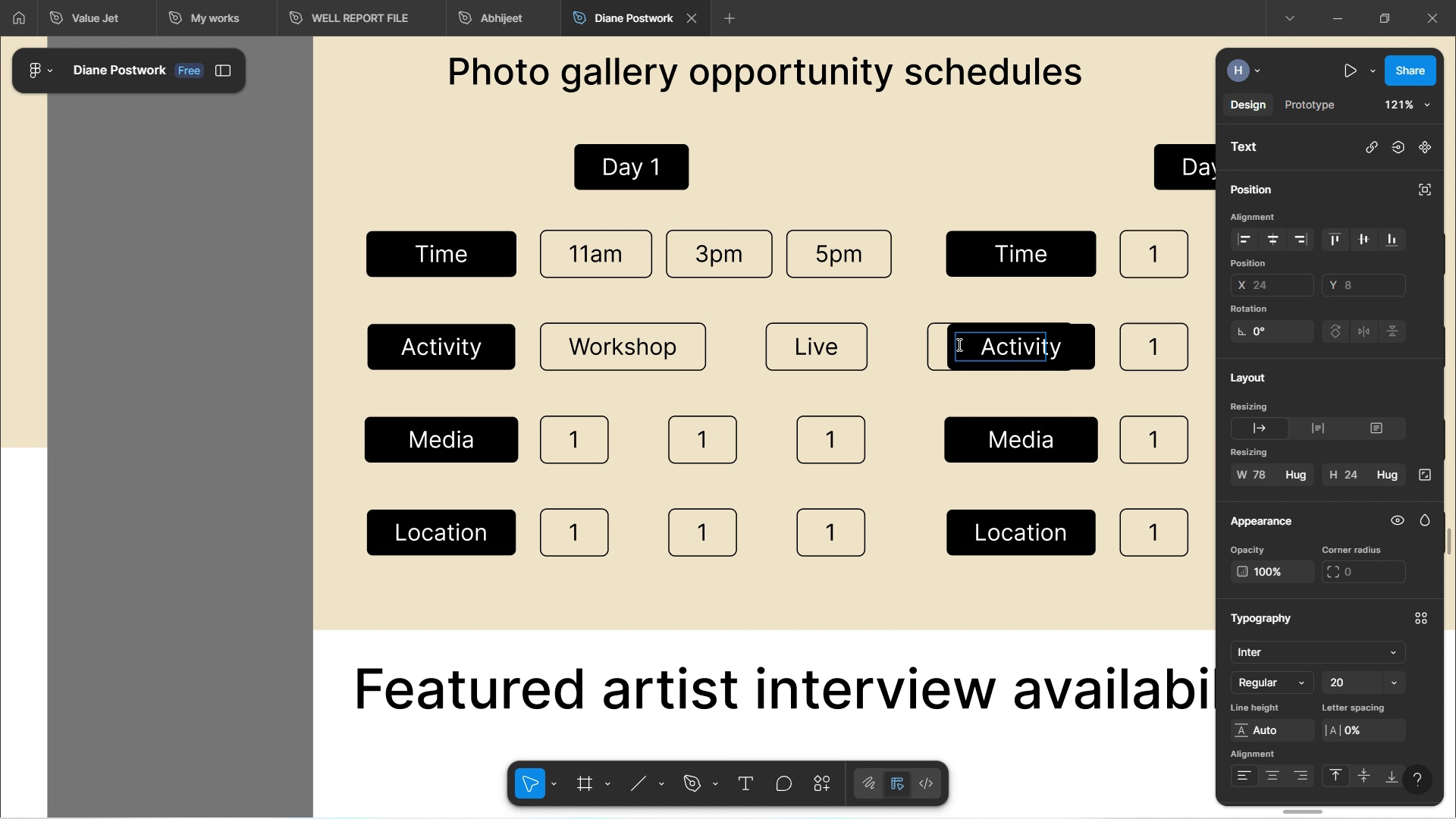 
left_click([898, 453])
 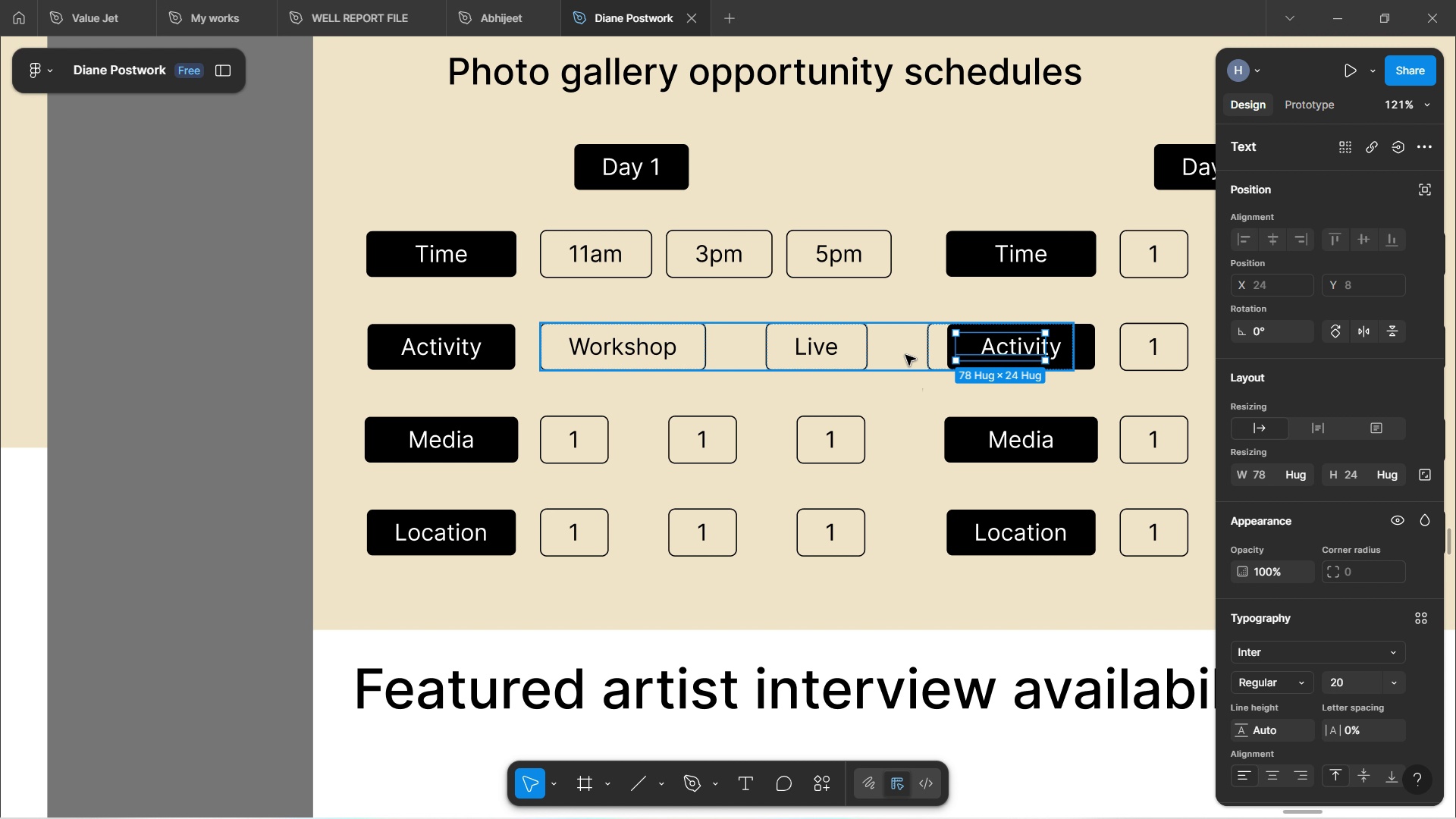 
left_click([905, 355])
 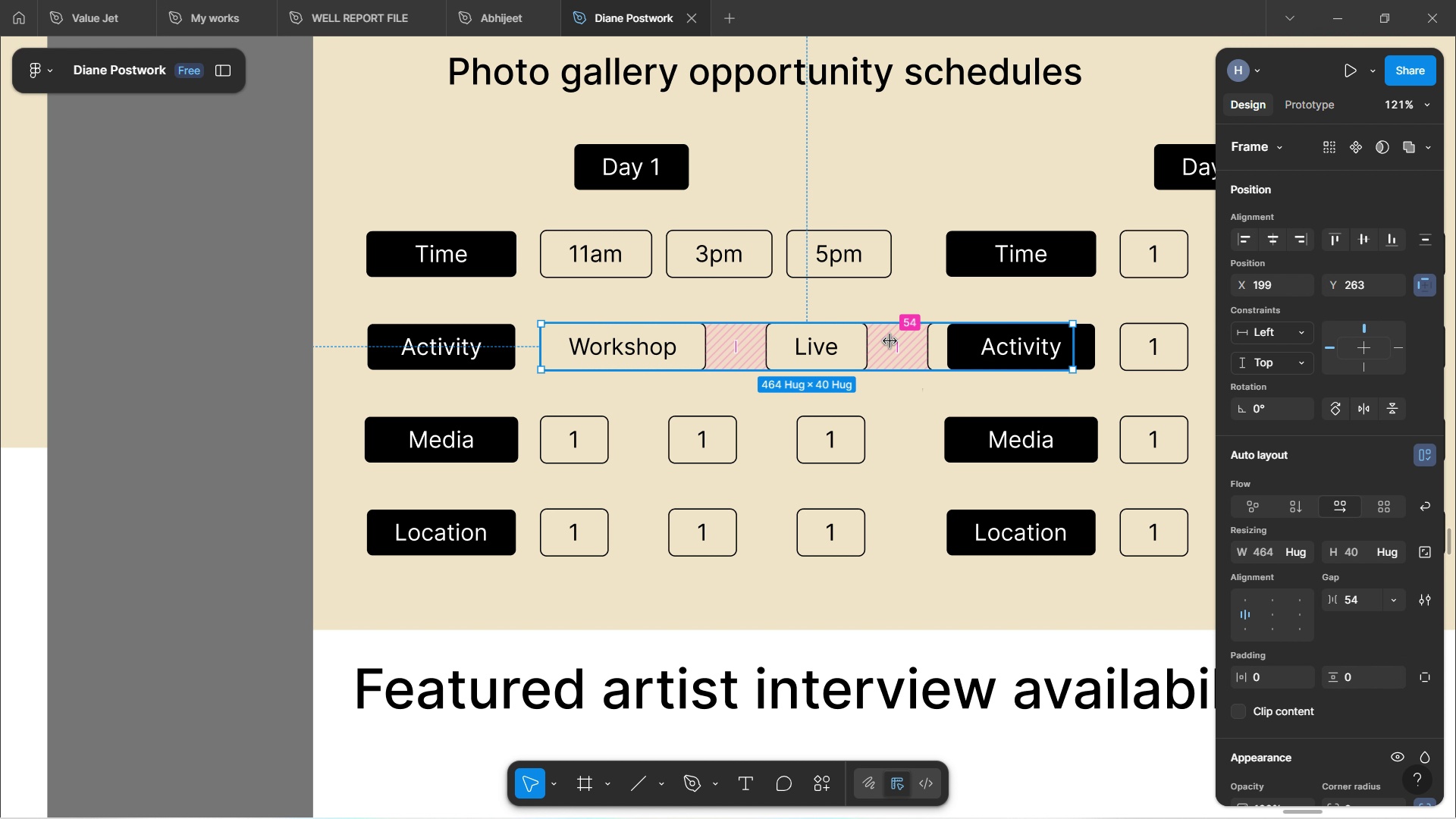 
left_click_drag(start_coordinate=[890, 341], to_coordinate=[807, 346])
 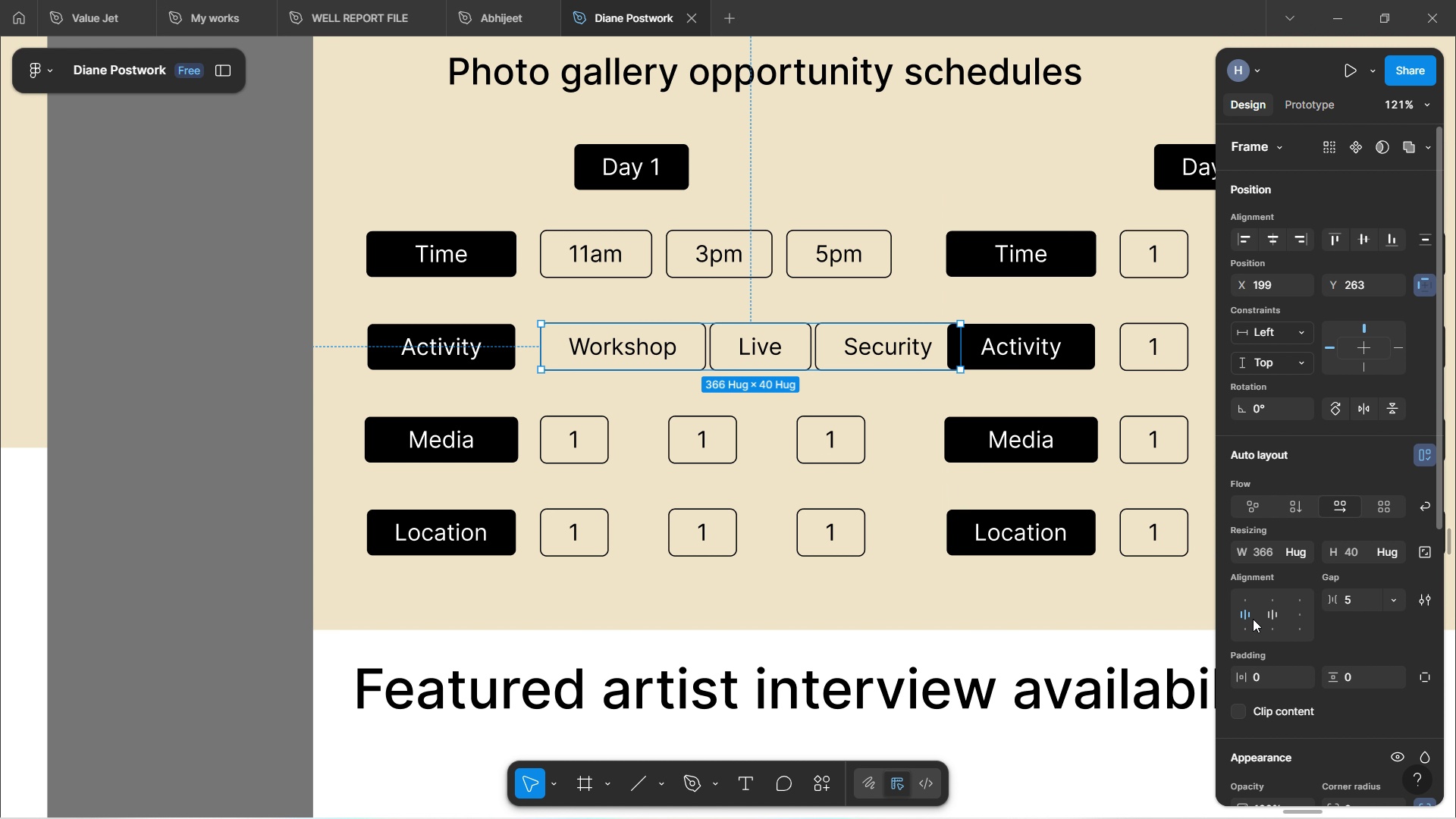 
wait(7.37)
 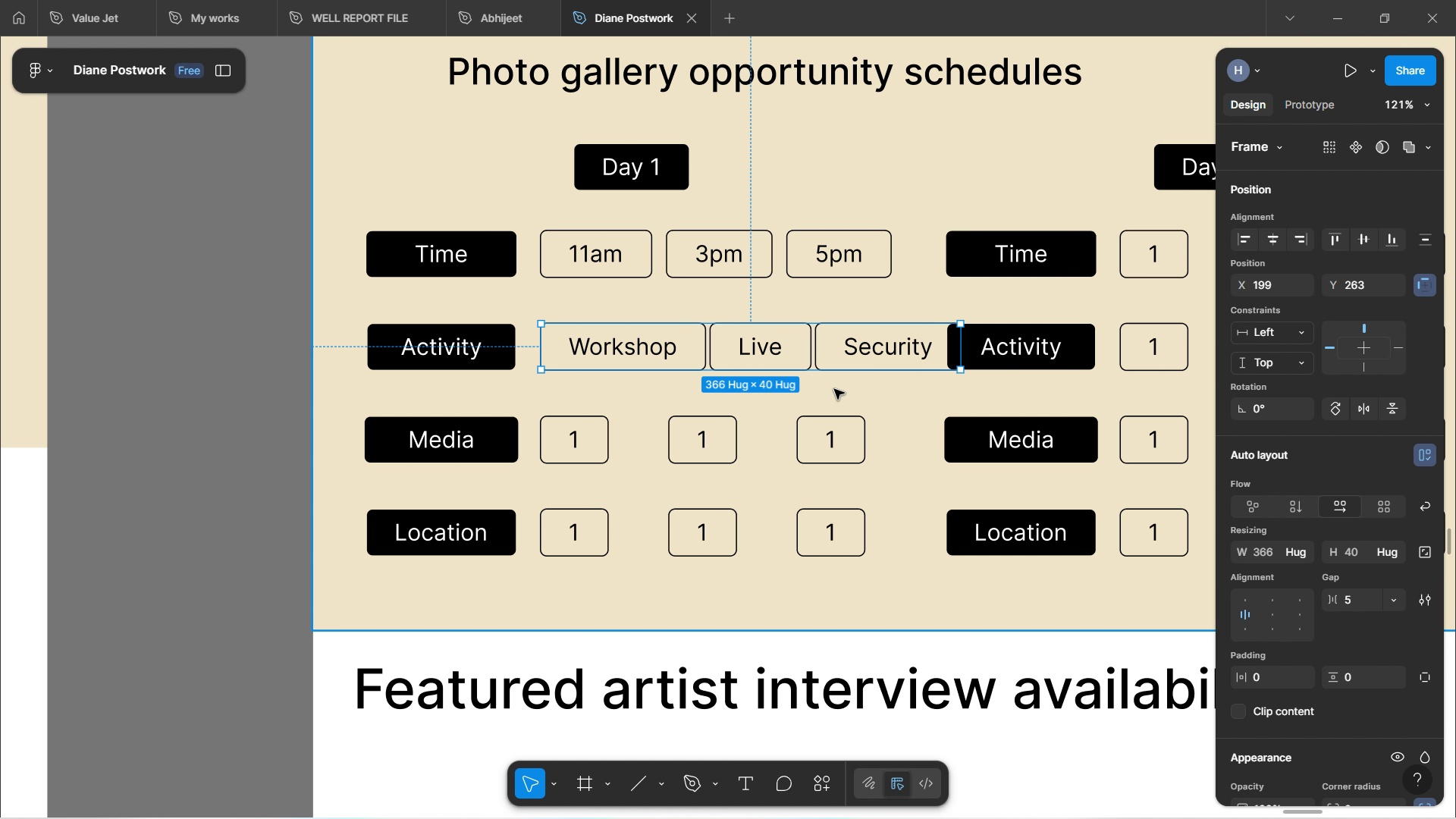 
left_click([345, 344])
 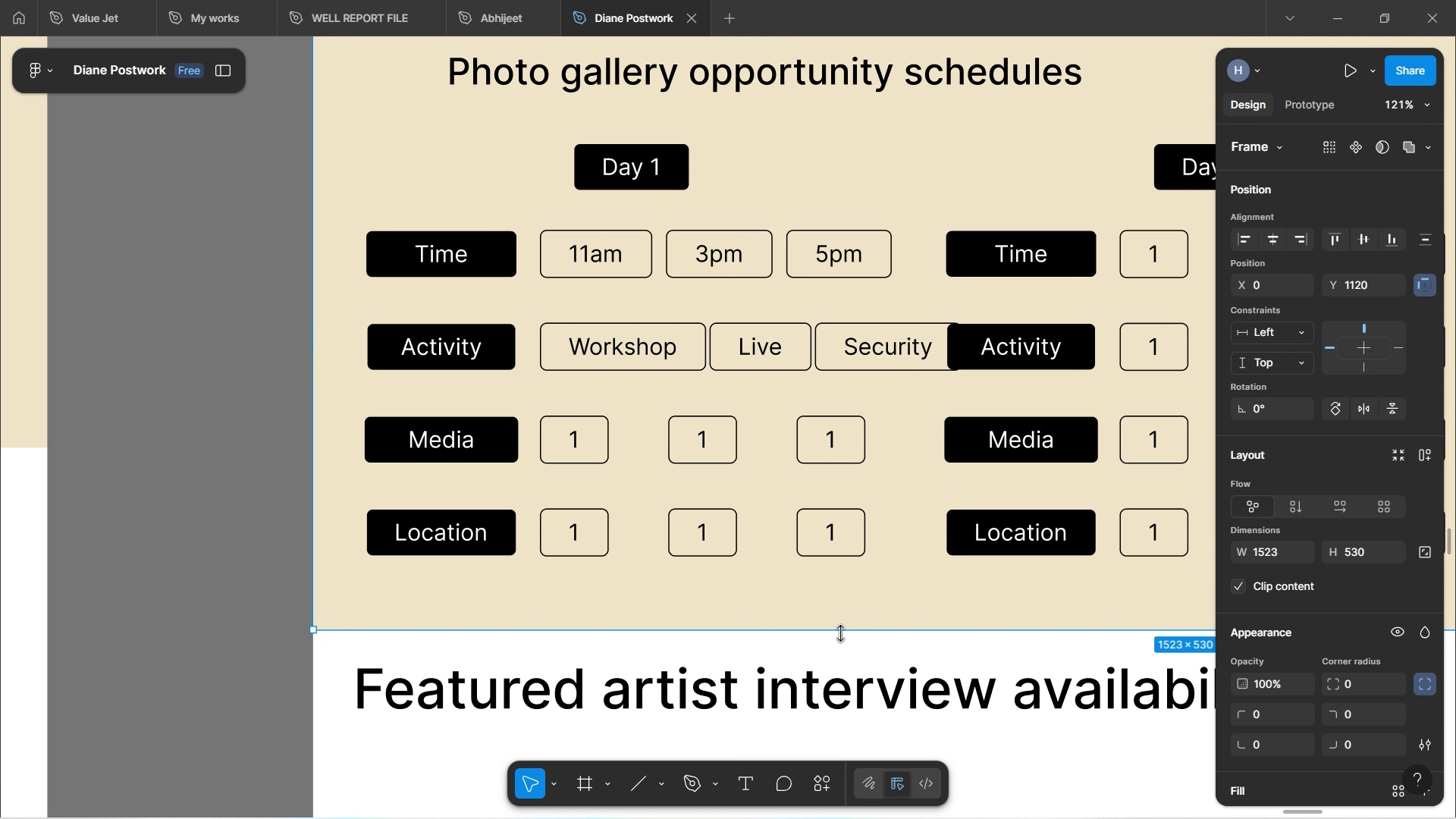 
left_click([844, 644])
 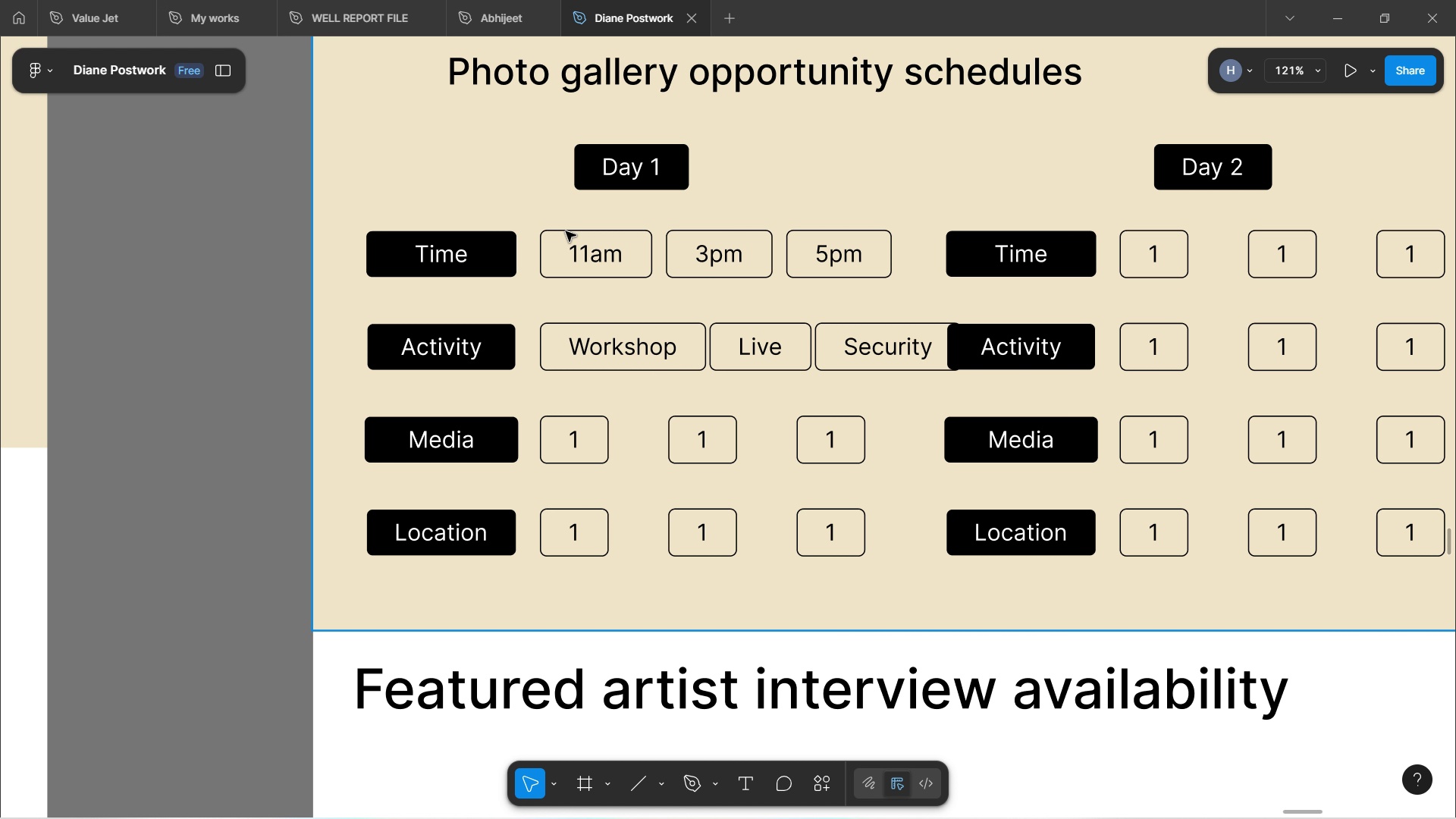 
double_click([585, 260])
 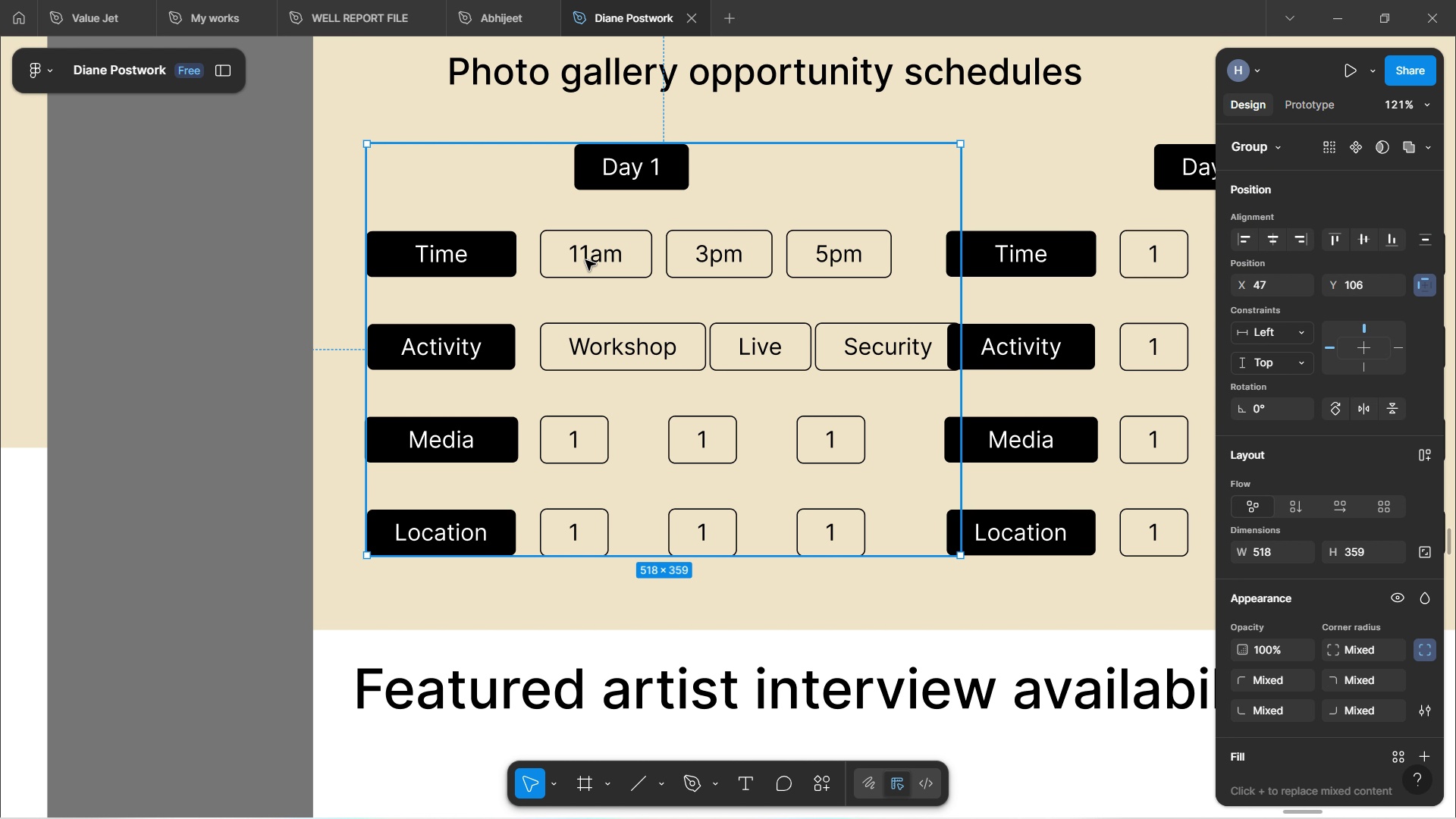 
double_click([585, 260])
 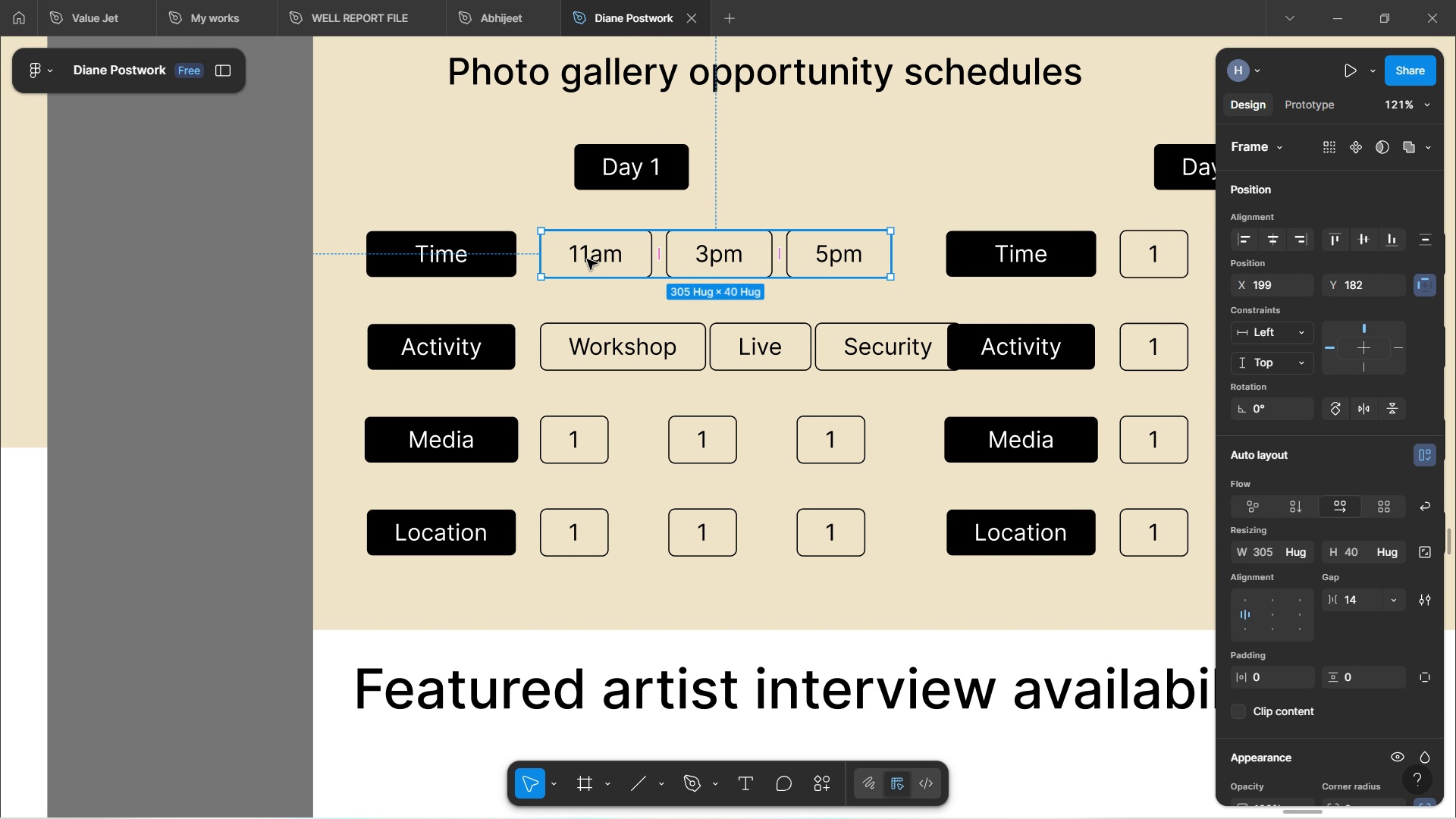 
double_click([587, 259])
 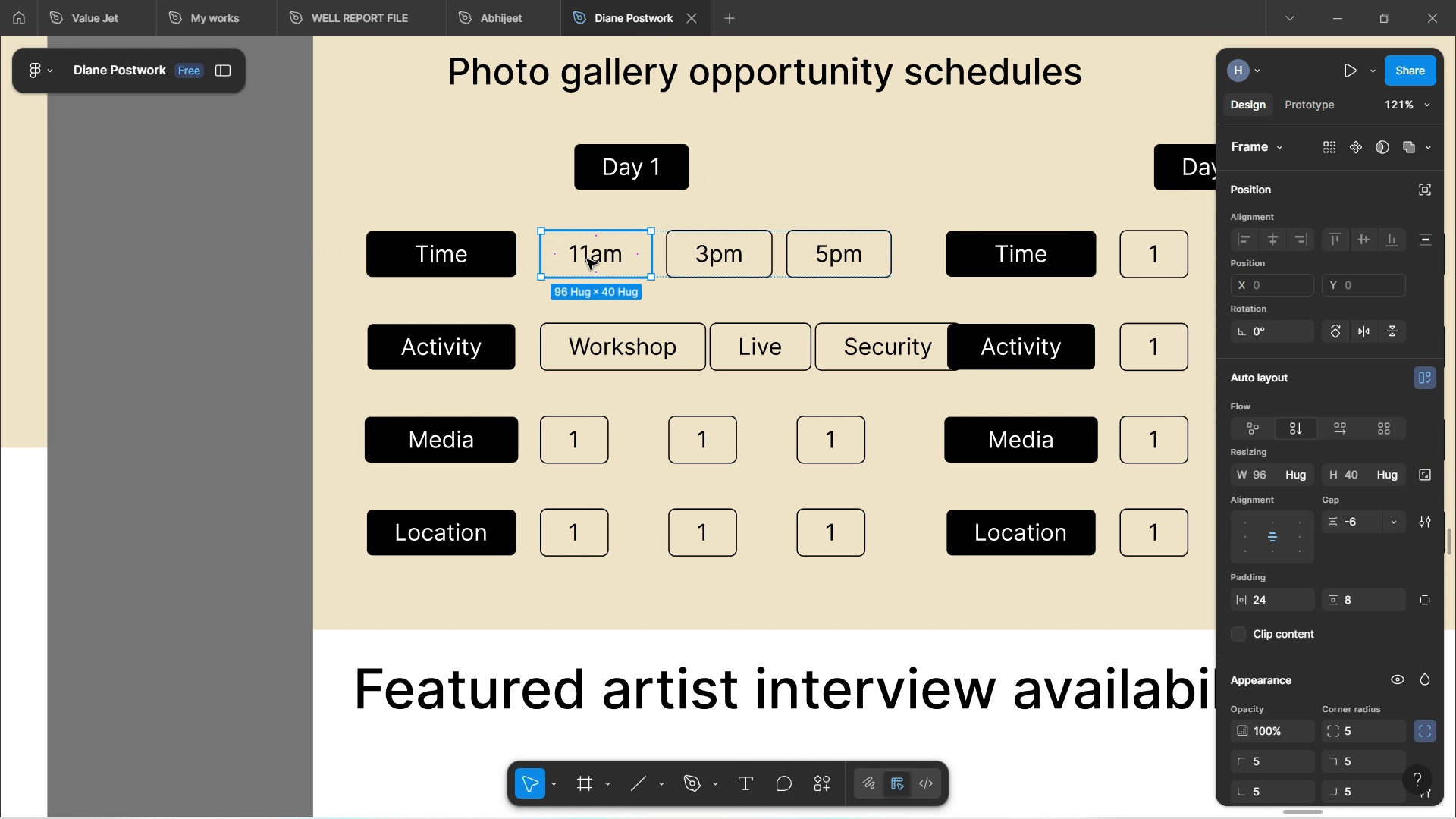 
double_click([587, 259])
 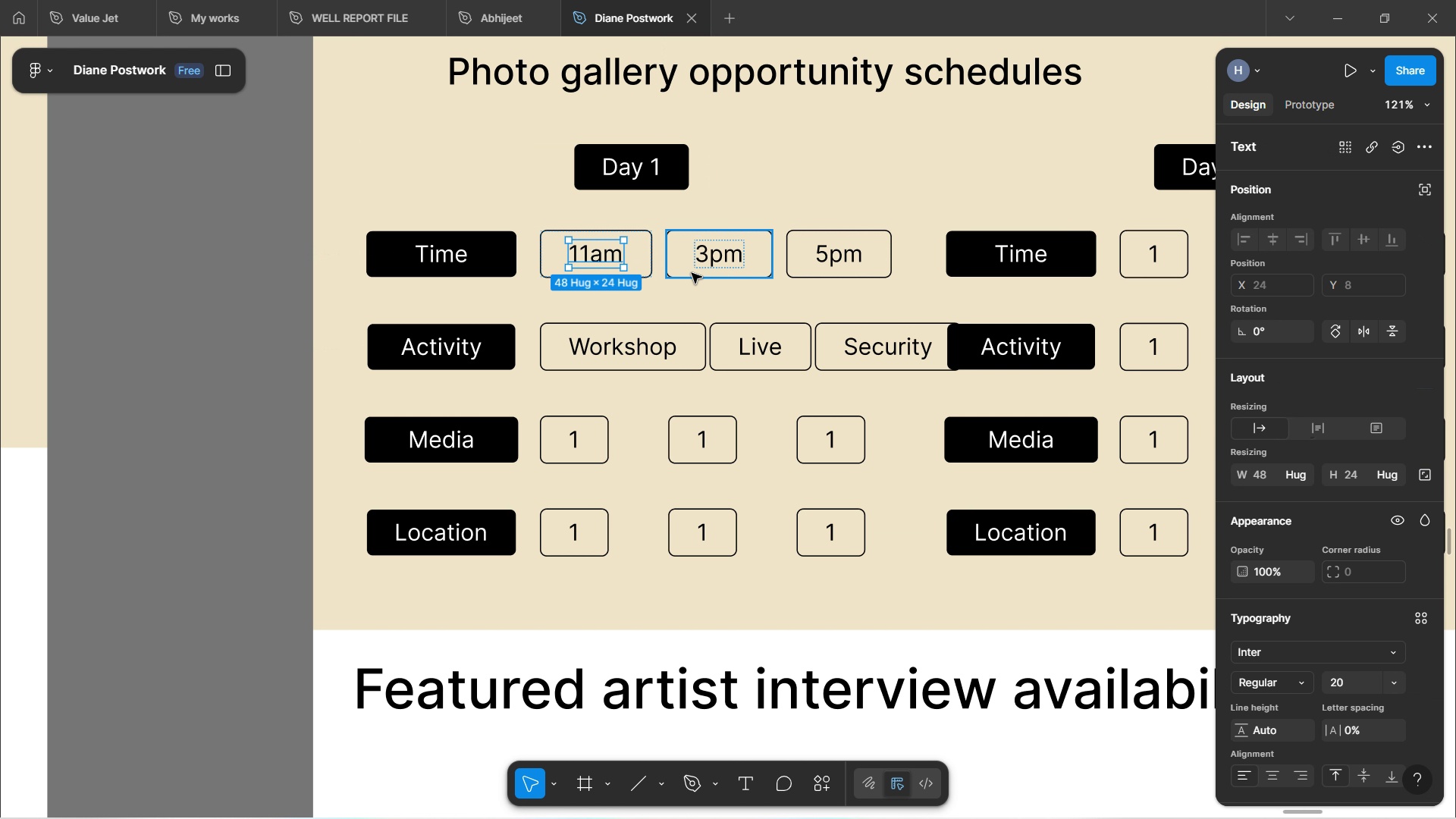 
hold_key(key=ControlLeft, duration=17.2)
hold_key(key=ShiftLeft, duration=1.52)
left_click([706, 262])
 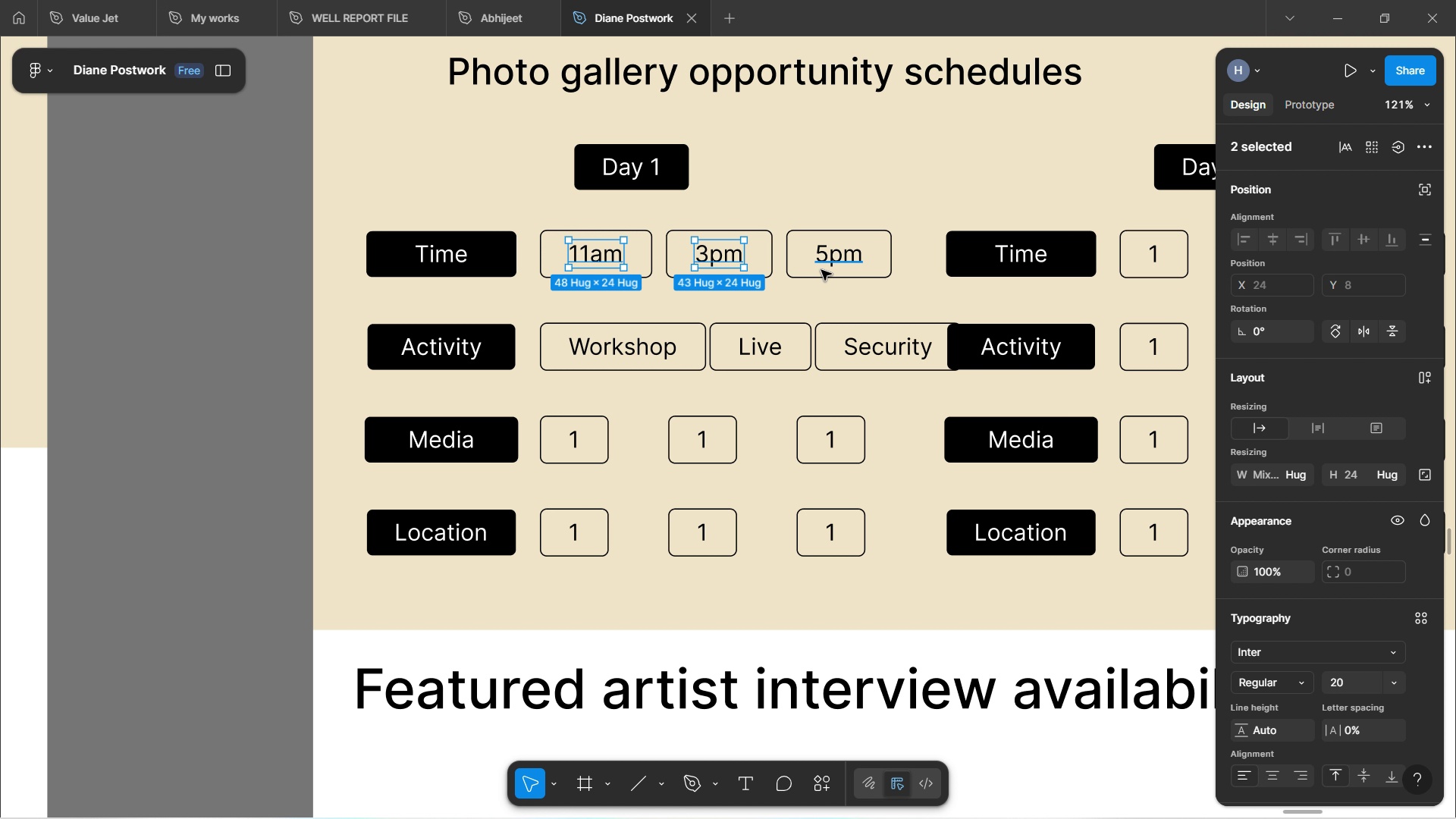 
hold_key(key=ShiftLeft, duration=1.52)
left_click([830, 263])
 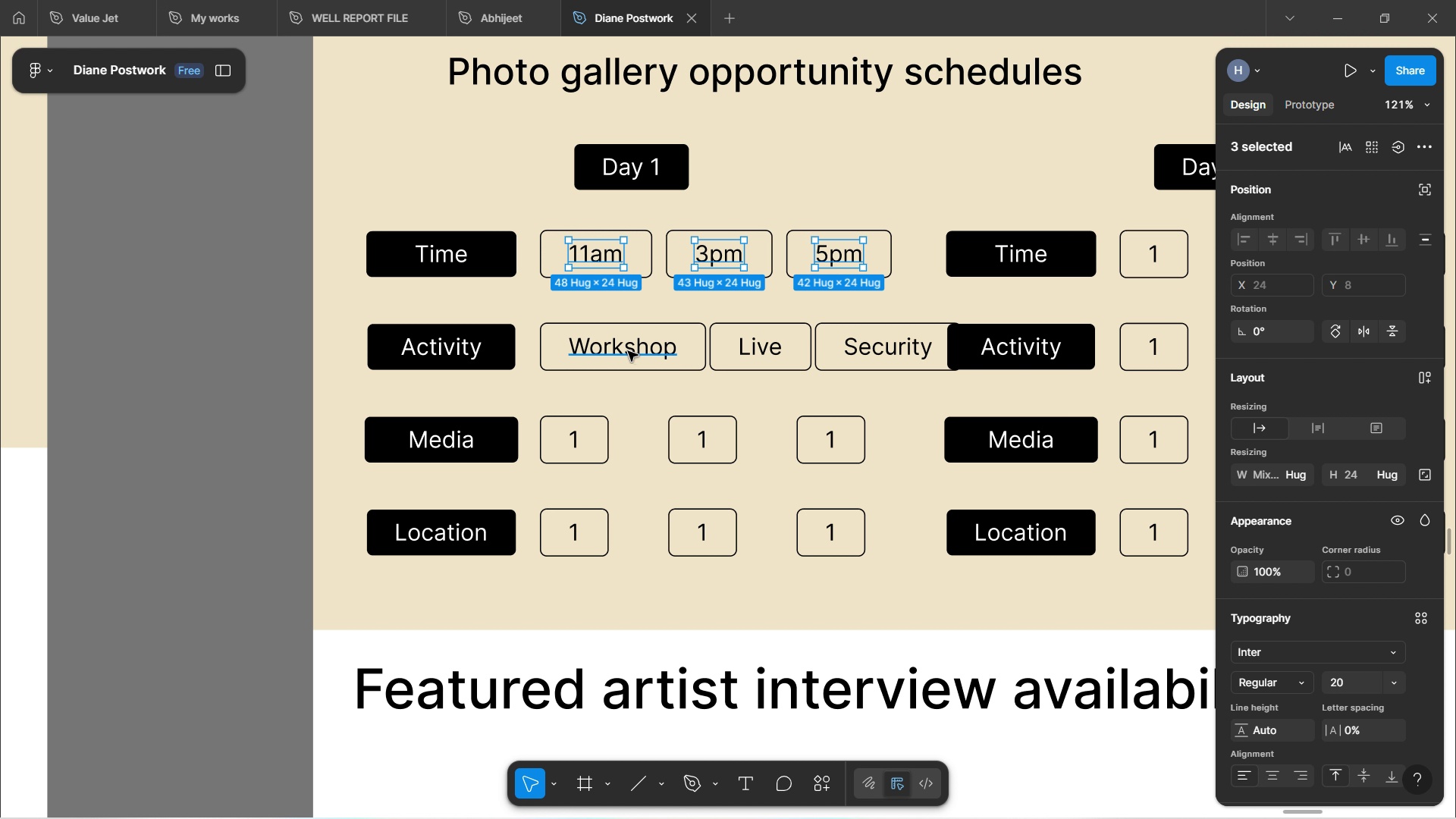 
left_click([628, 351])
 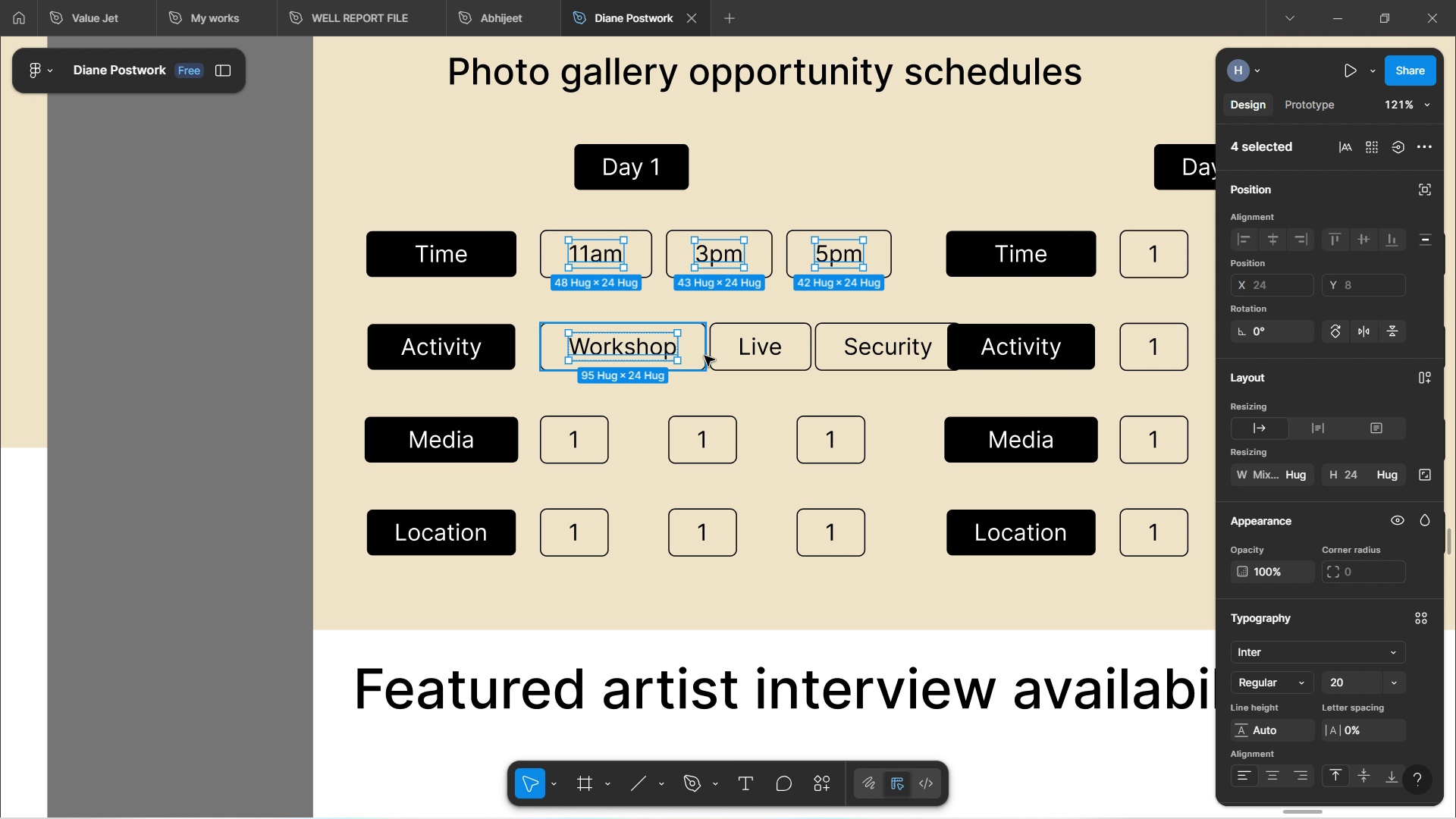 
hold_key(key=ShiftLeft, duration=1.53)
left_click([742, 355])
 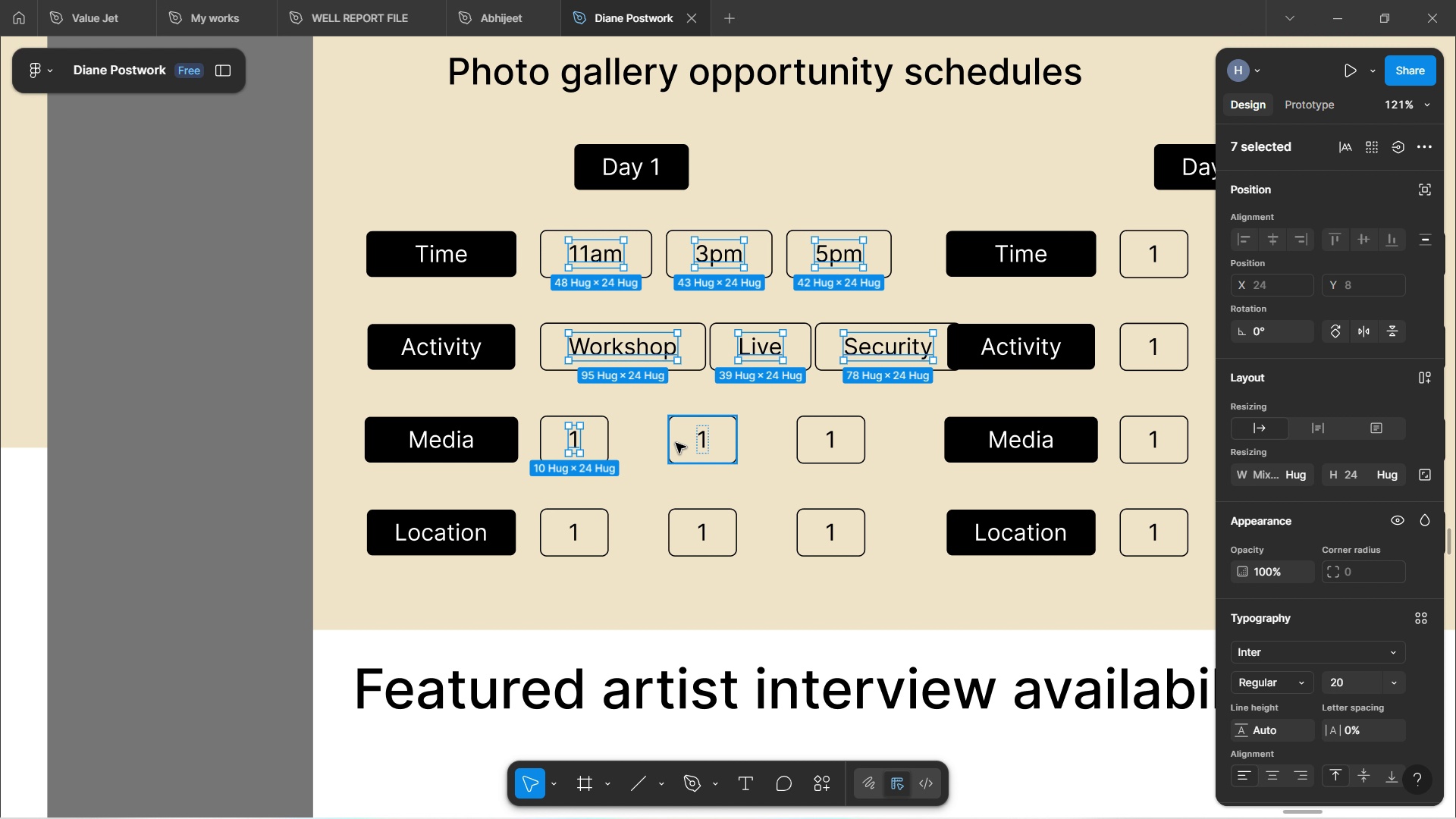 
hold_key(key=ShiftLeft, duration=1.53)
left_click([914, 343])
 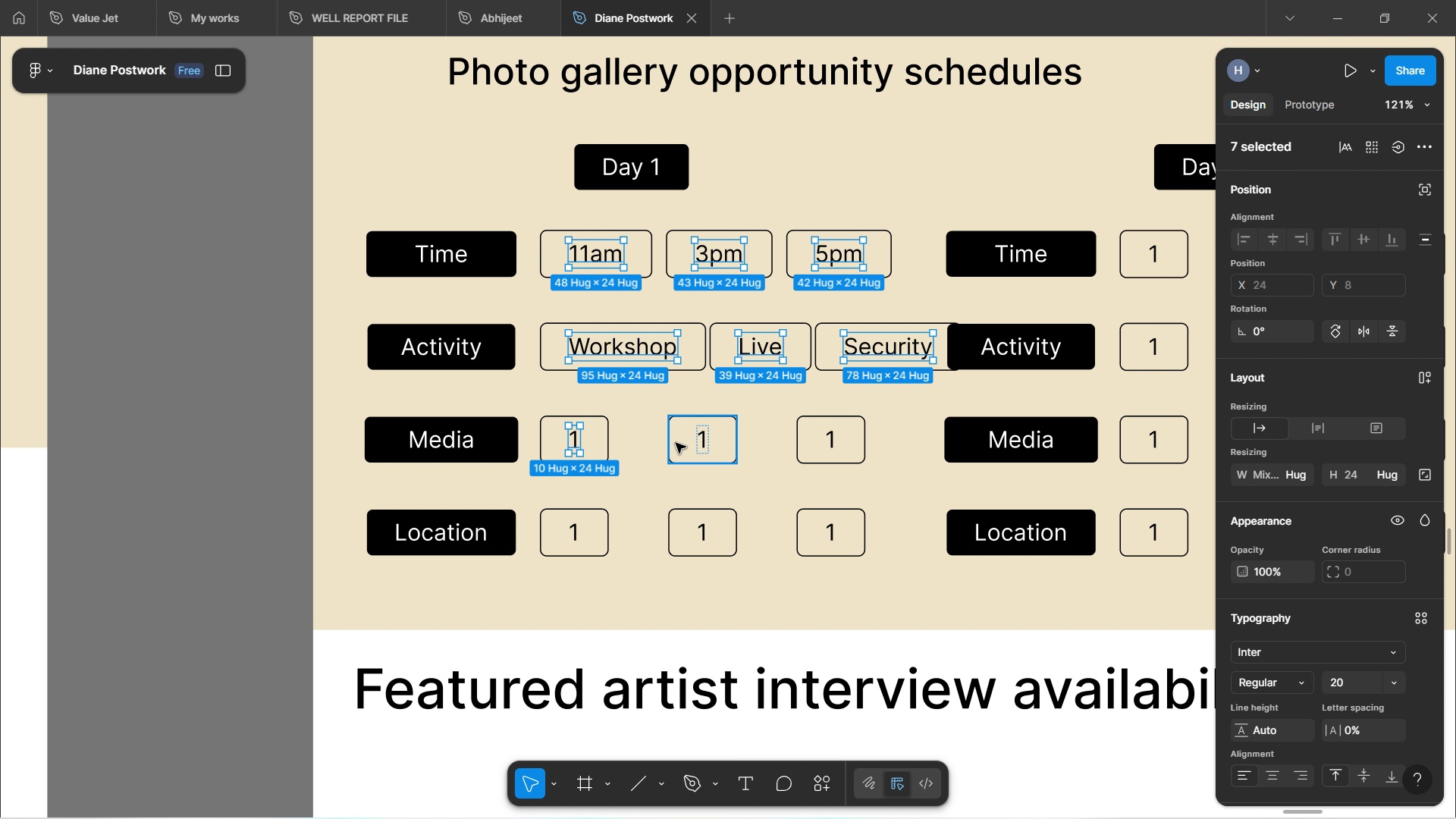 
hold_key(key=ShiftLeft, duration=1.51)
left_click([581, 439])
 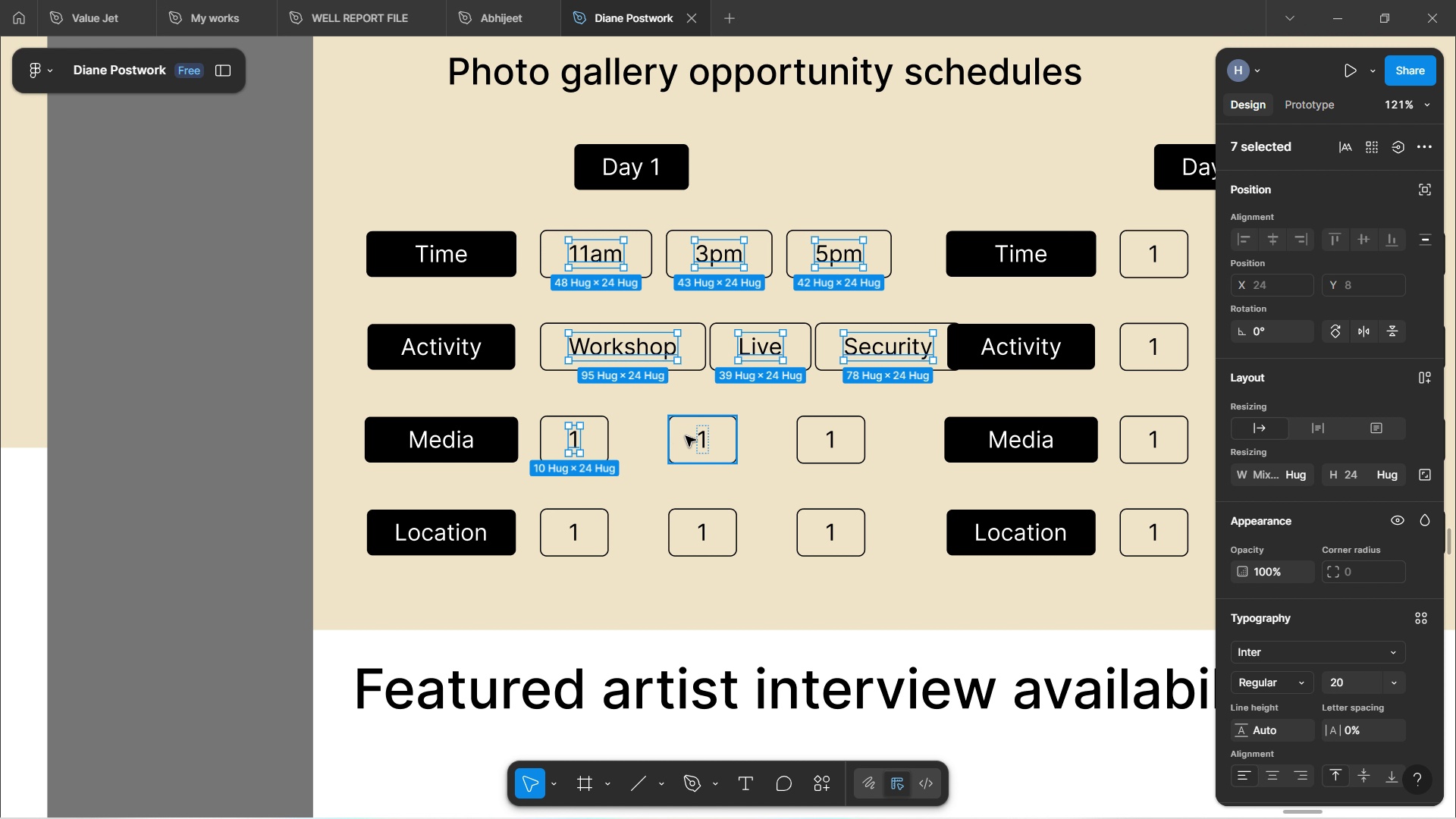 
hold_key(key=ShiftLeft, duration=1.5)
left_click([701, 439])
 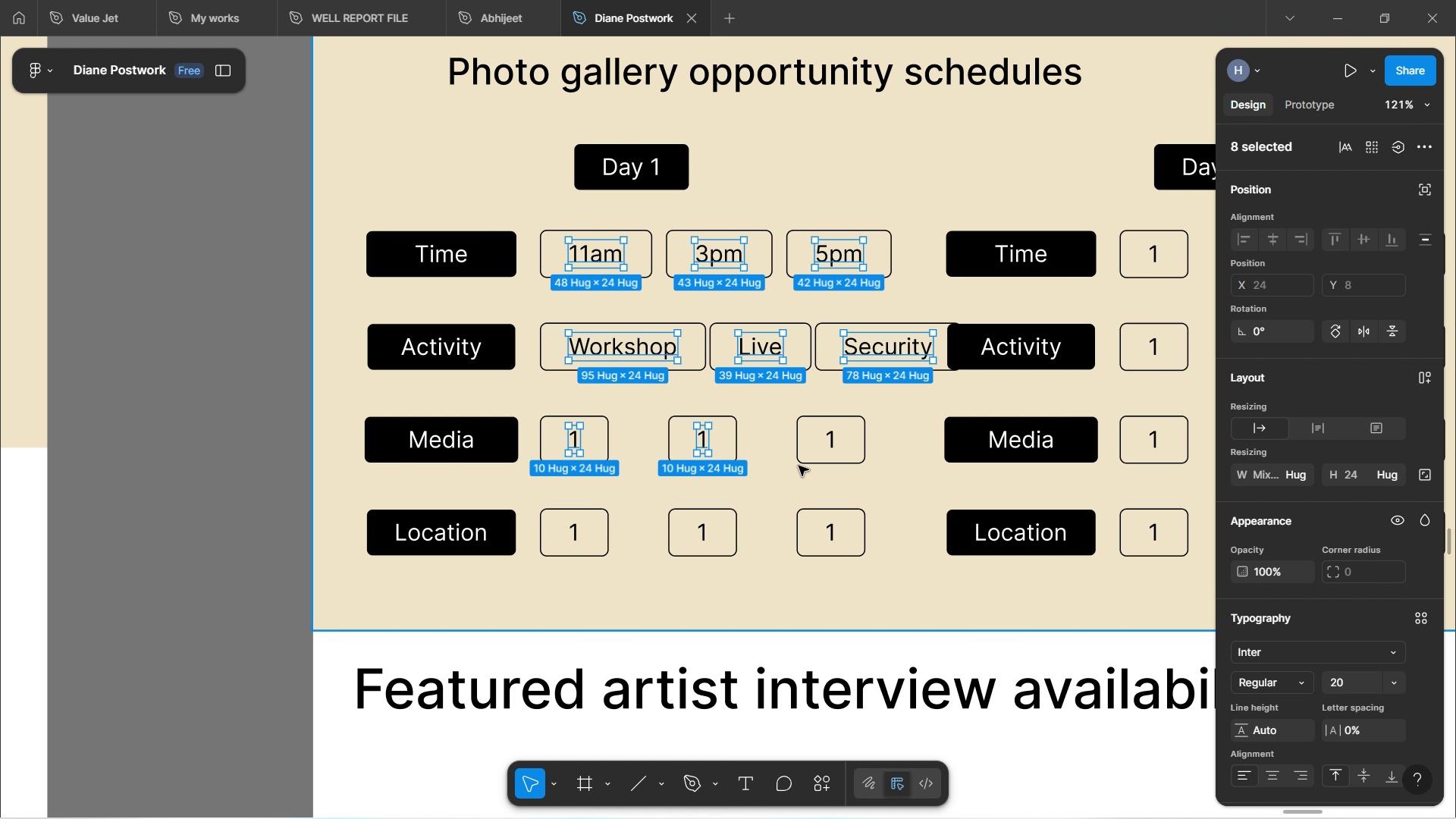 
hold_key(key=ShiftLeft, duration=1.5)
left_click([829, 446])
 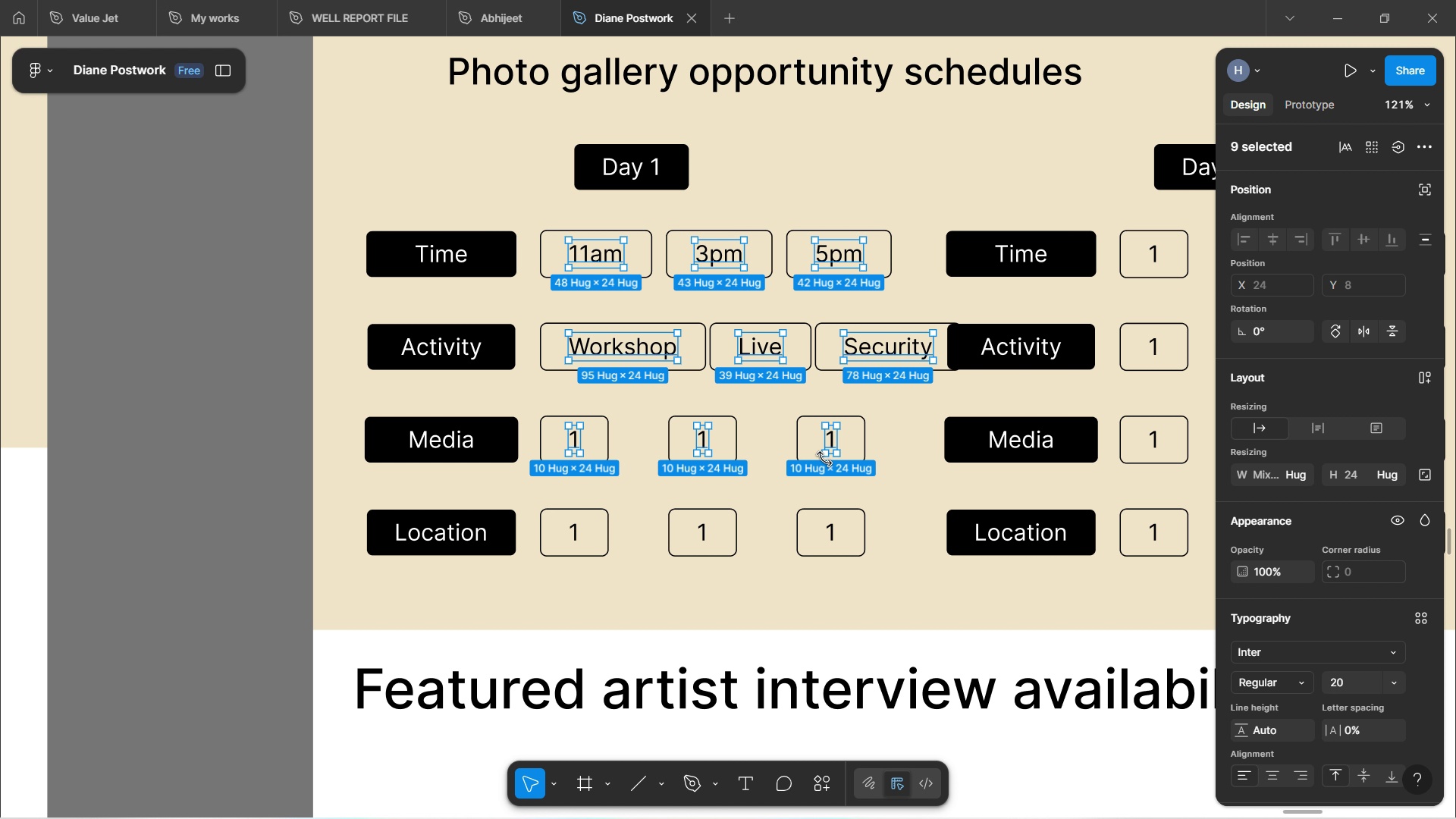 
hold_key(key=ShiftLeft, duration=1.5)
 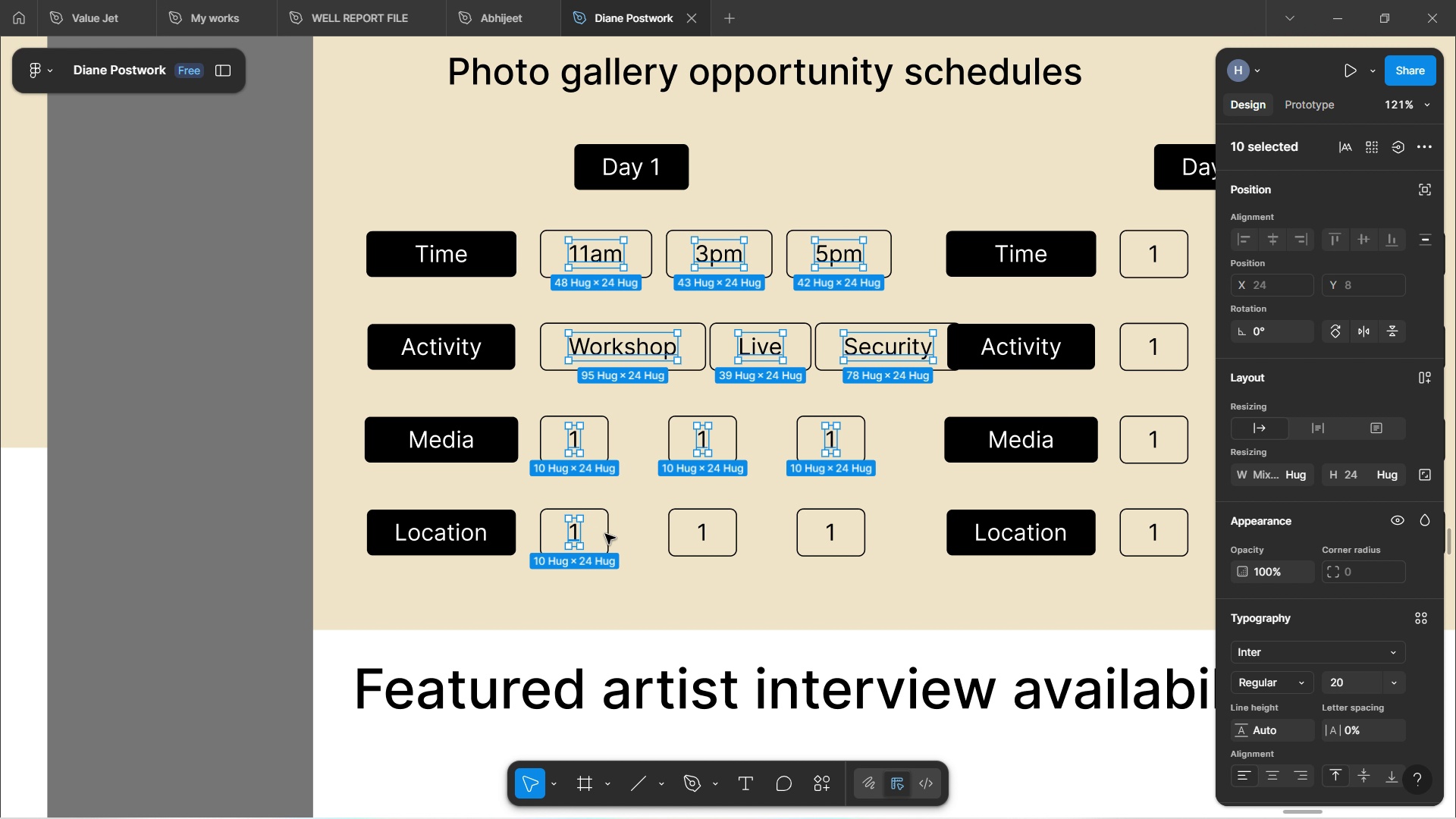 
hold_key(key=ShiftLeft, duration=1.5)
left_click([577, 537])
 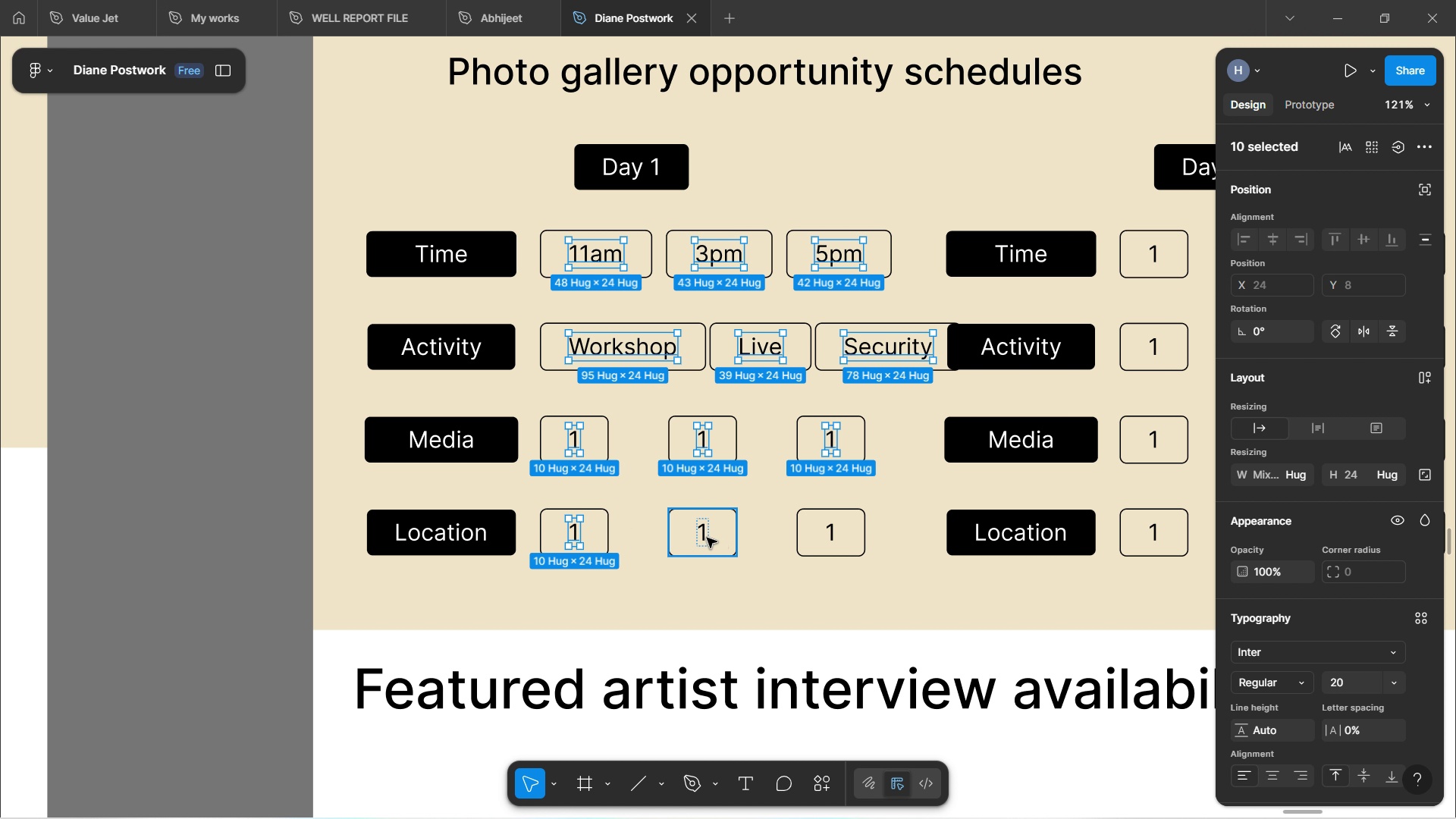 
hold_key(key=ShiftLeft, duration=1.5)
left_click([700, 533])
 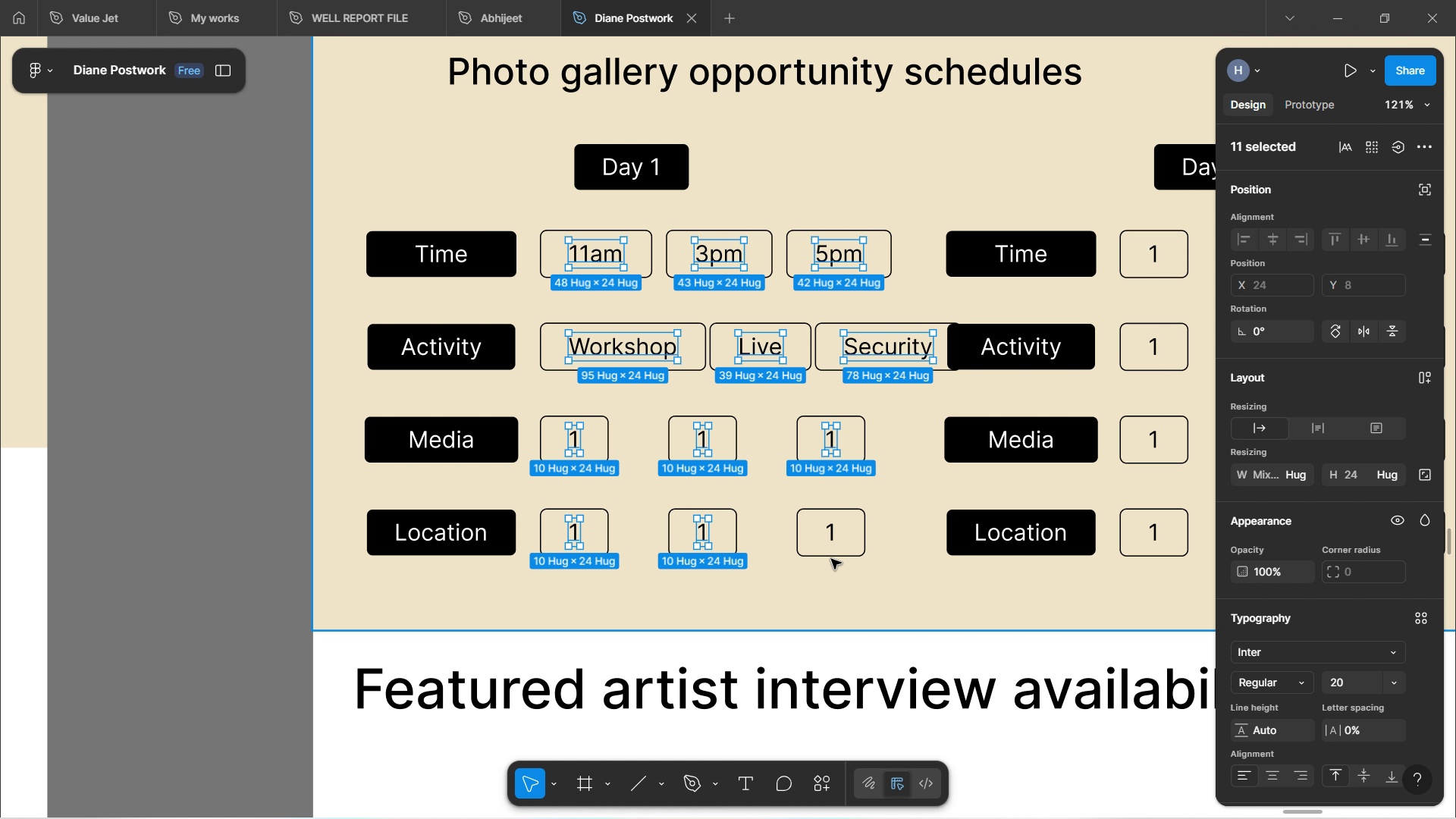 
hold_key(key=ShiftLeft, duration=1.51)
left_click([834, 541])
 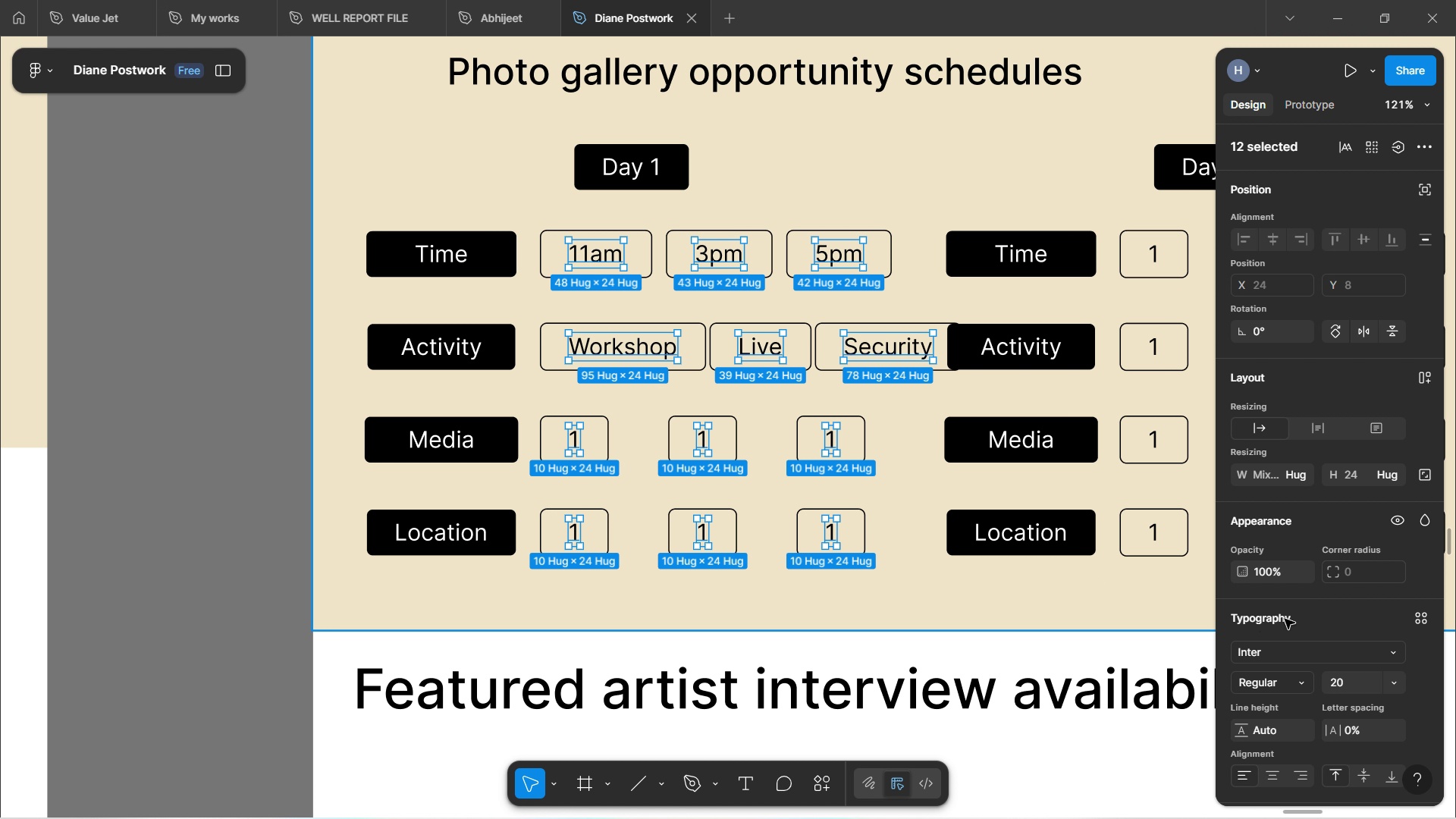 
mouse_move([1395, 667])
 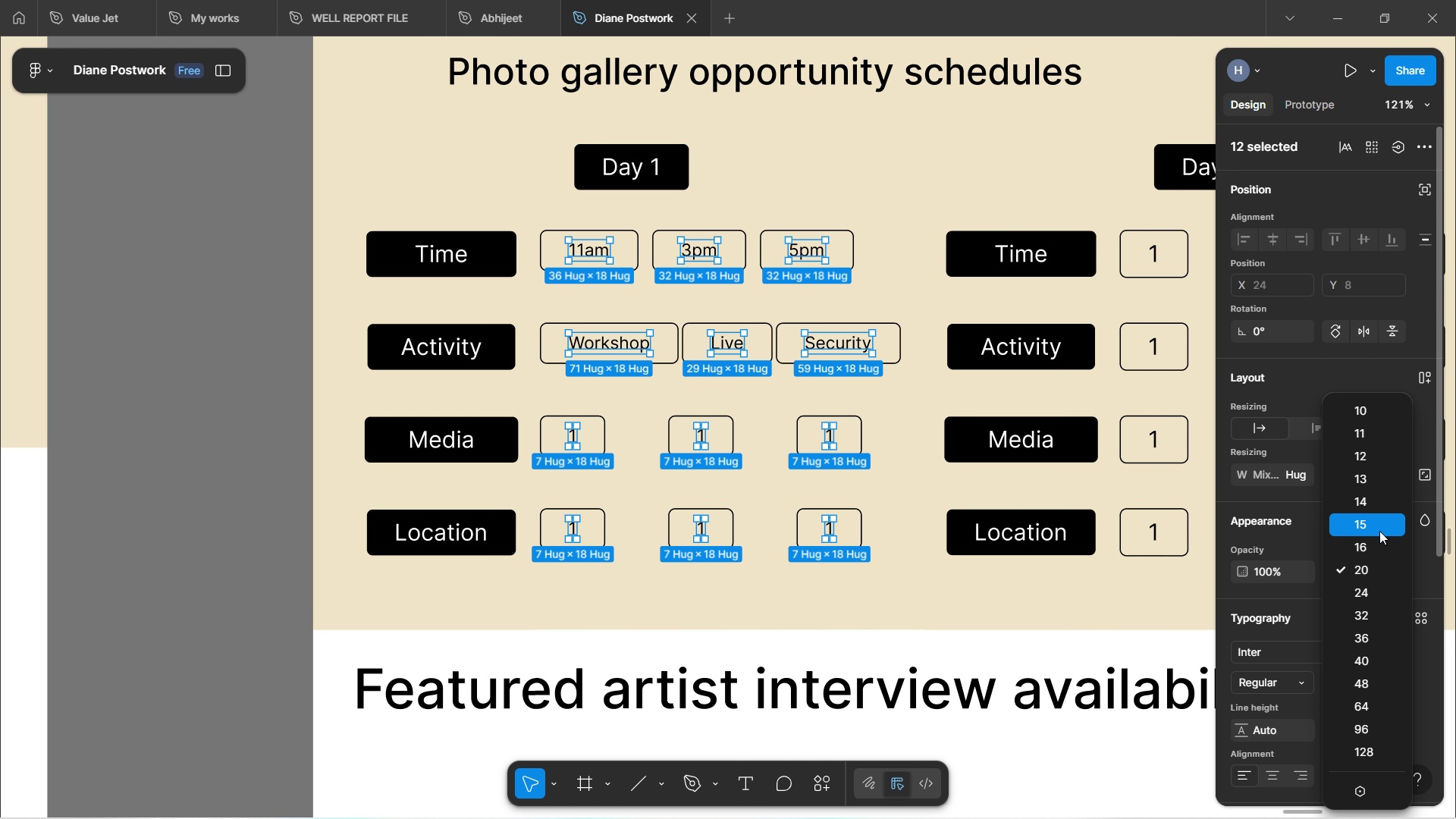 
left_click([1379, 531])
 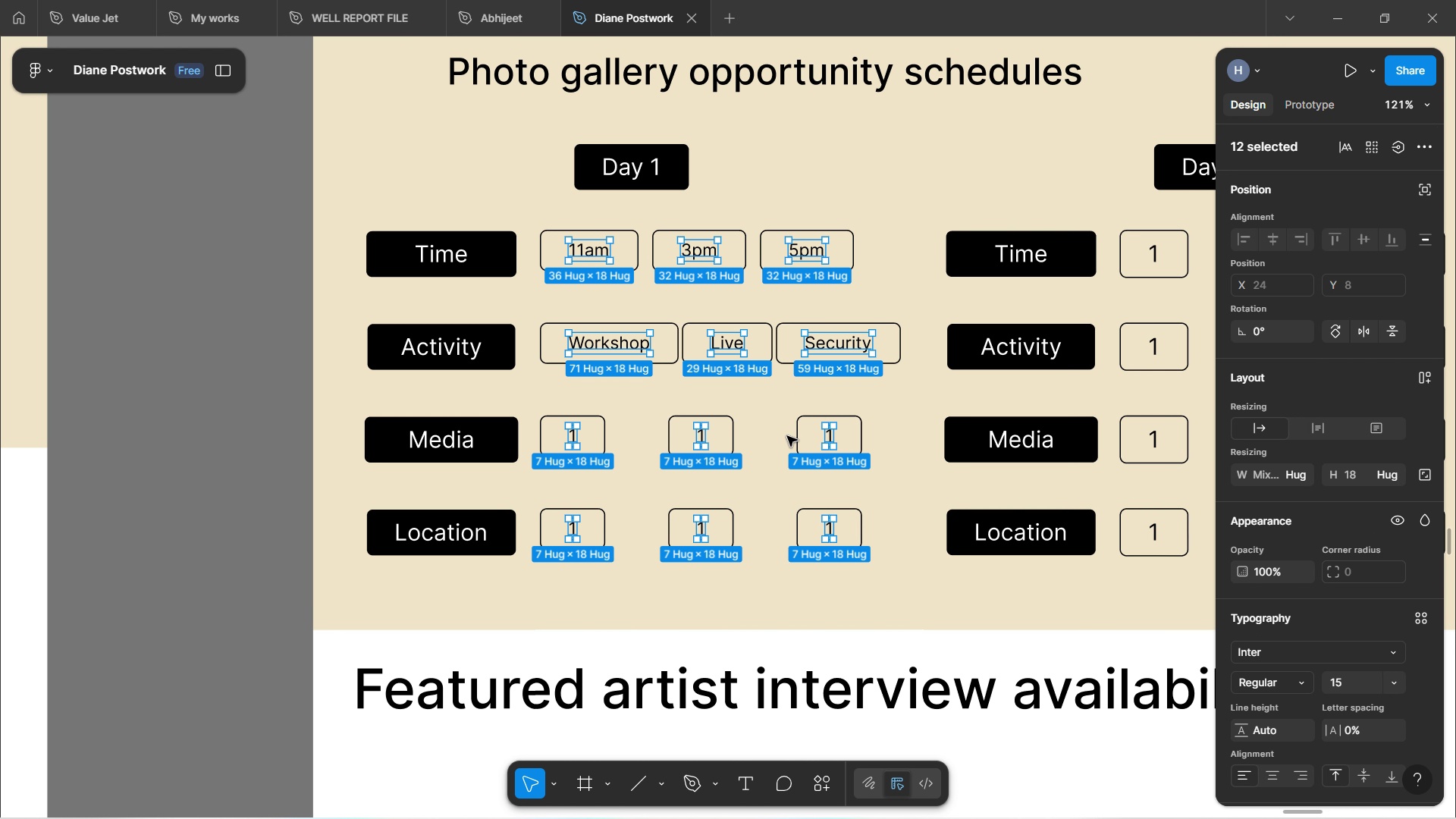 
hold_key(key=ControlLeft, duration=1.17)
scroll: coordinate [790, 449], scroll_direction: down, amount: 1.0
 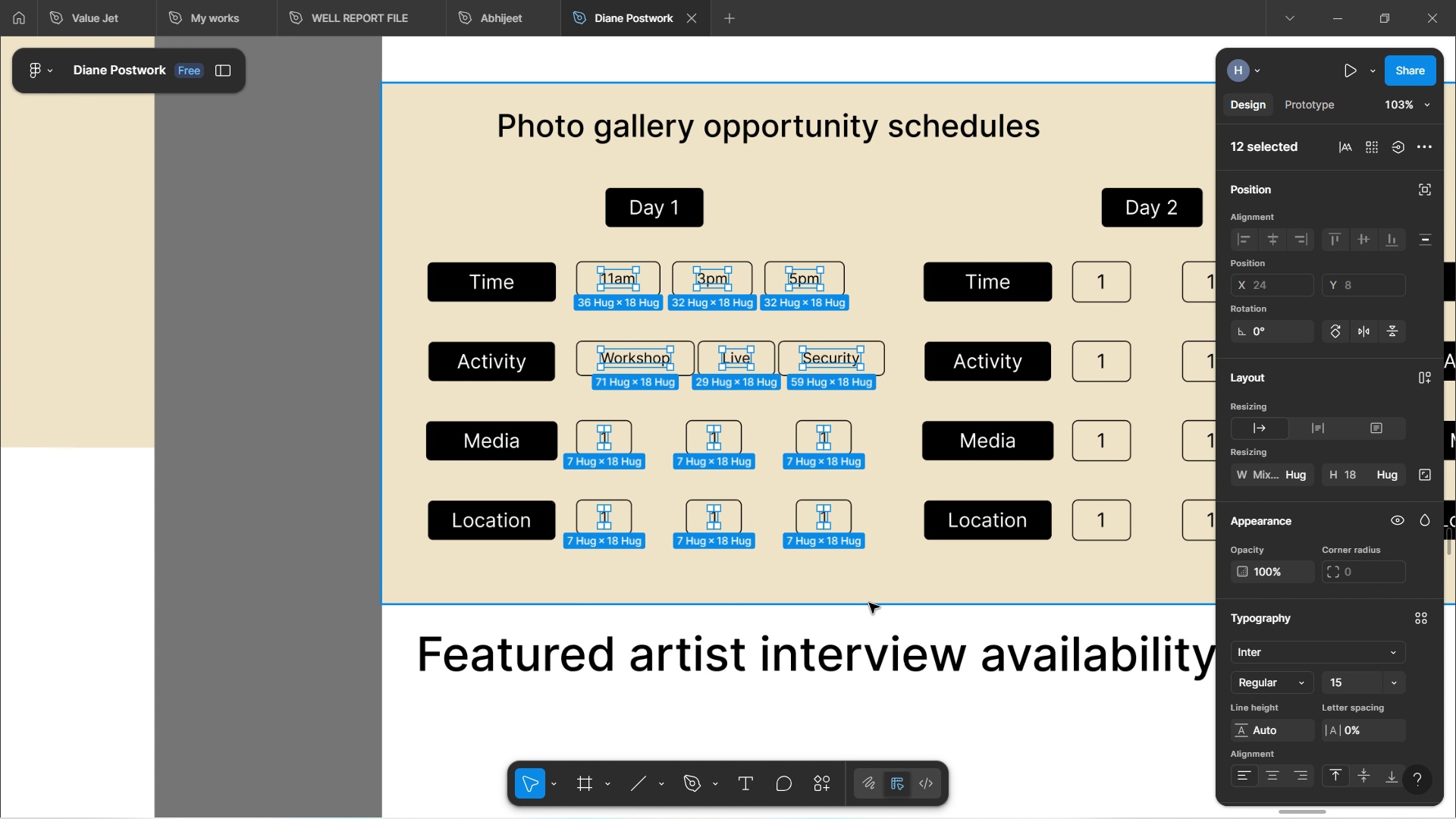 
hold_key(key=ControlLeft, duration=1.51)
scroll: coordinate [830, 507], scroll_direction: up, amount: 1.0
 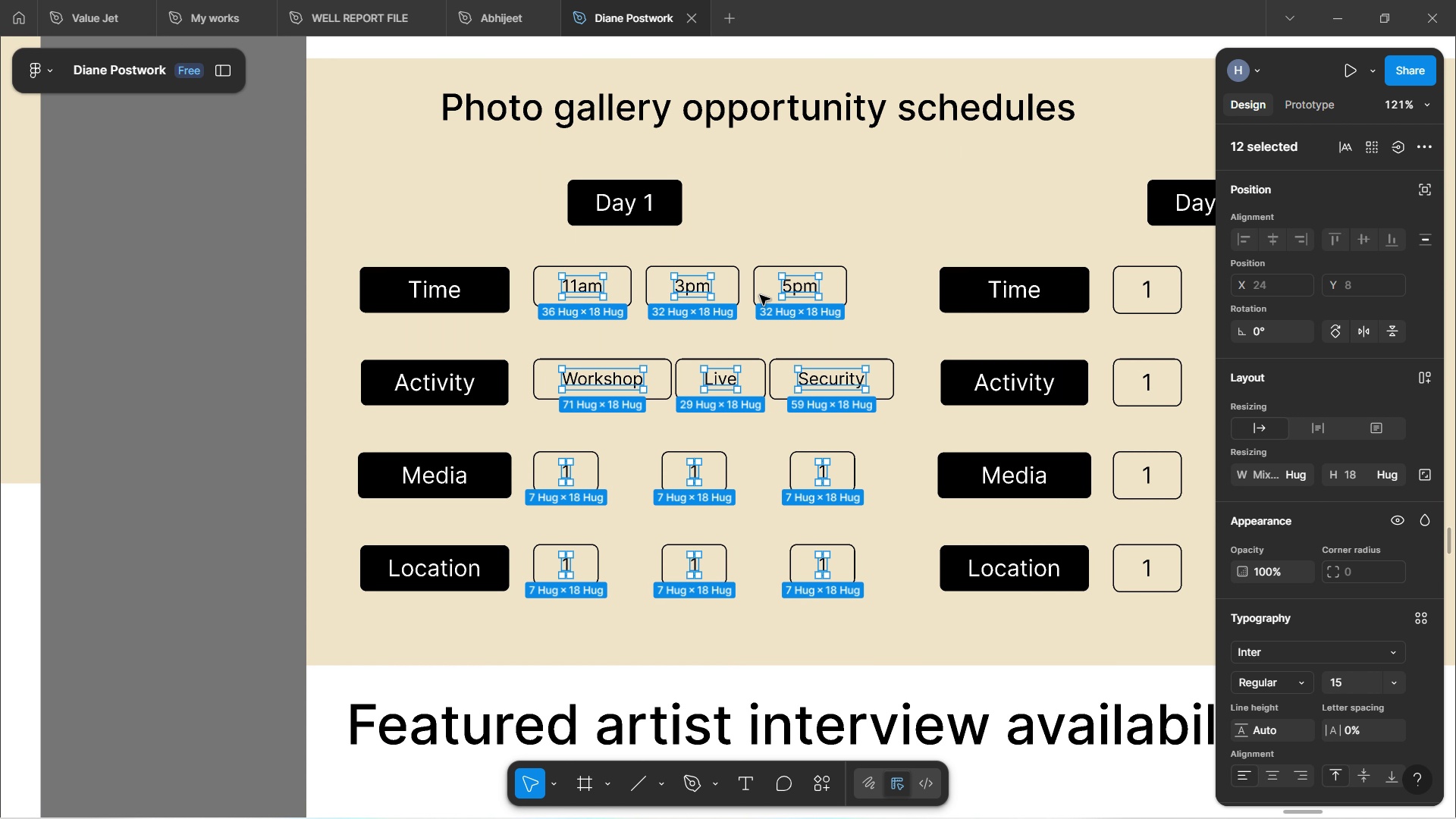 
key(Control+ControlLeft)
 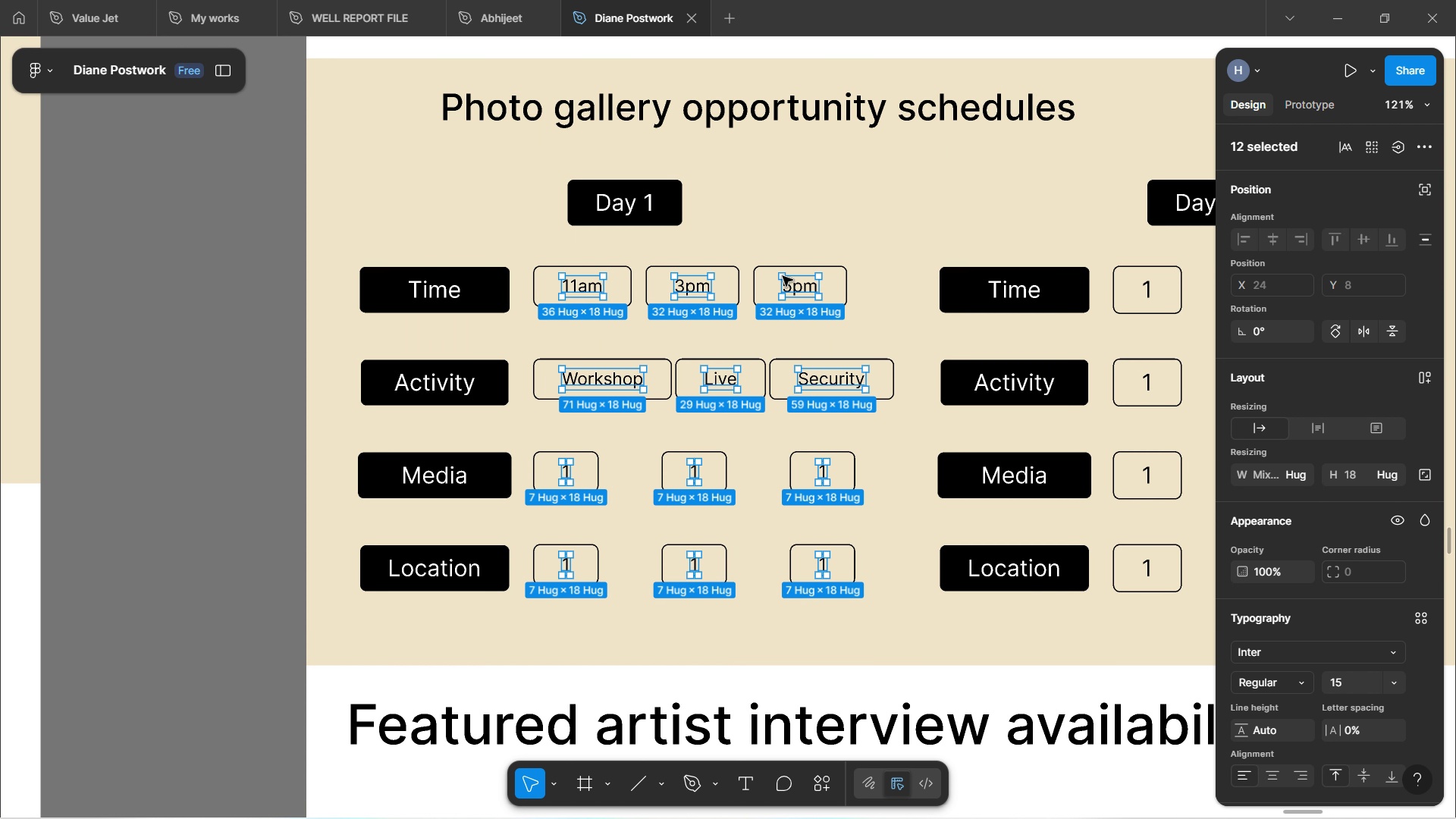 
key(Control+ControlLeft)
 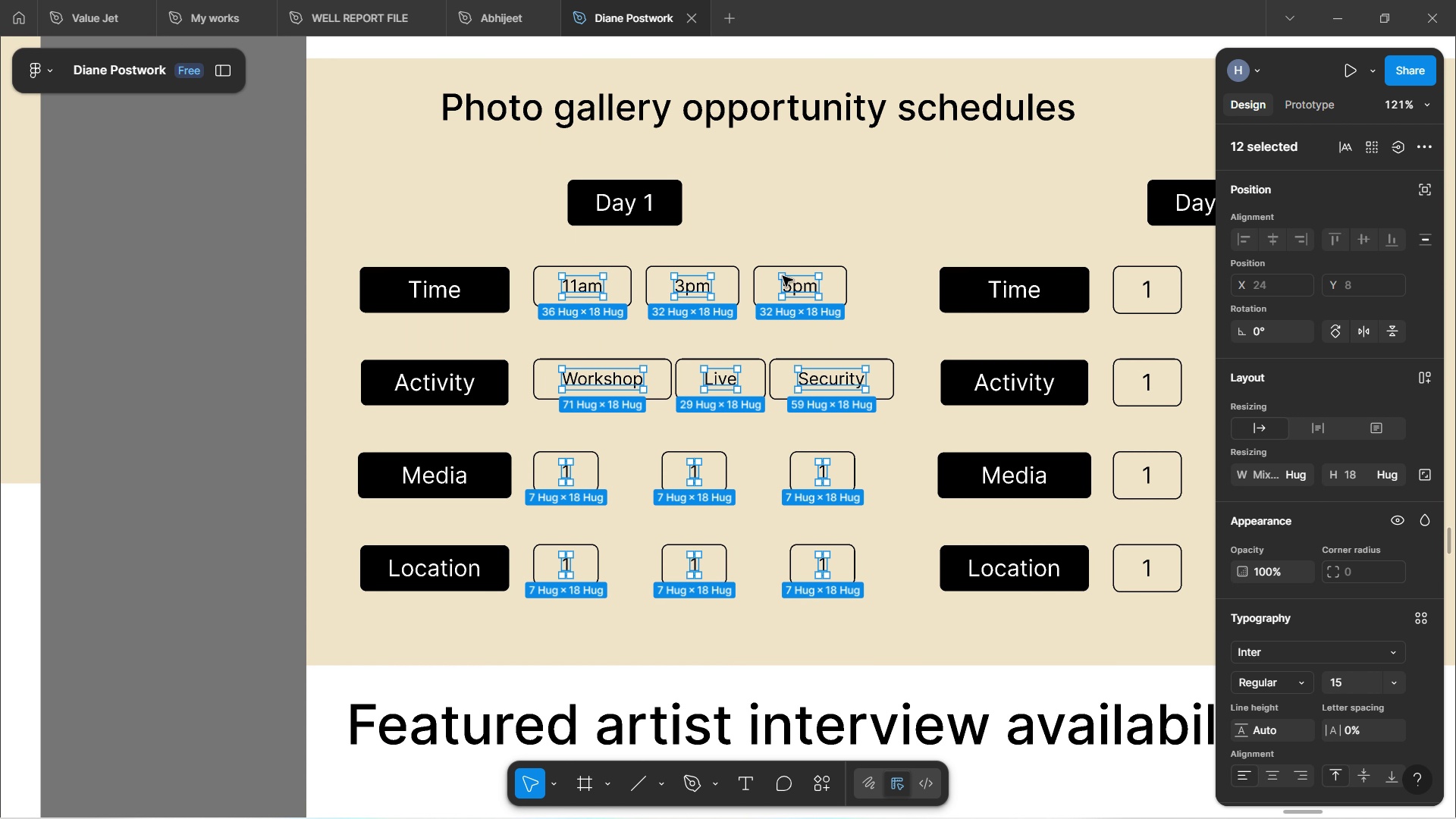 
key(Control+ControlLeft)
 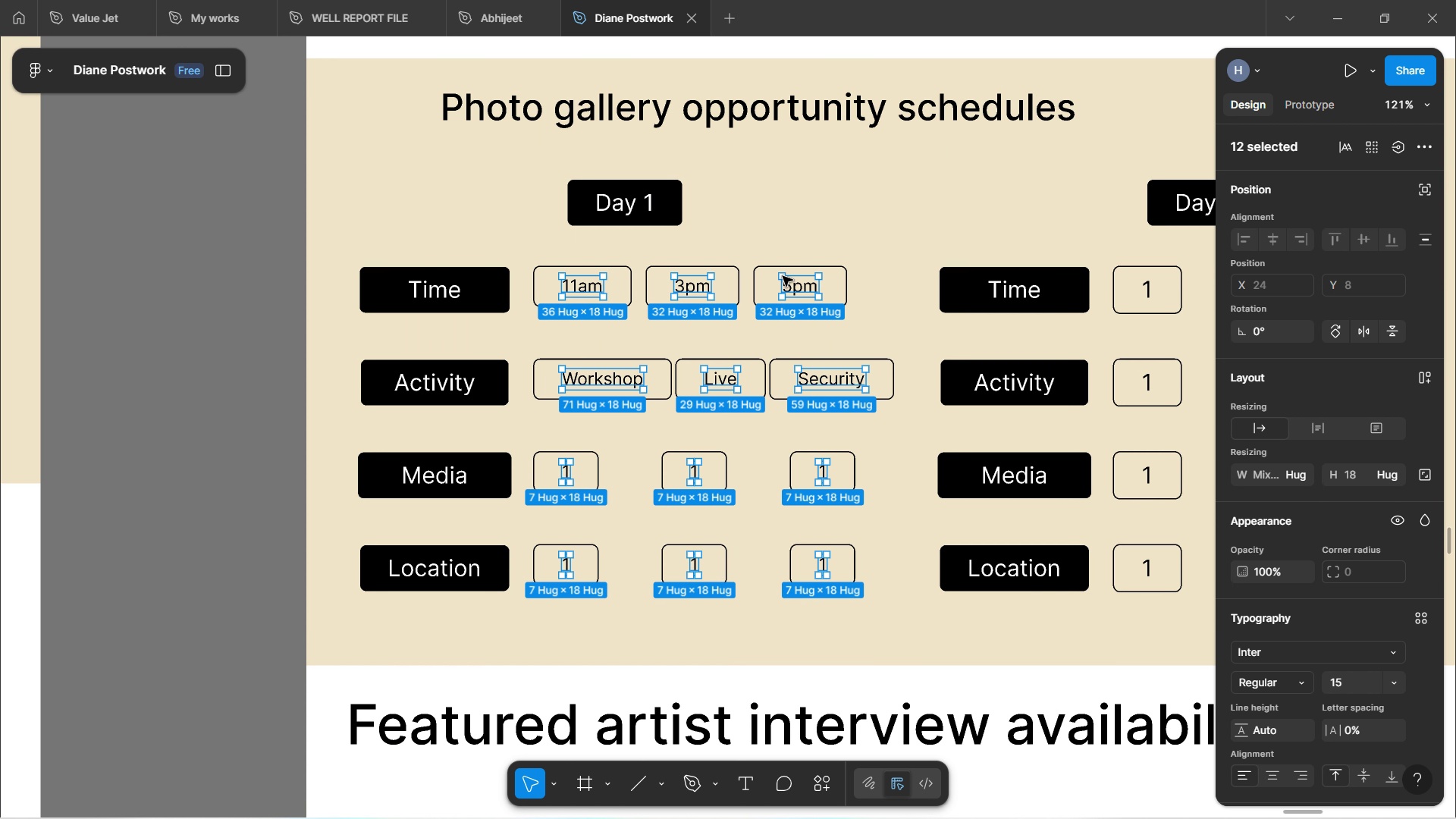 
key(Control+ControlLeft)
 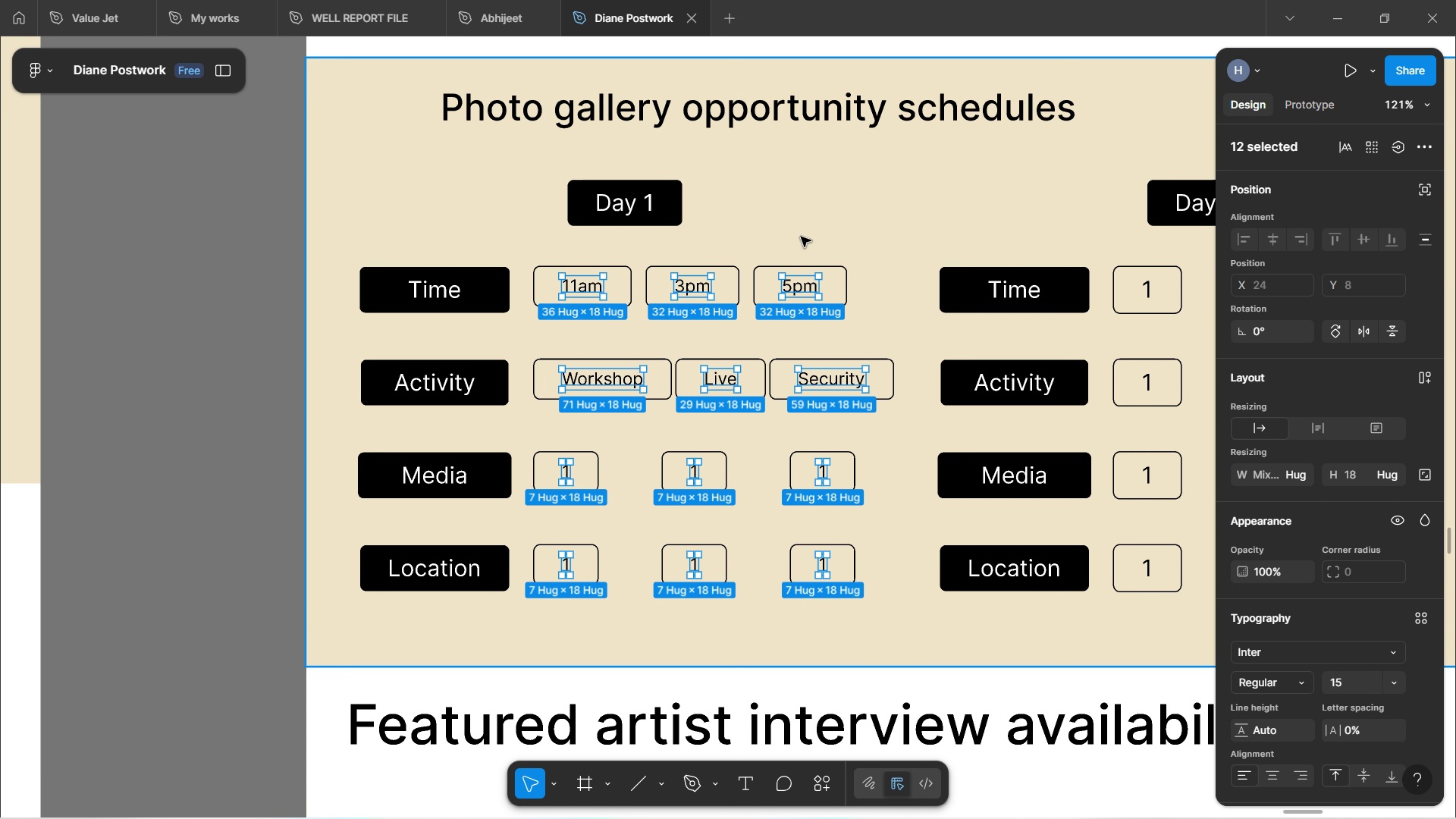 
key(Control+ControlLeft)
 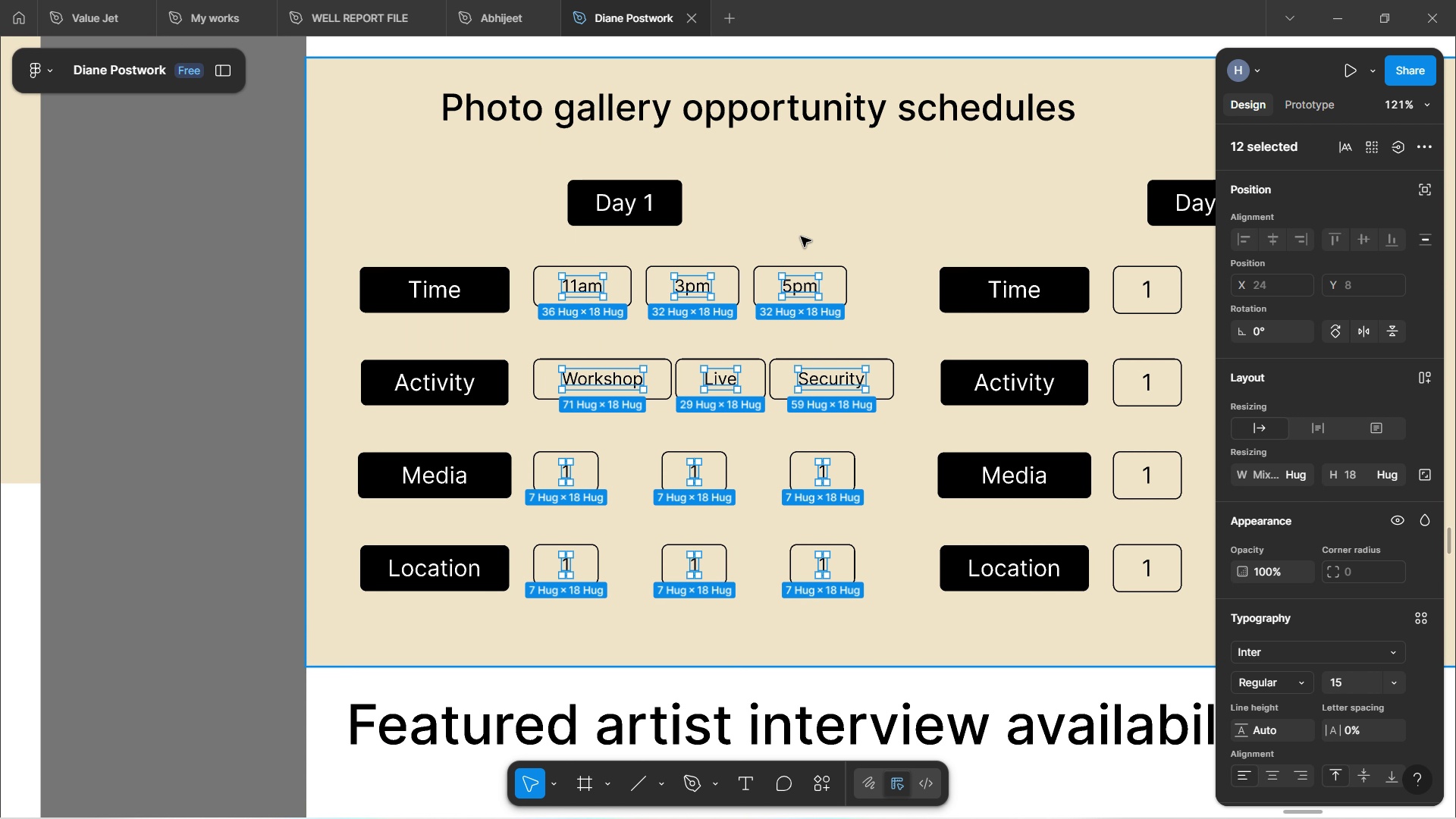 
key(Control+ControlLeft)
 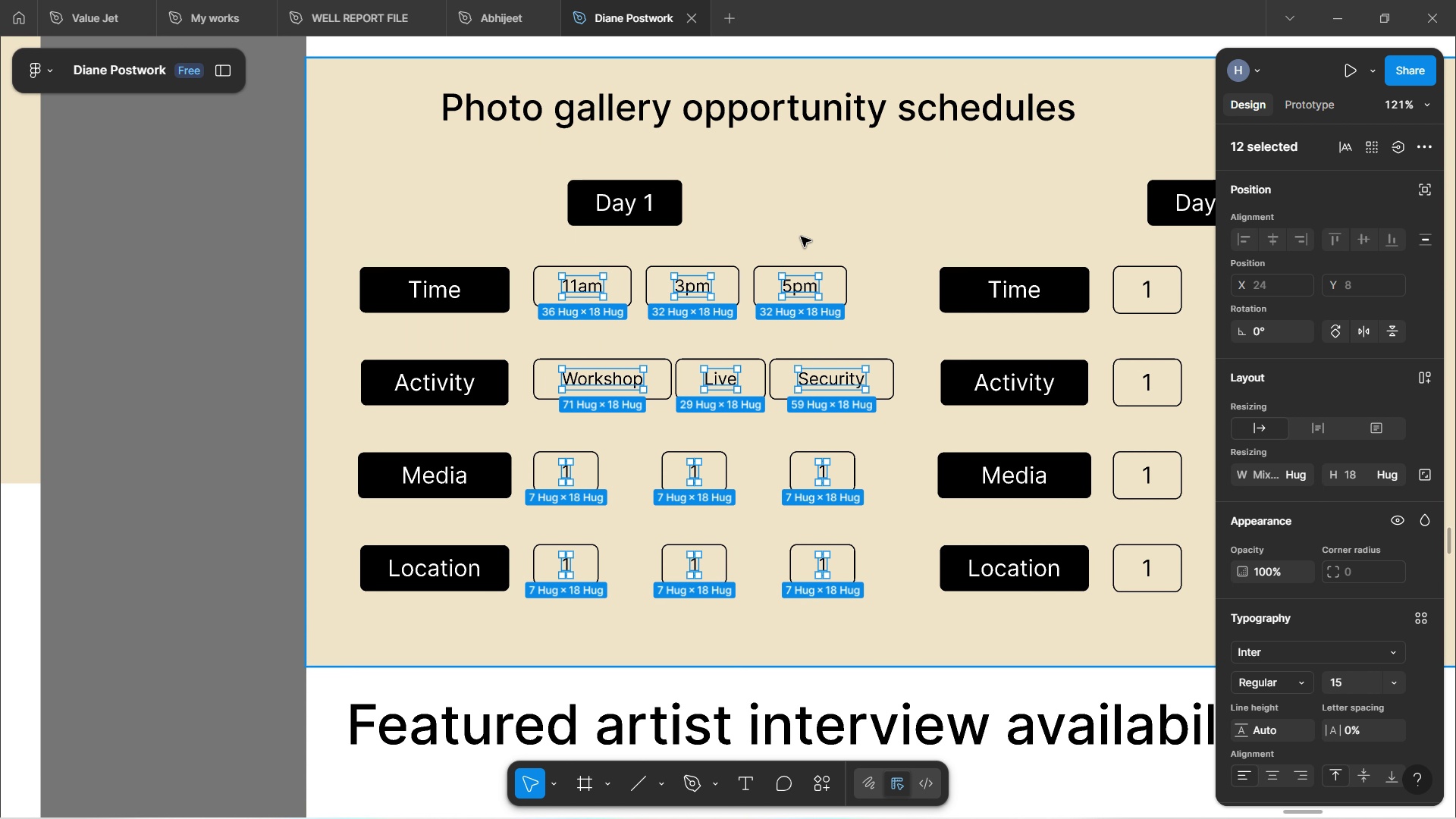 
key(Control+ControlLeft)
 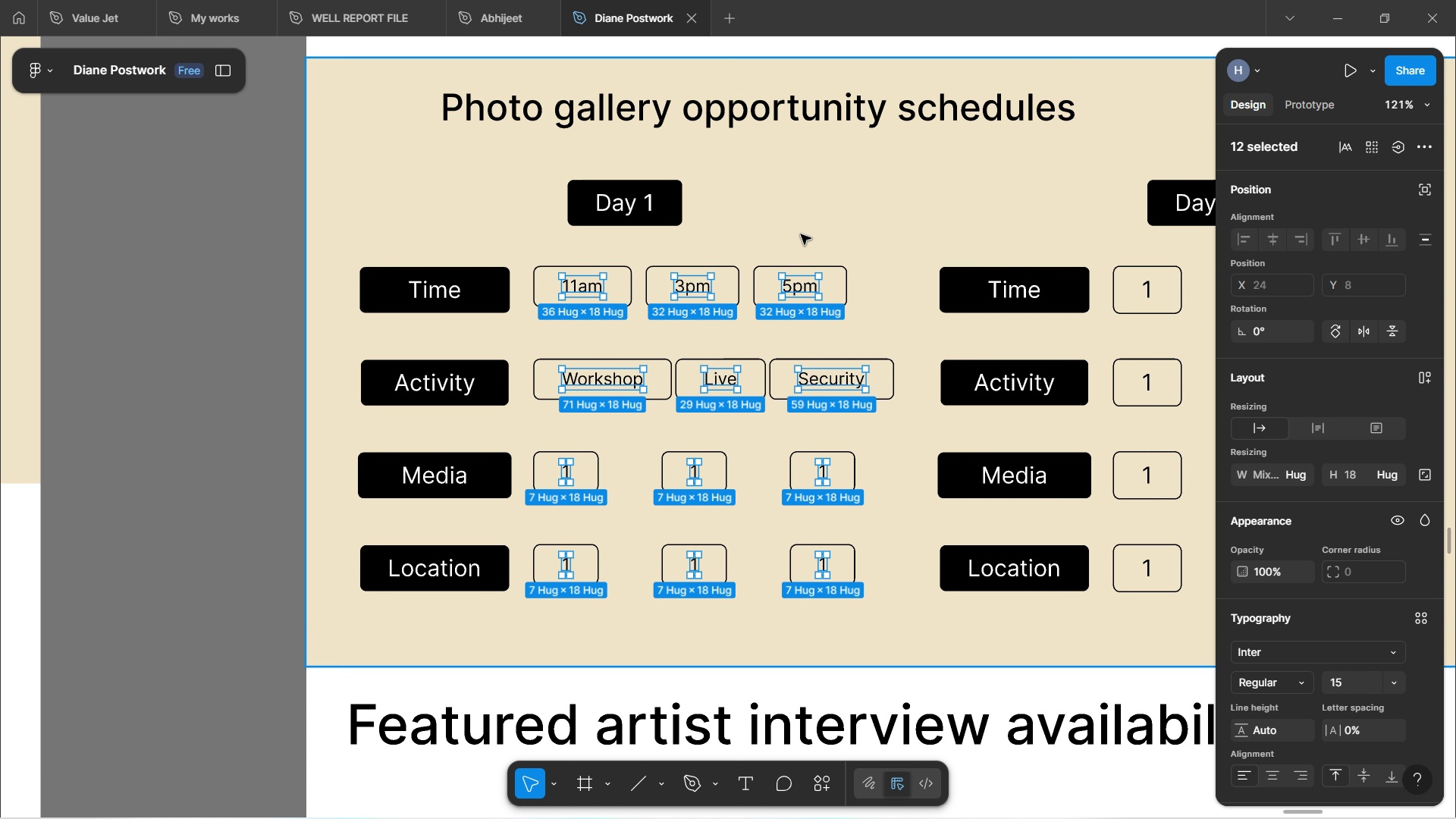 
left_click([801, 234])
 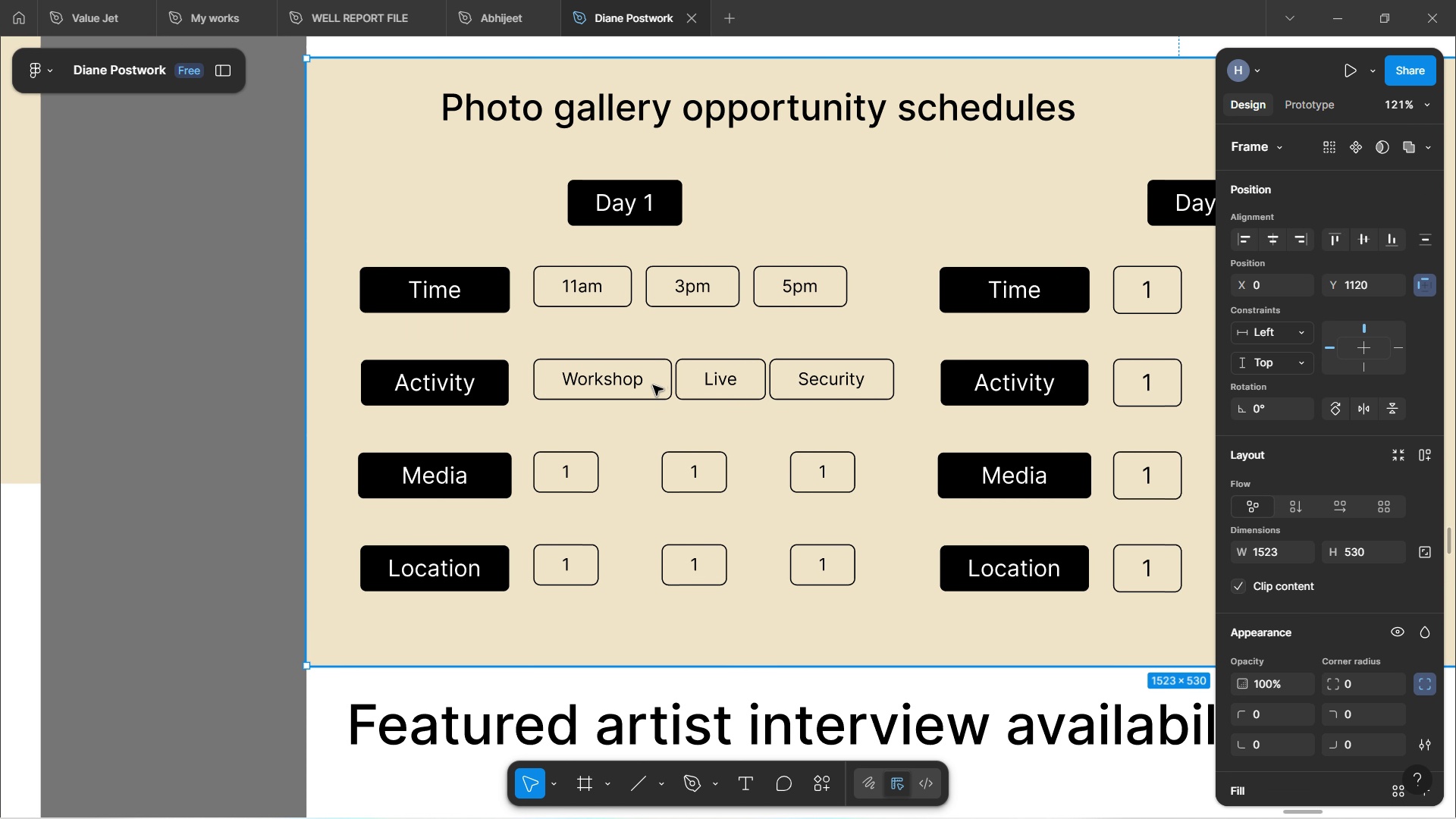 
left_click([604, 306])
 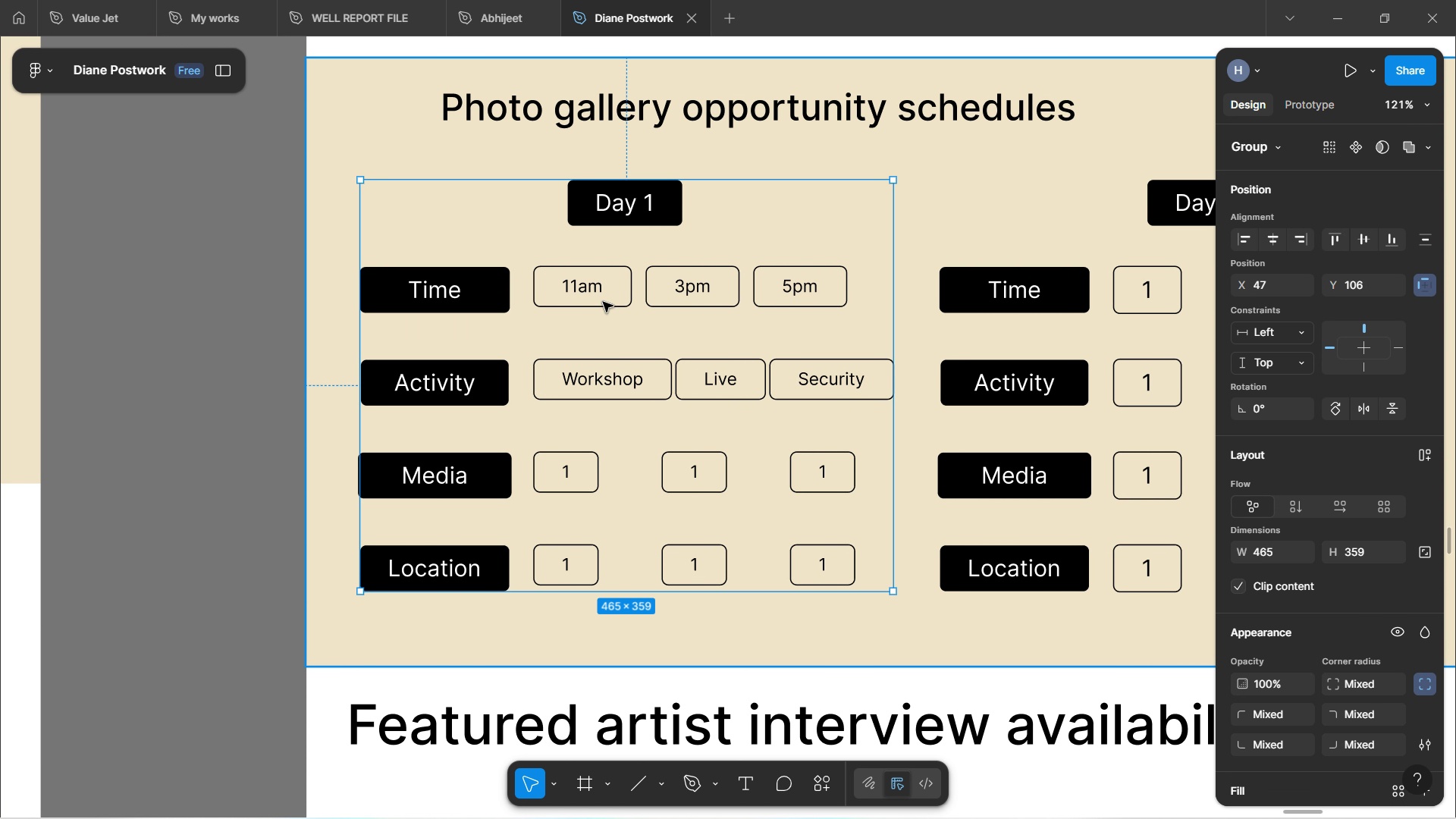 
double_click([603, 299])
 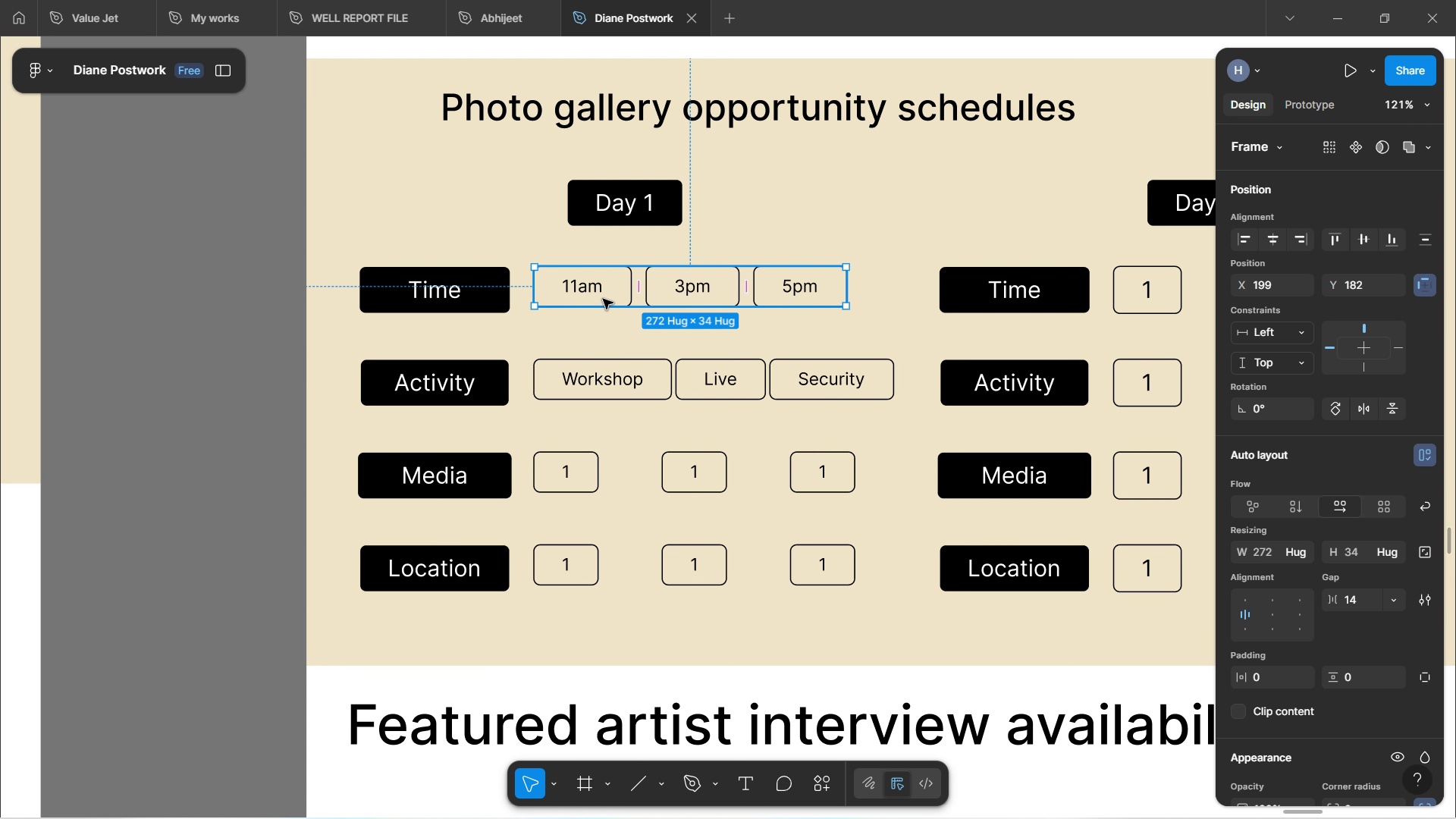 
double_click([603, 299])
 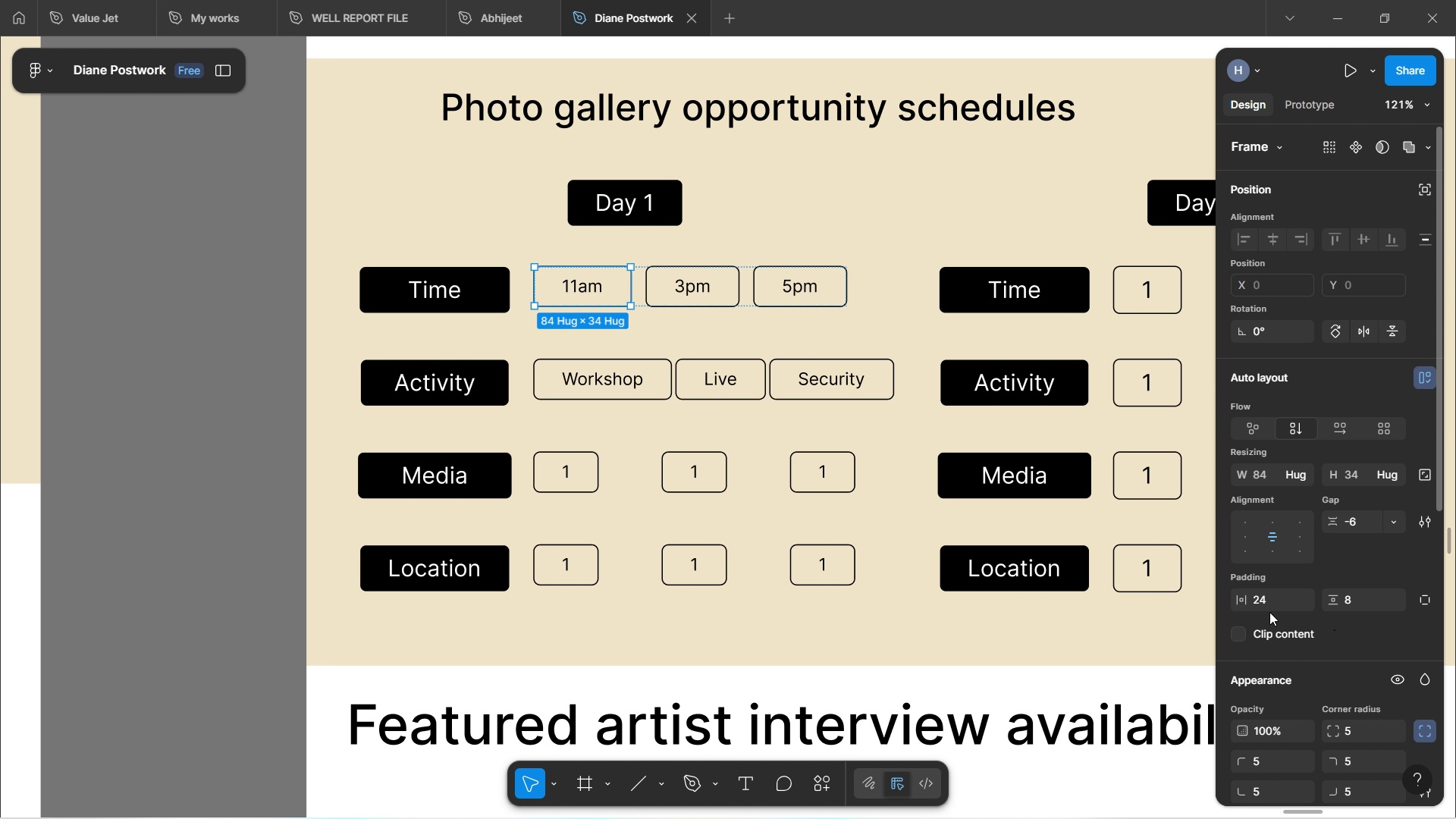 
left_click_drag(start_coordinate=[1235, 598], to_coordinate=[694, 418])
 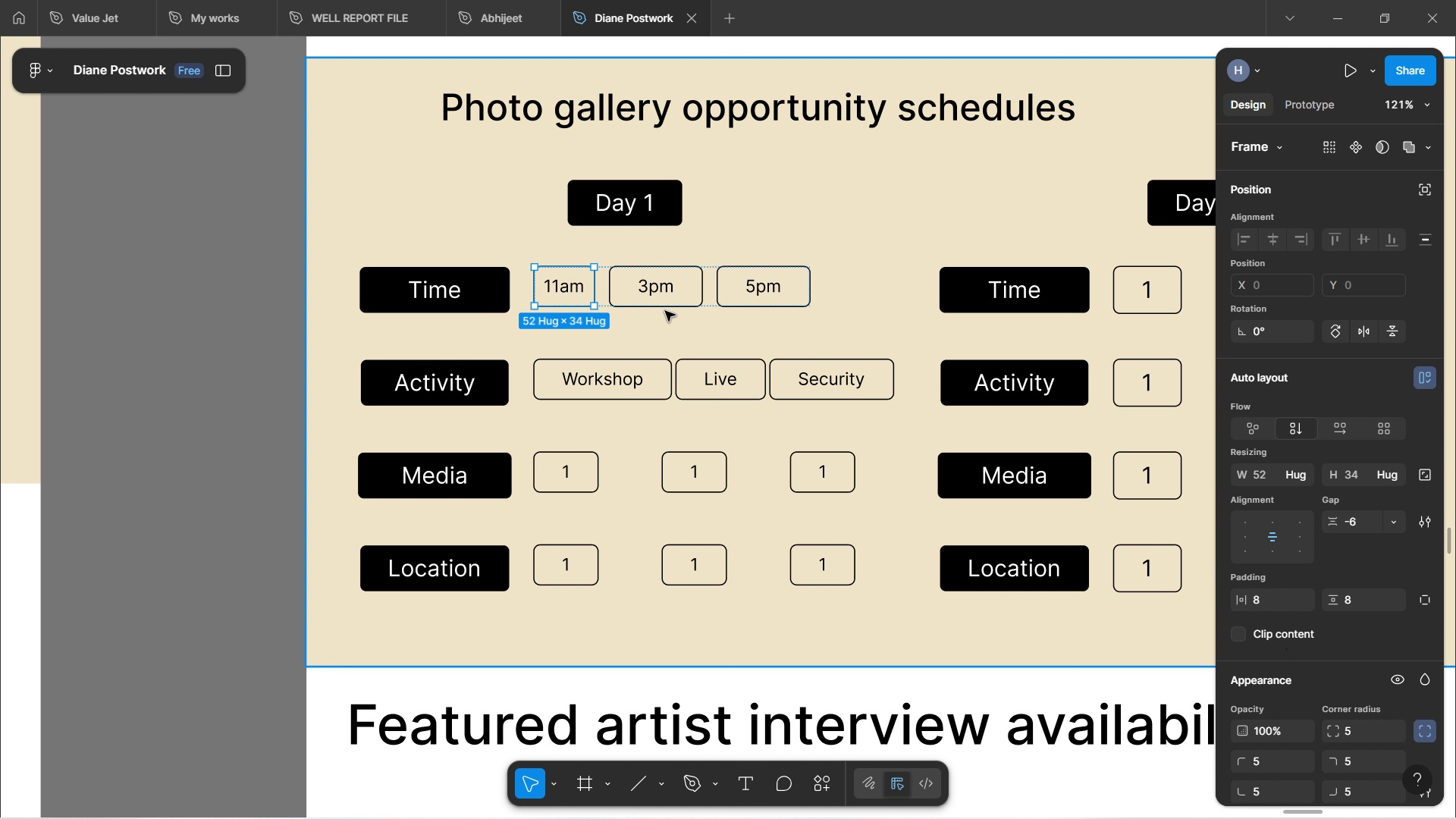 
left_click([670, 306])
 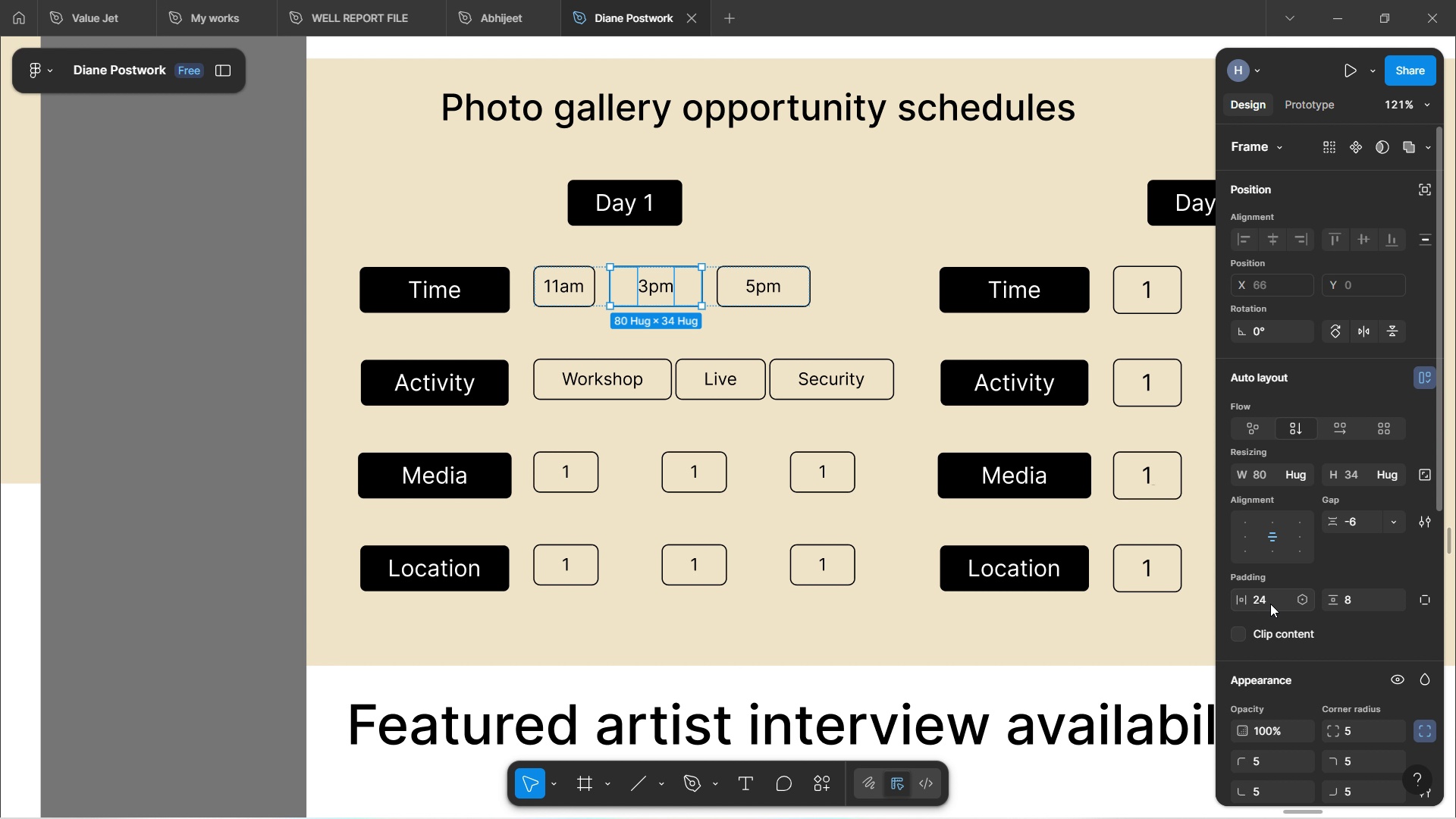 
left_click([1276, 598])
 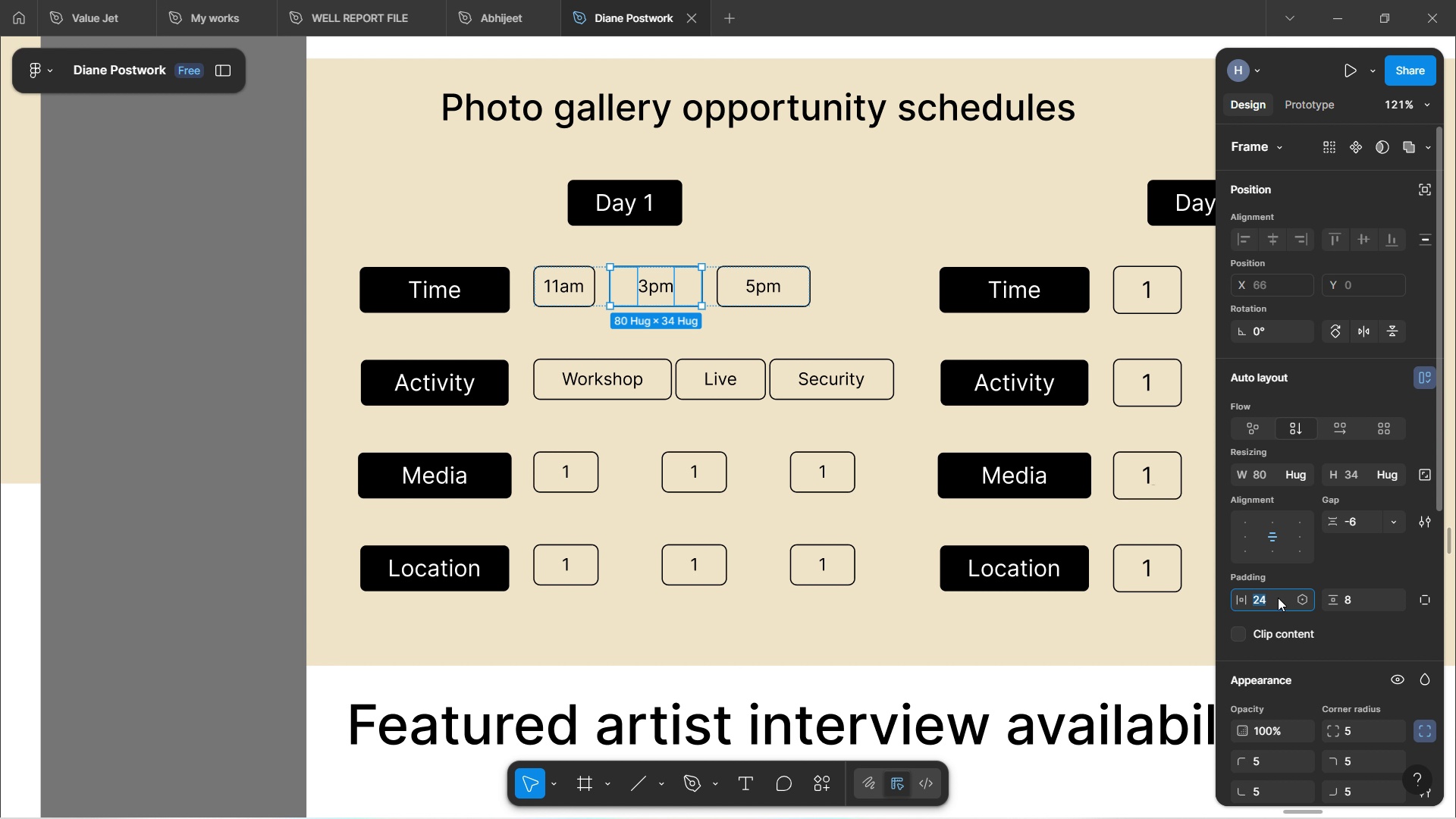 
key(8)
 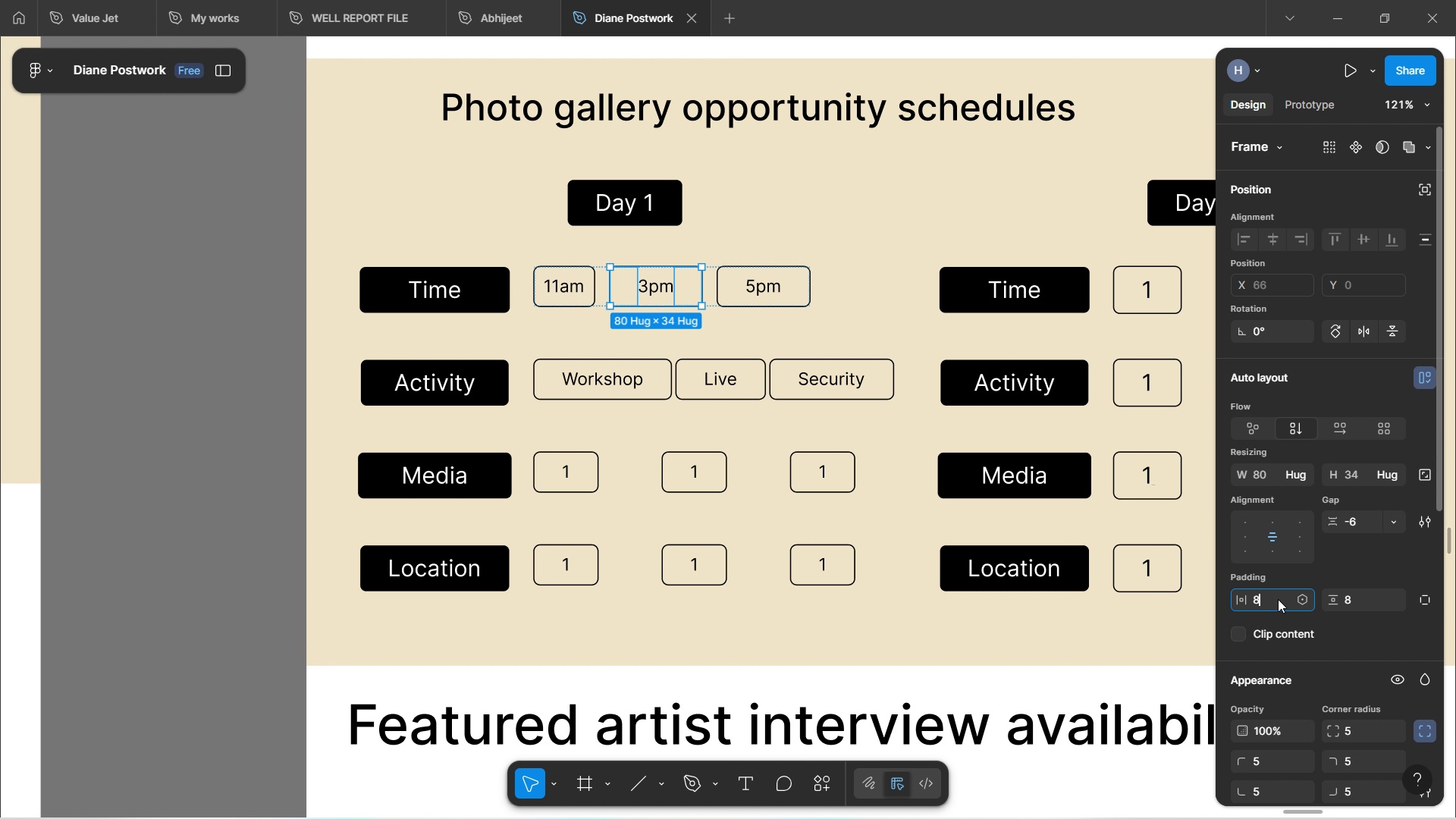 
key(Control+Z)
 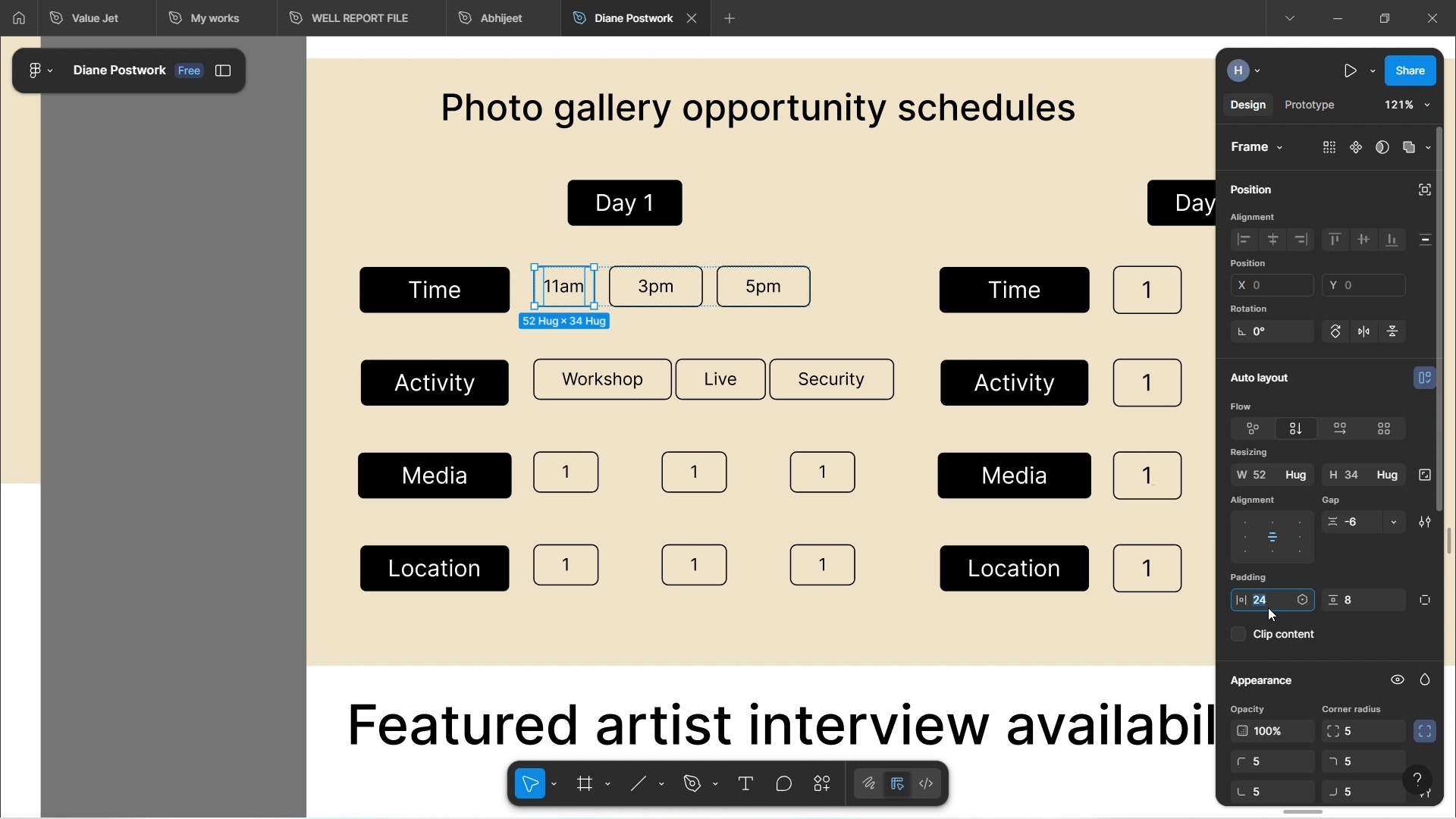 
key(Control+Z)
 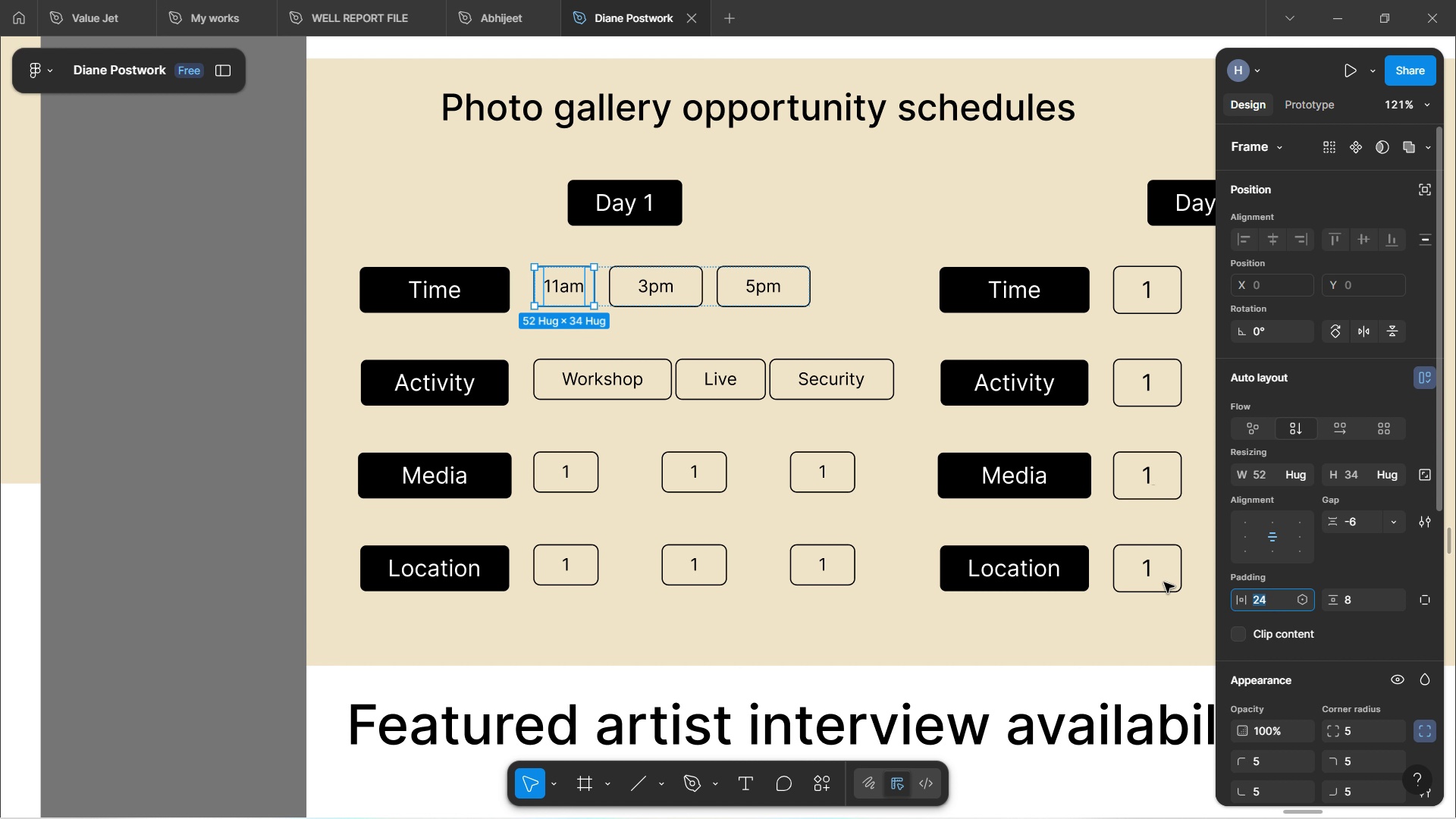 
key(Control+Z)
 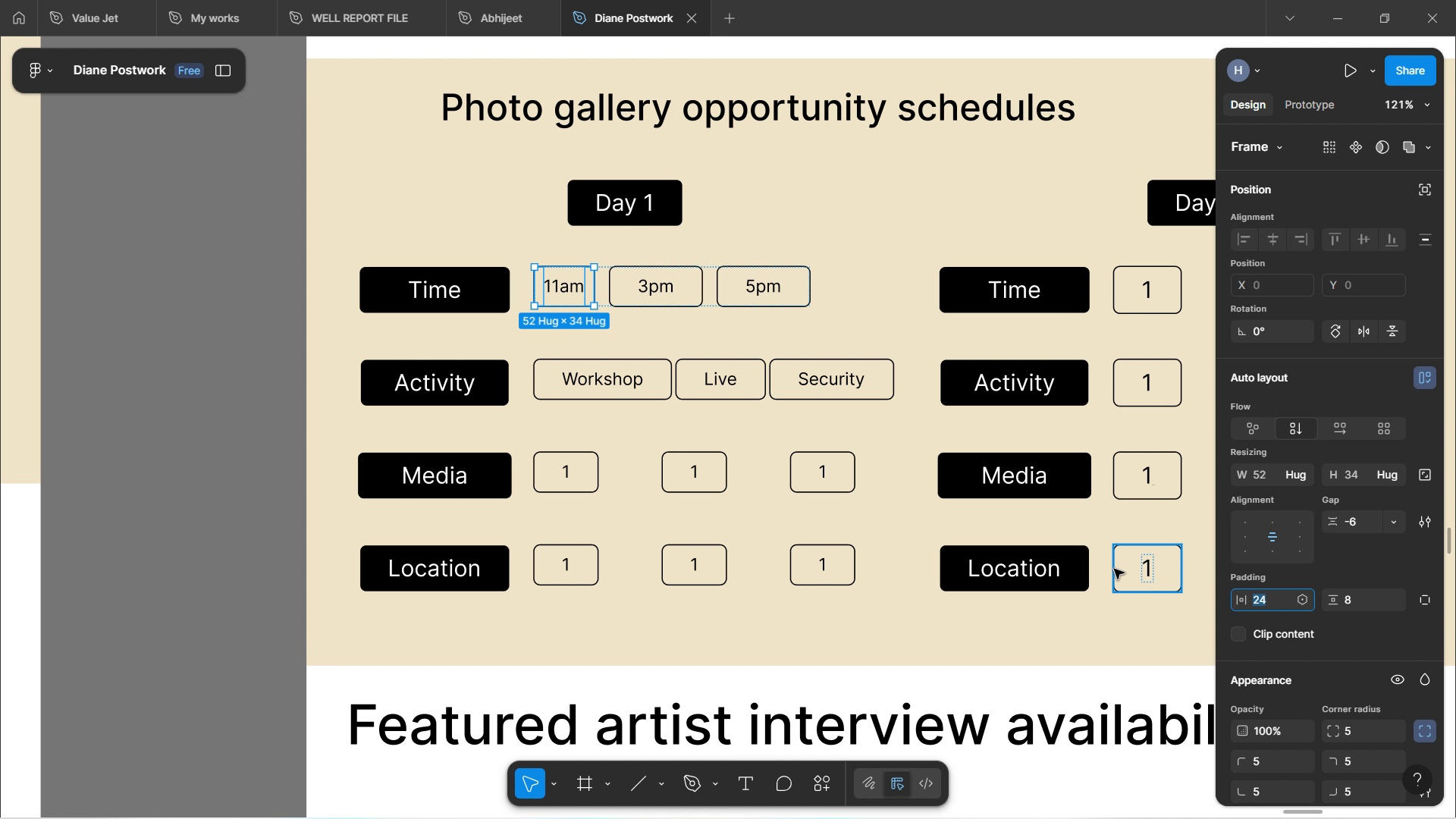 
key(Control+Z)
 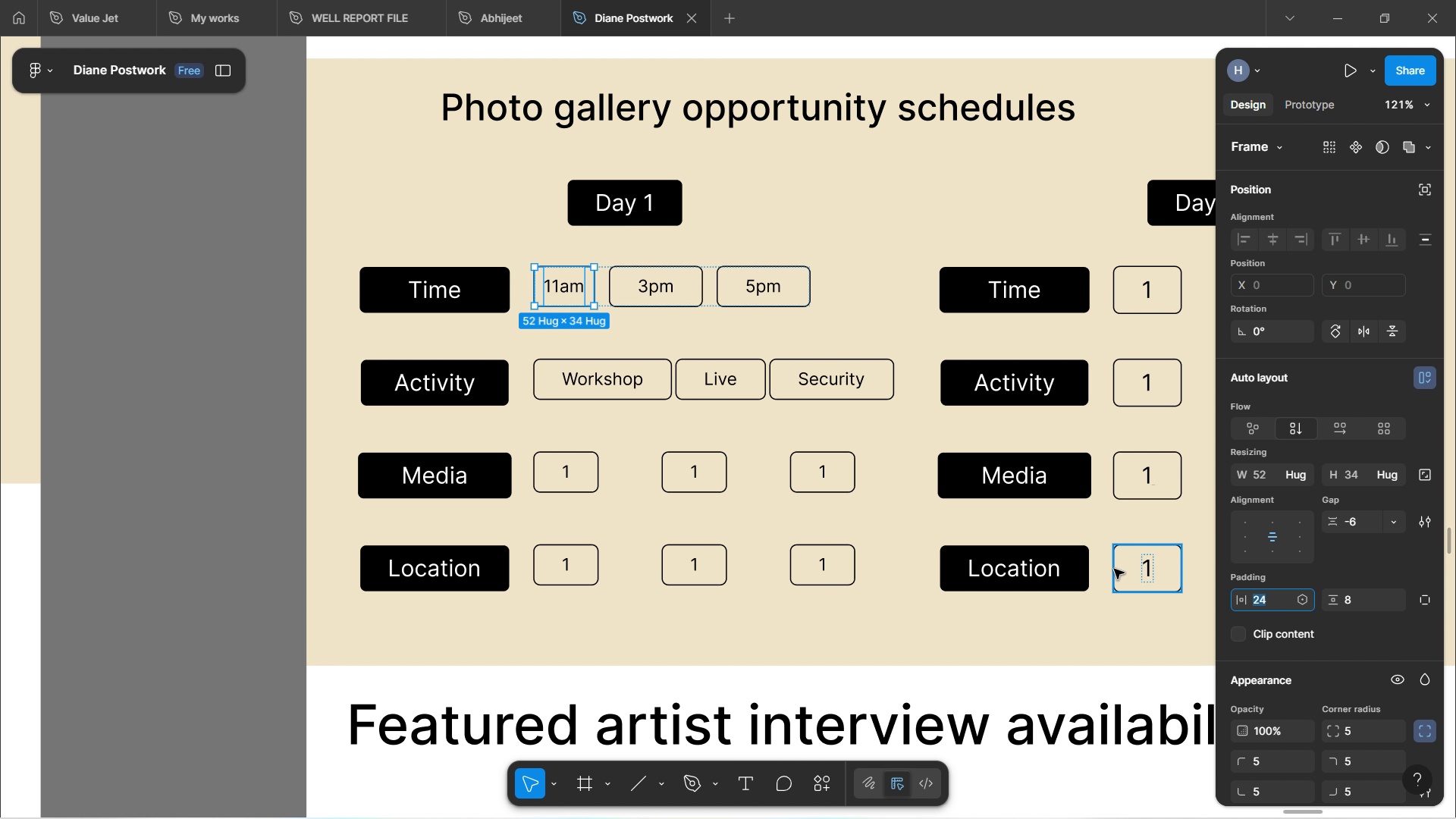 
key(Control+Z)
 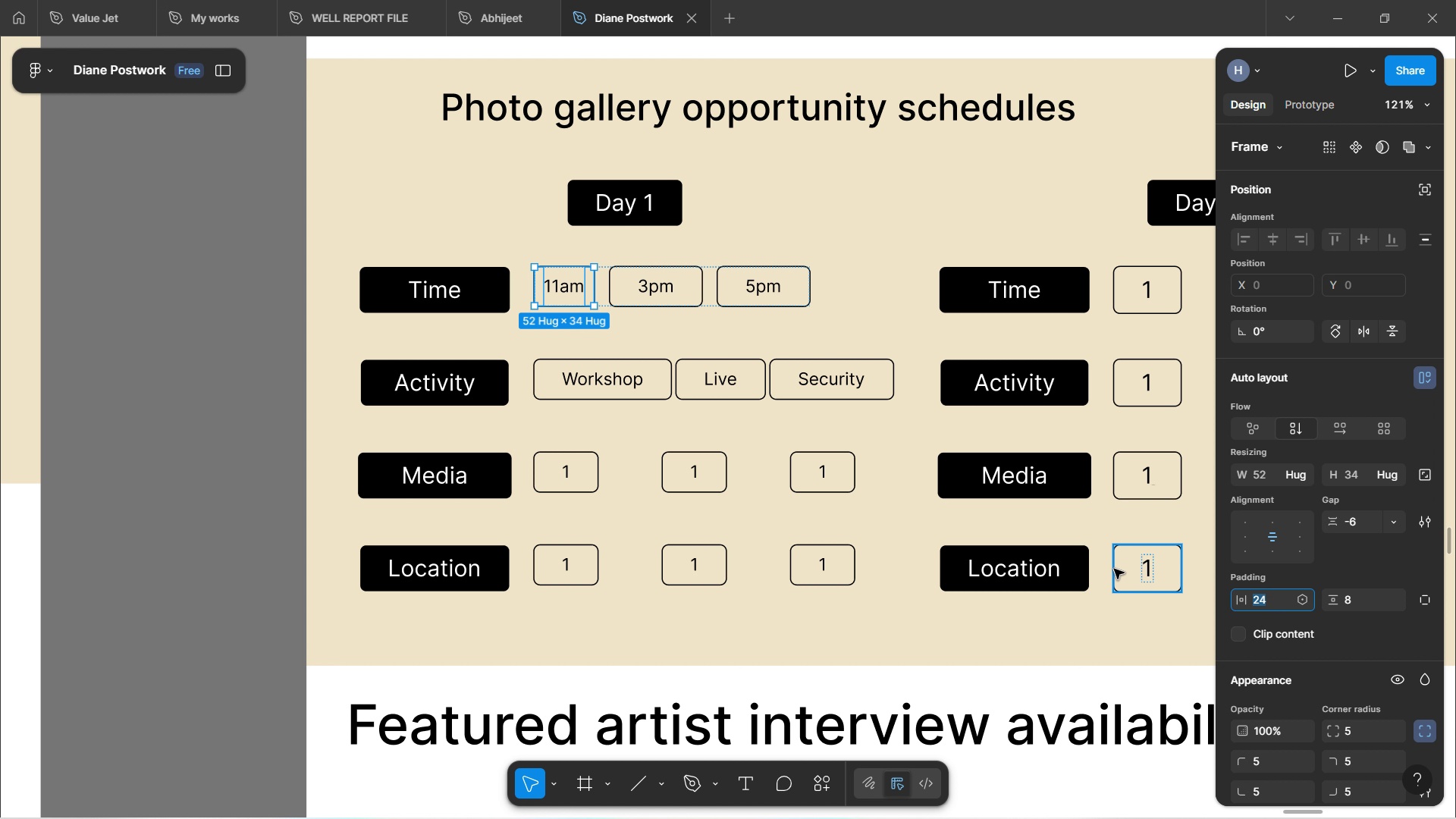 
key(Control+Z)
 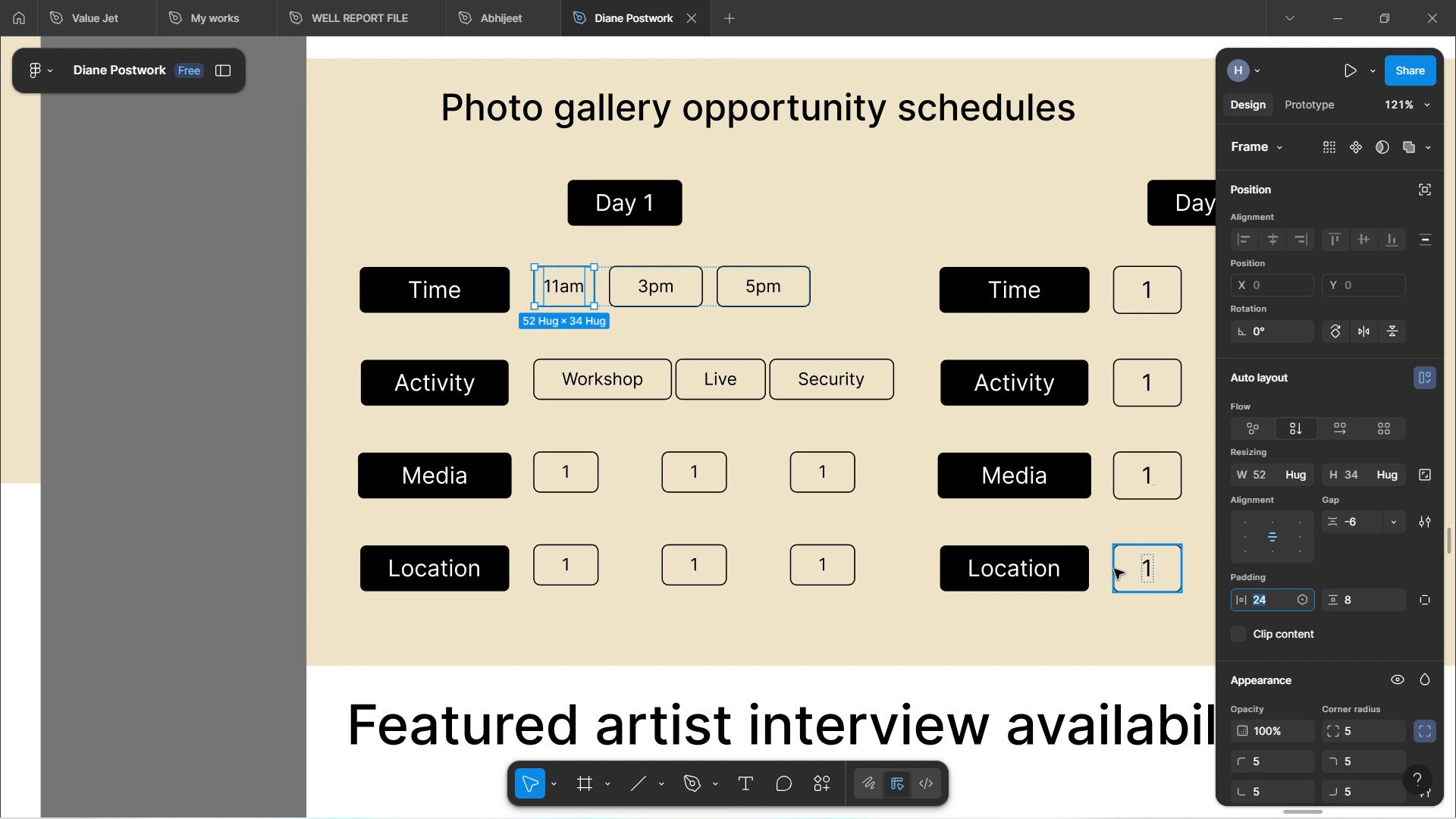 
key(Control+Z)
 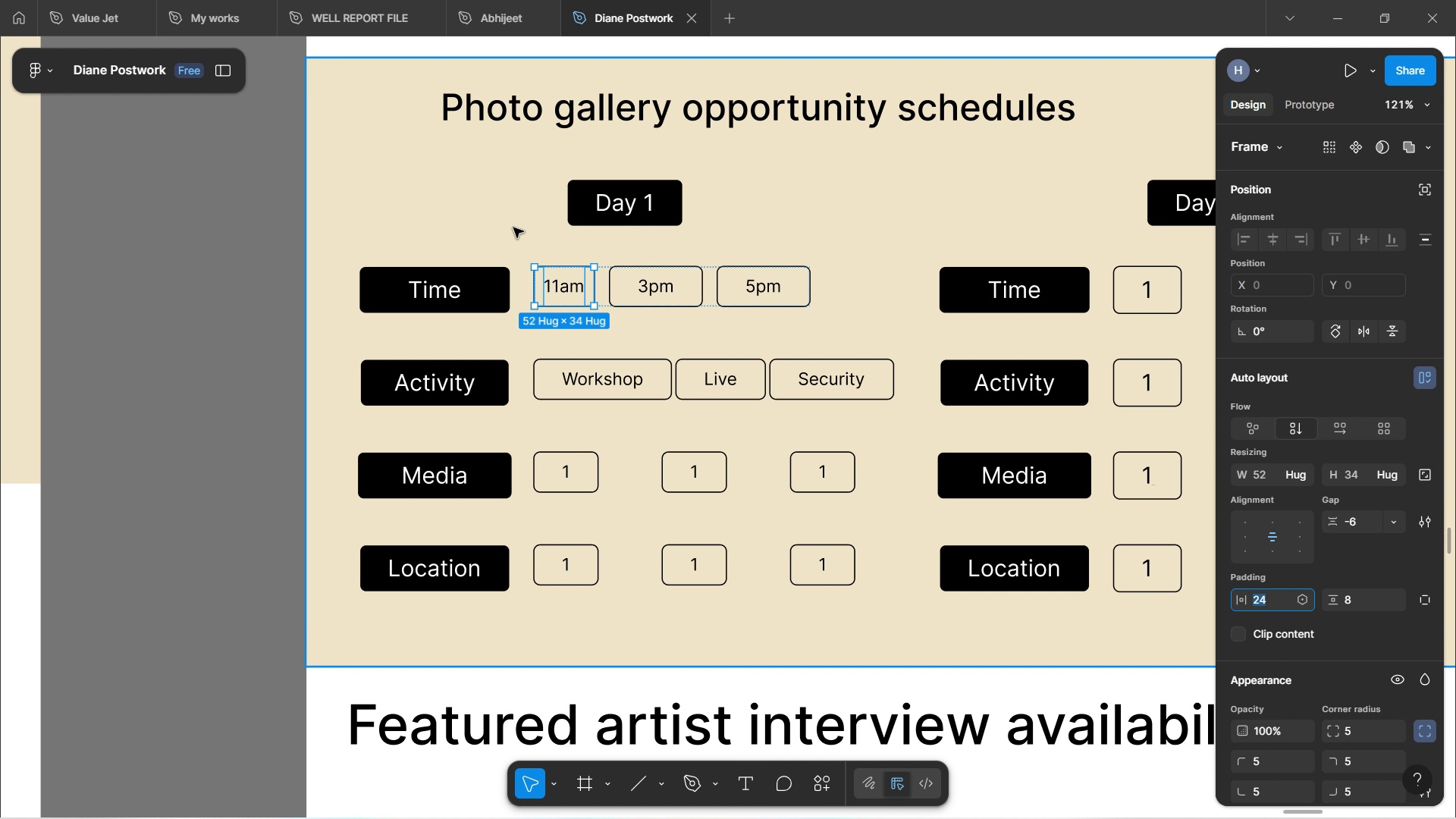 
left_click([509, 223])
 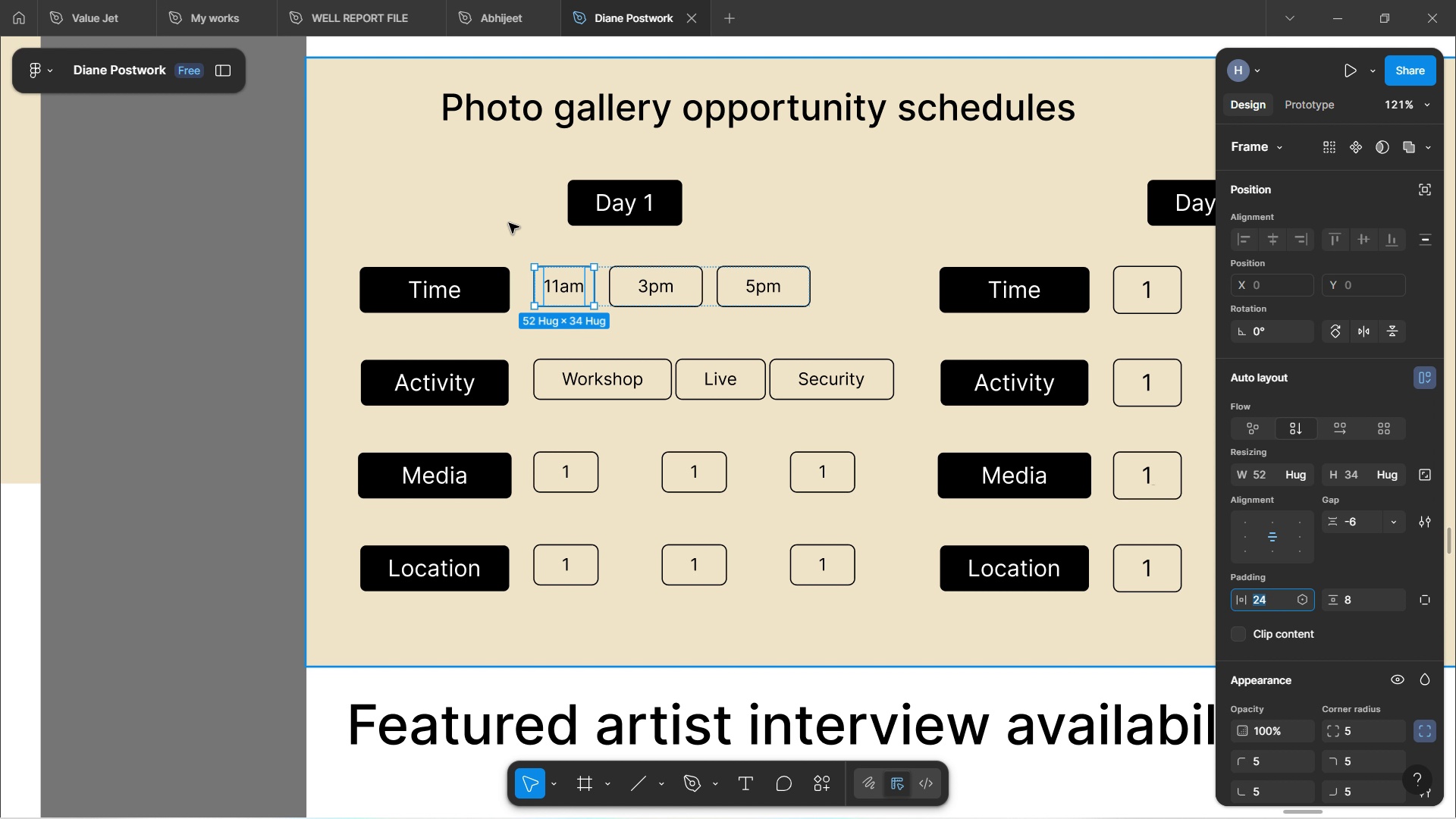 
key(Control+Z)
 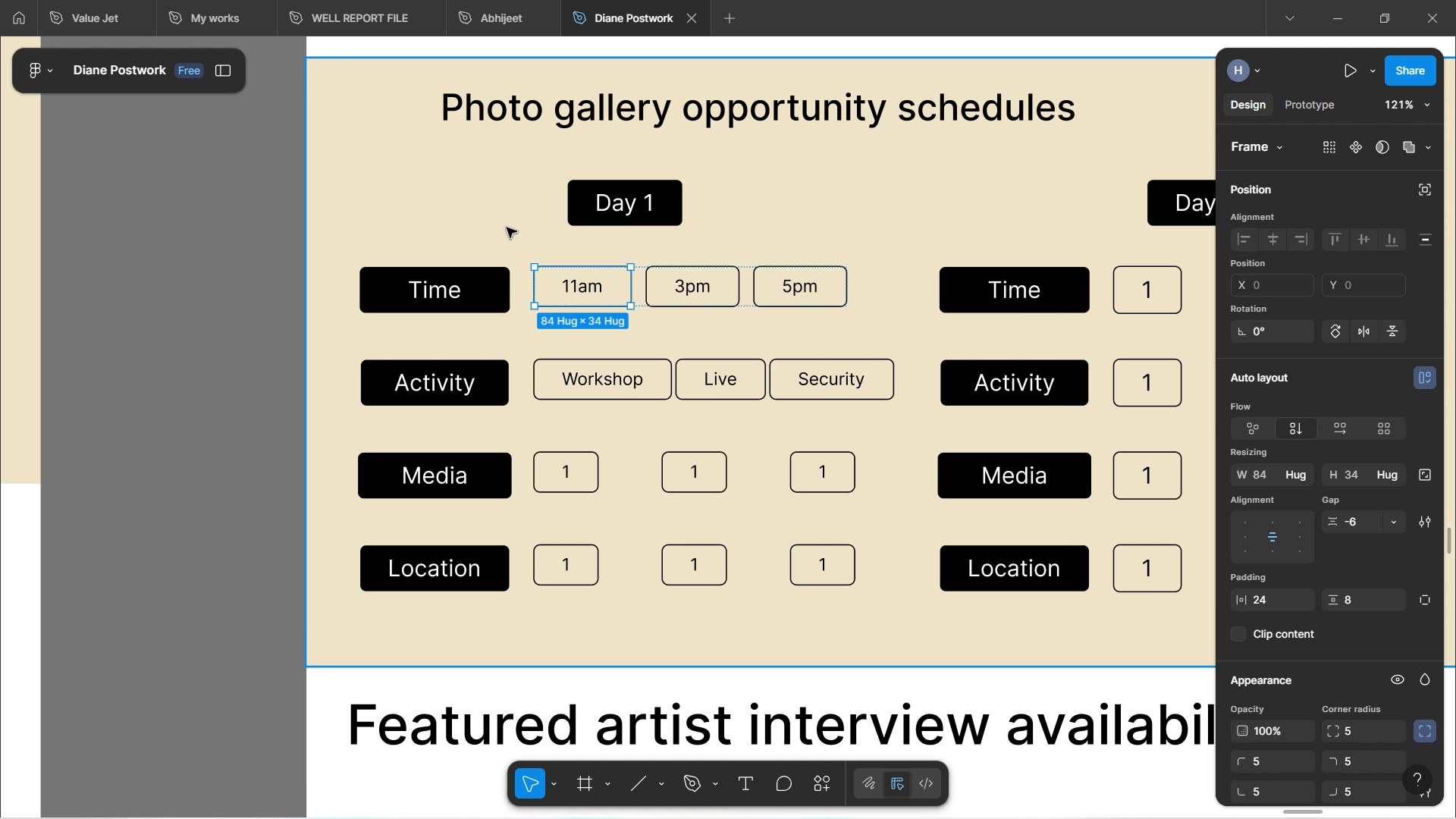 
left_click([507, 228])
 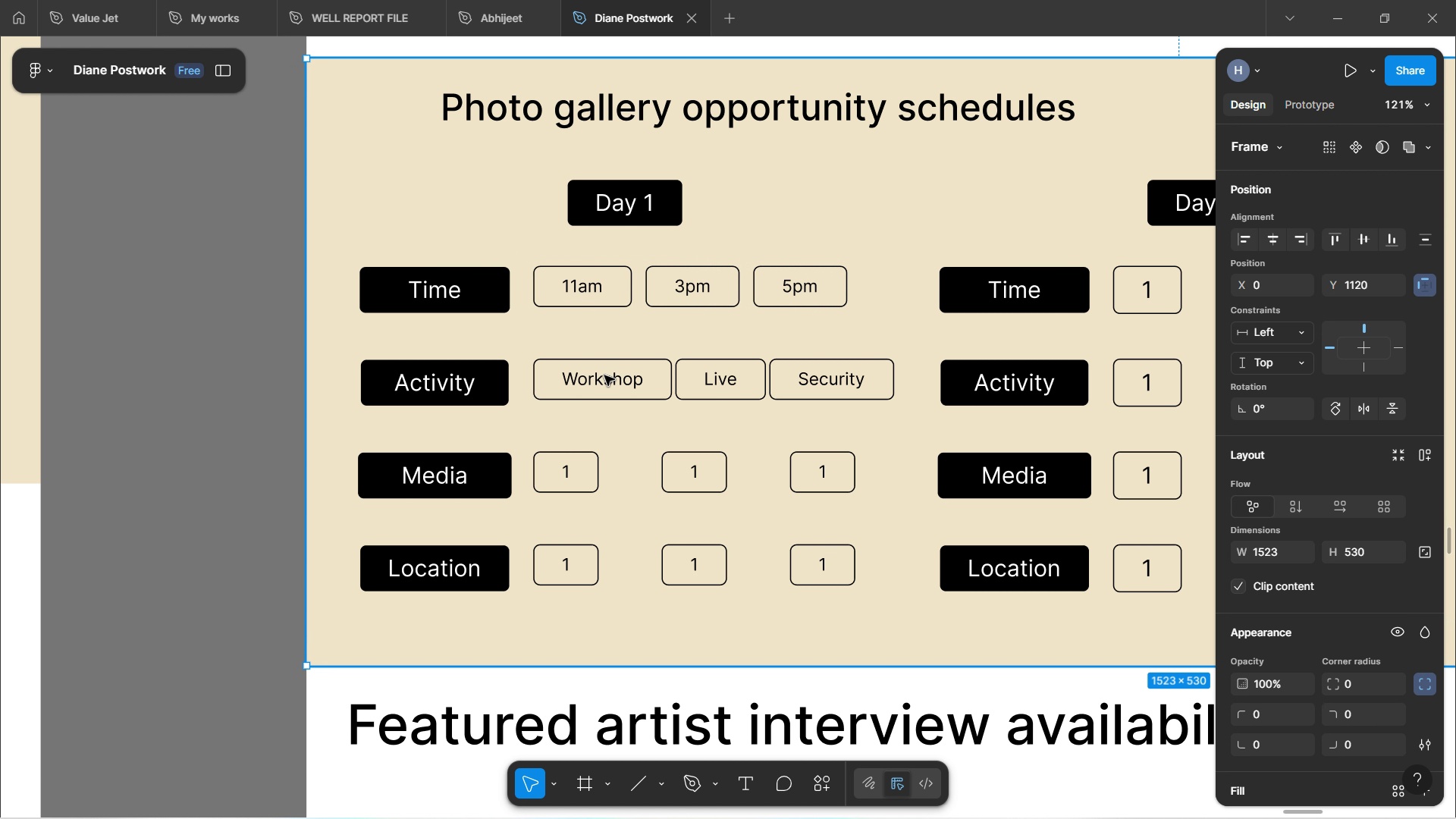 
double_click([615, 375])
 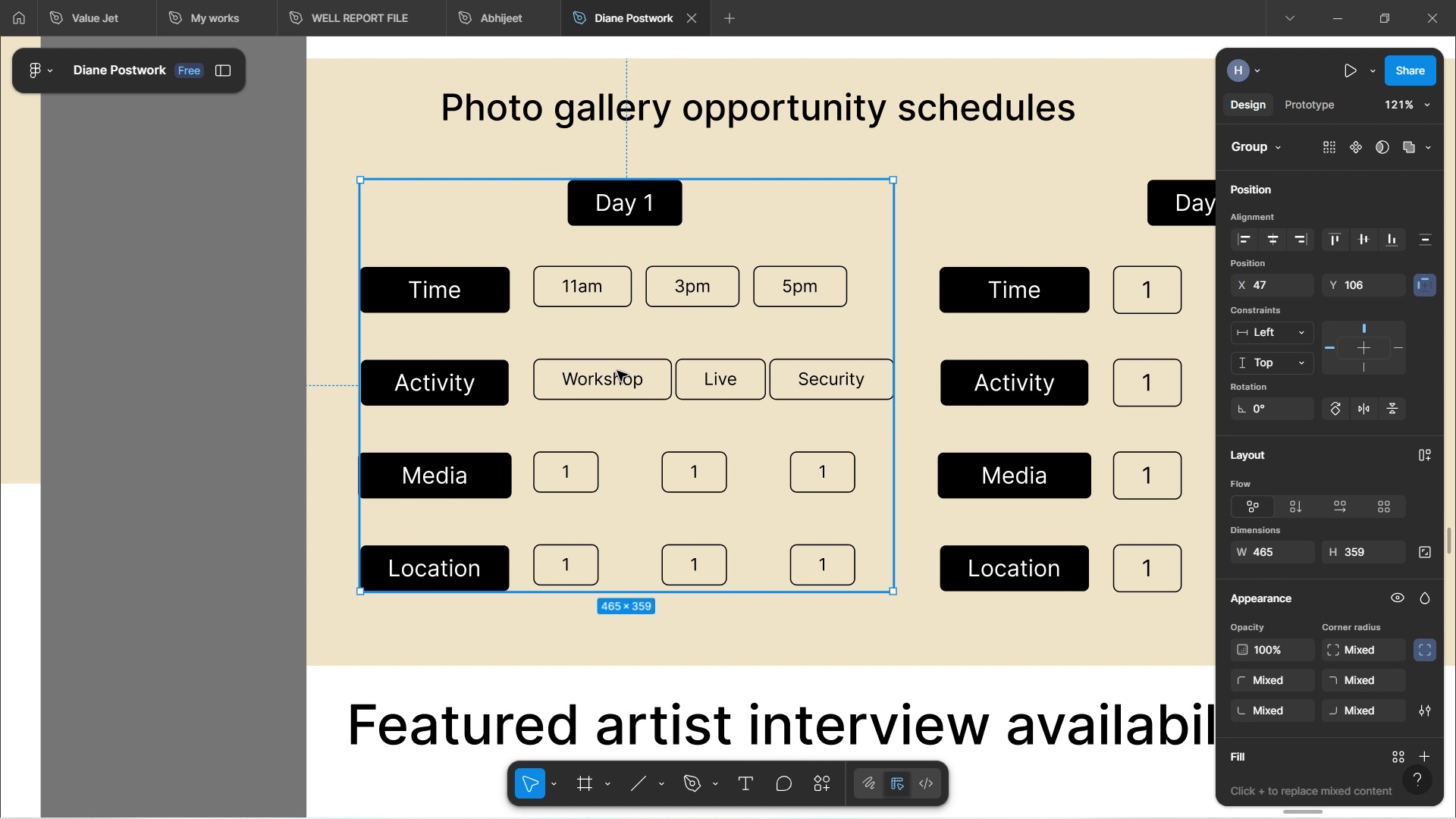 
double_click([618, 369])
 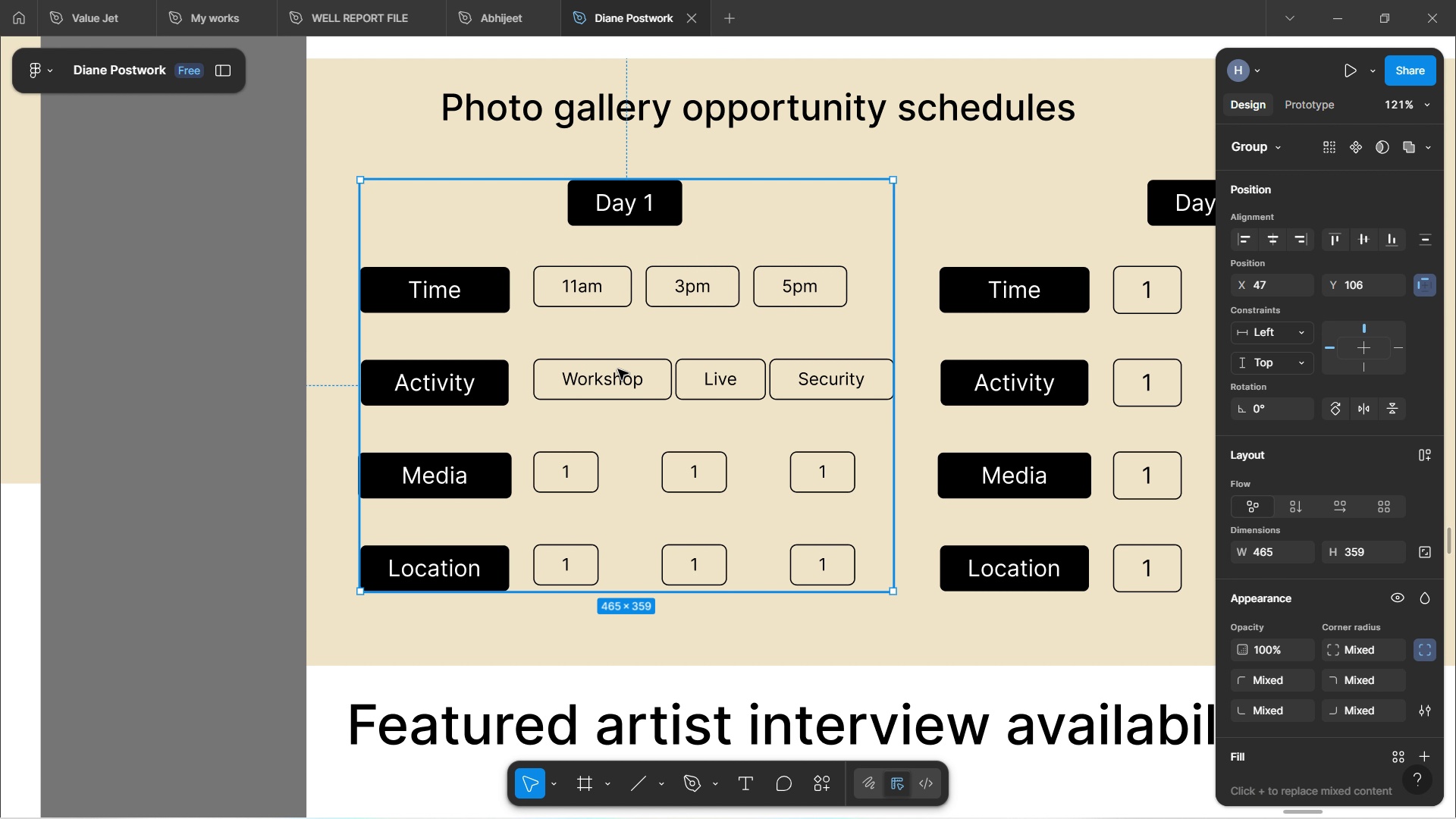 
triple_click([618, 369])
 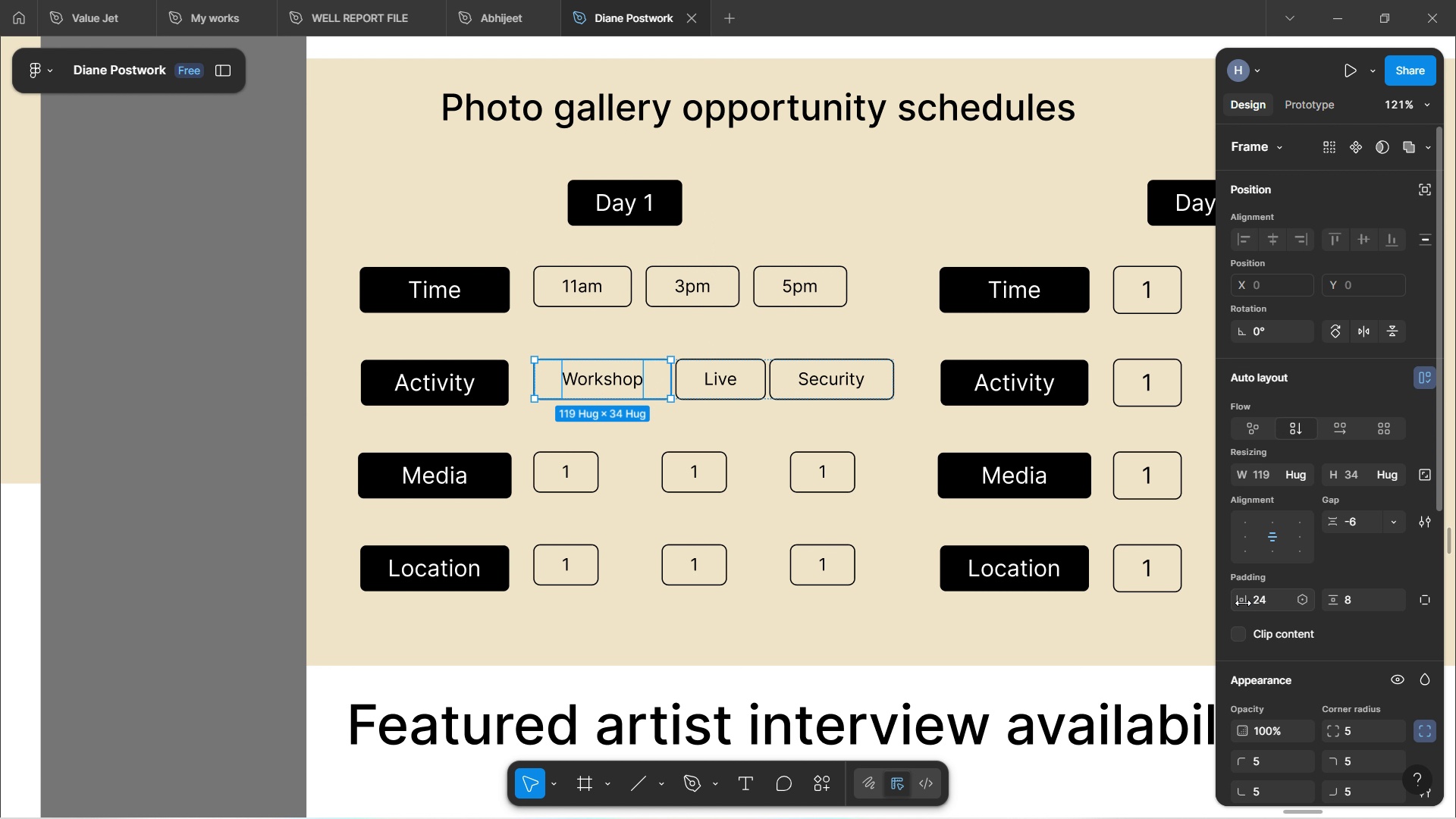 
left_click_drag(start_coordinate=[1245, 601], to_coordinate=[696, 404])
 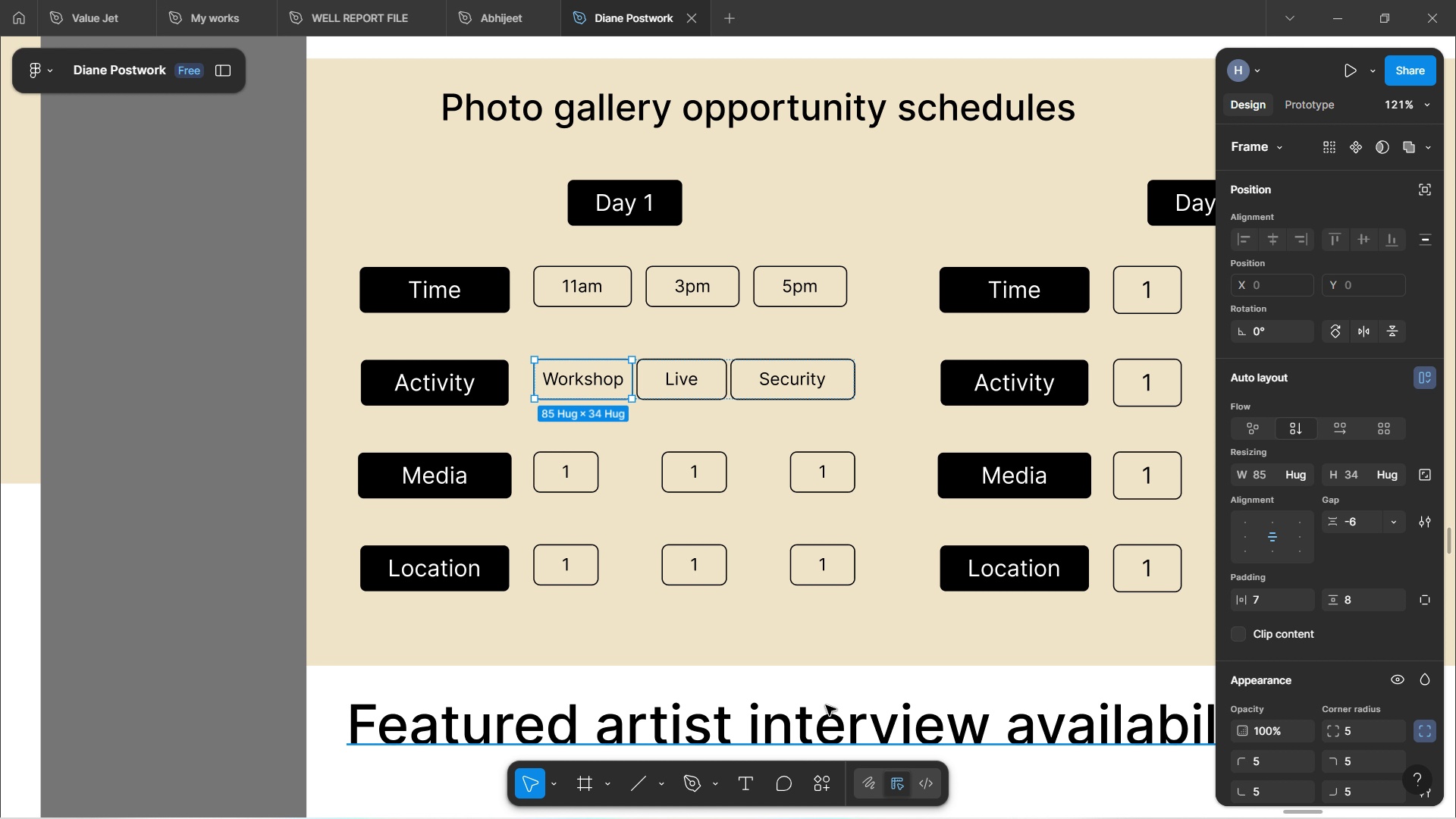 
left_click([833, 693])
 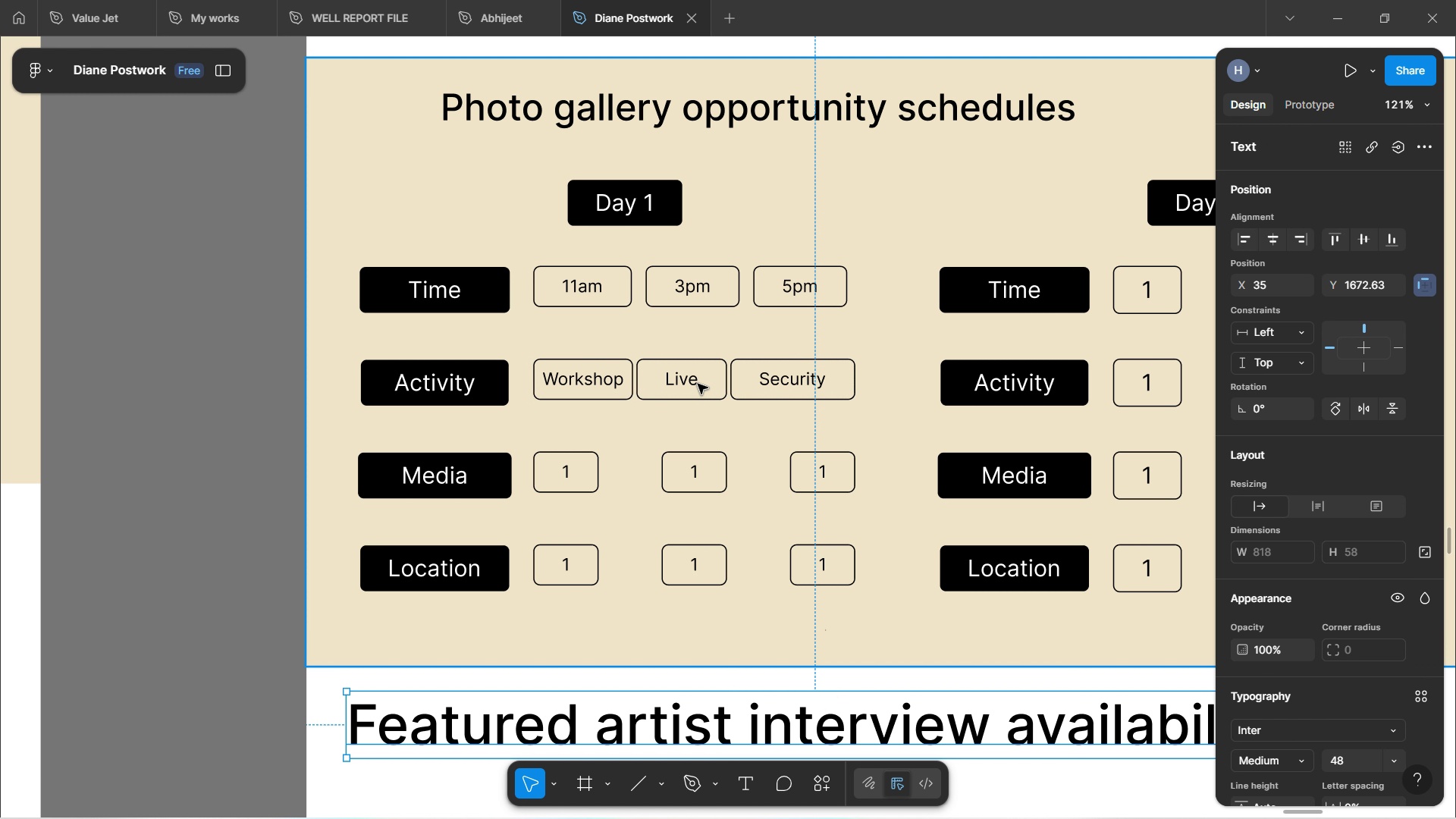 
double_click([698, 384])
 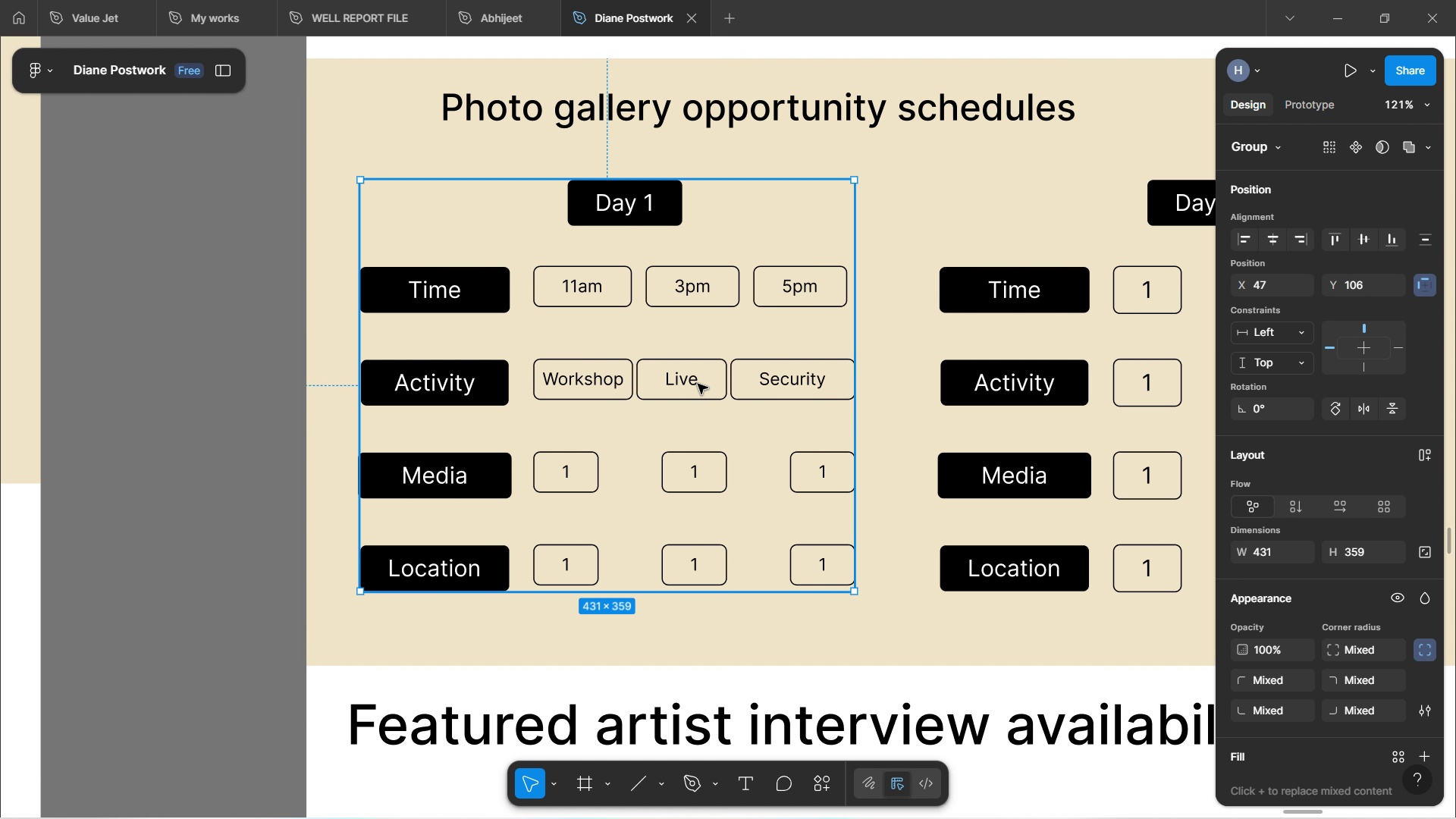 
double_click([698, 384])
 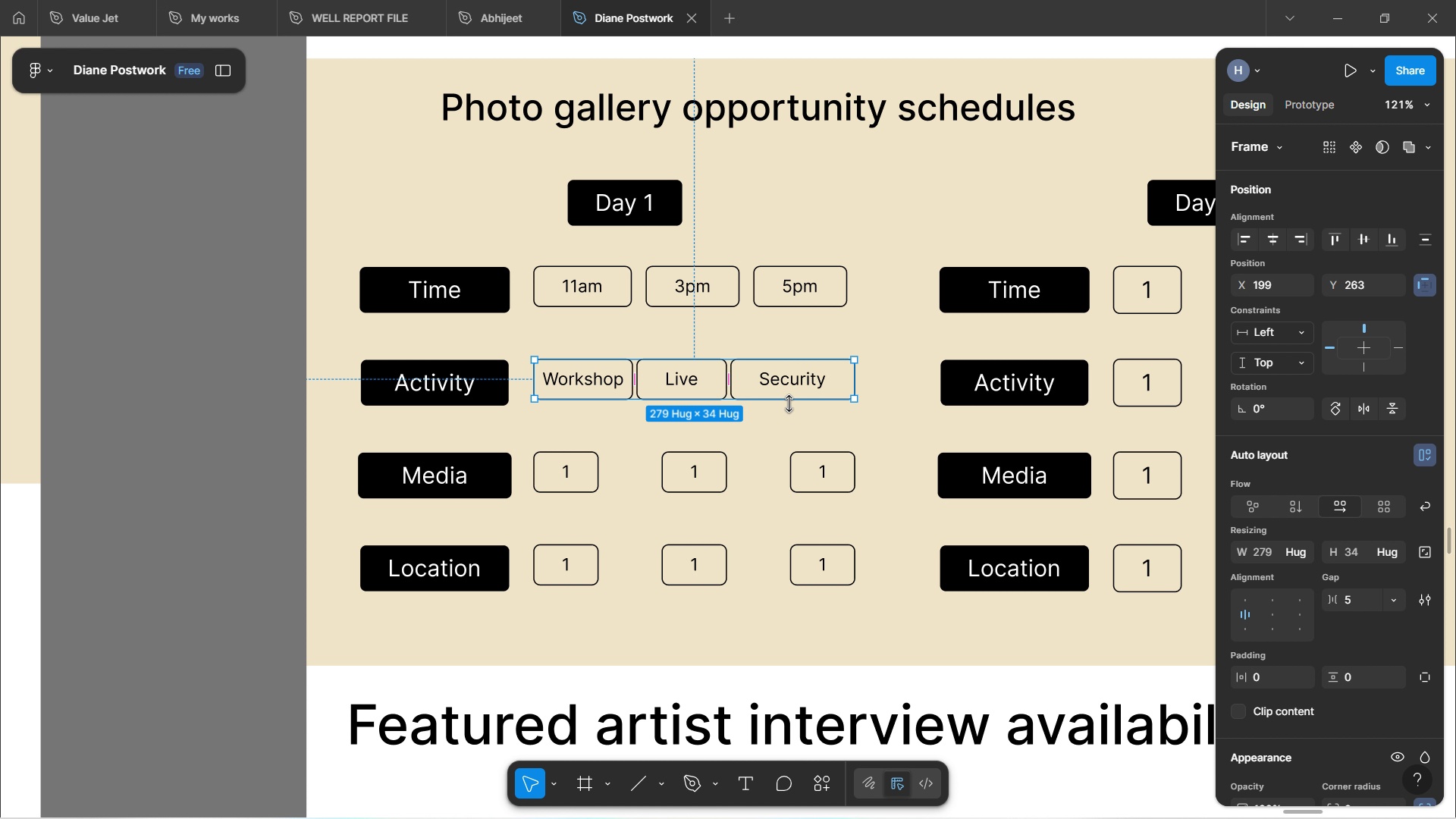 
double_click([792, 383])
 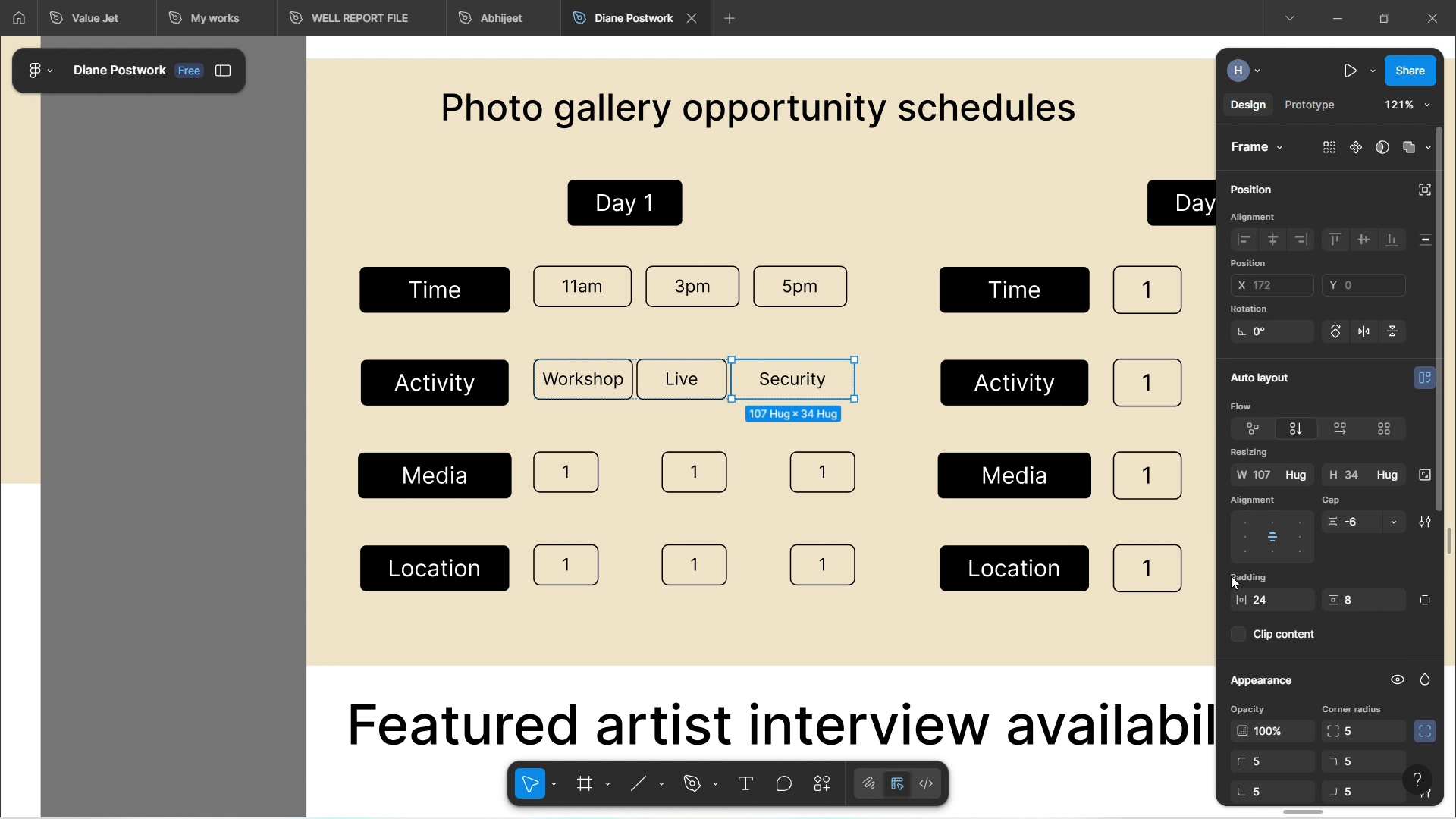 
left_click_drag(start_coordinate=[1250, 596], to_coordinate=[706, 442])
 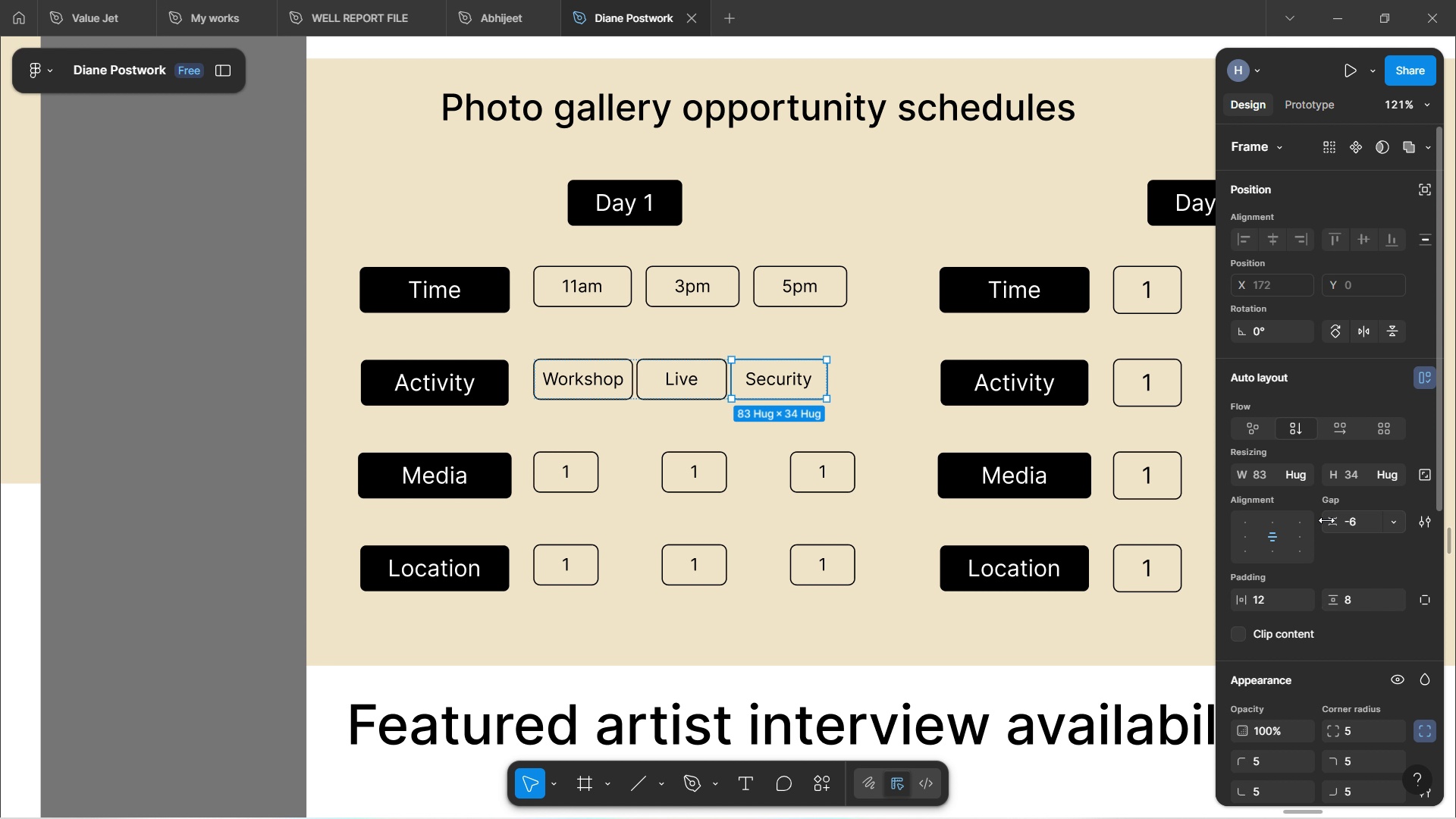 
left_click_drag(start_coordinate=[1330, 529], to_coordinate=[773, 429])
 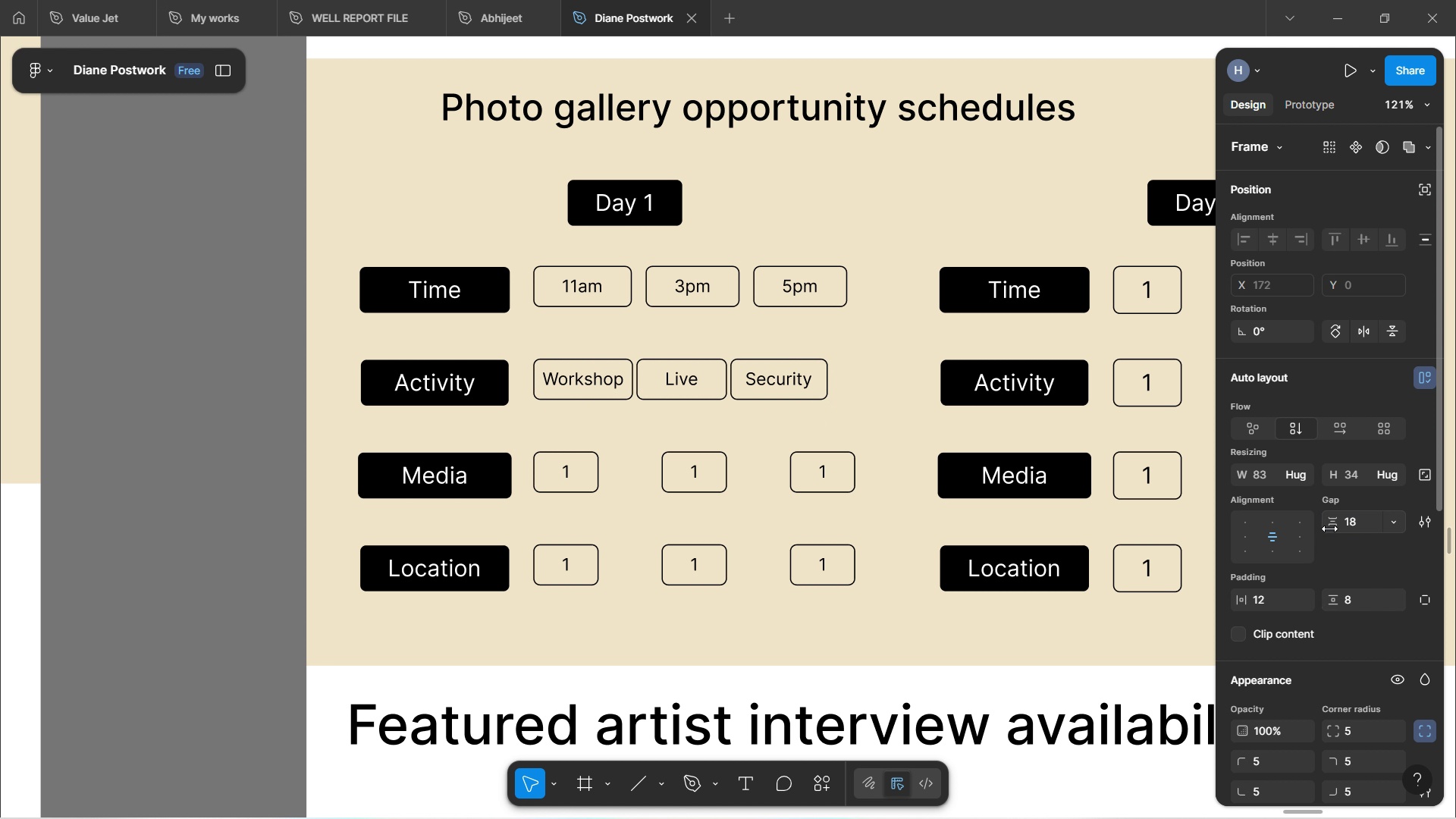 
key(Control+Z)
 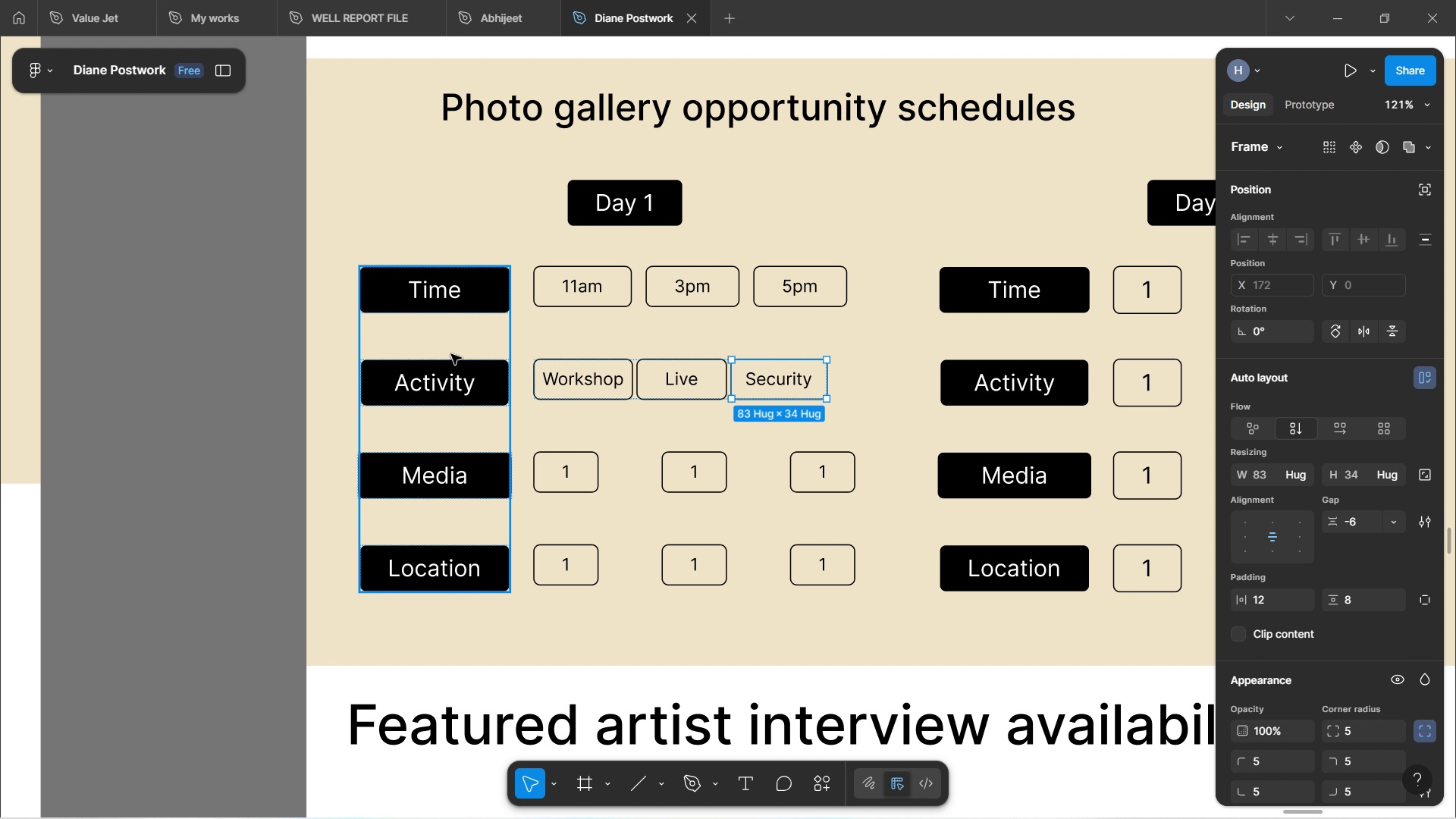 
wait(6.79)
 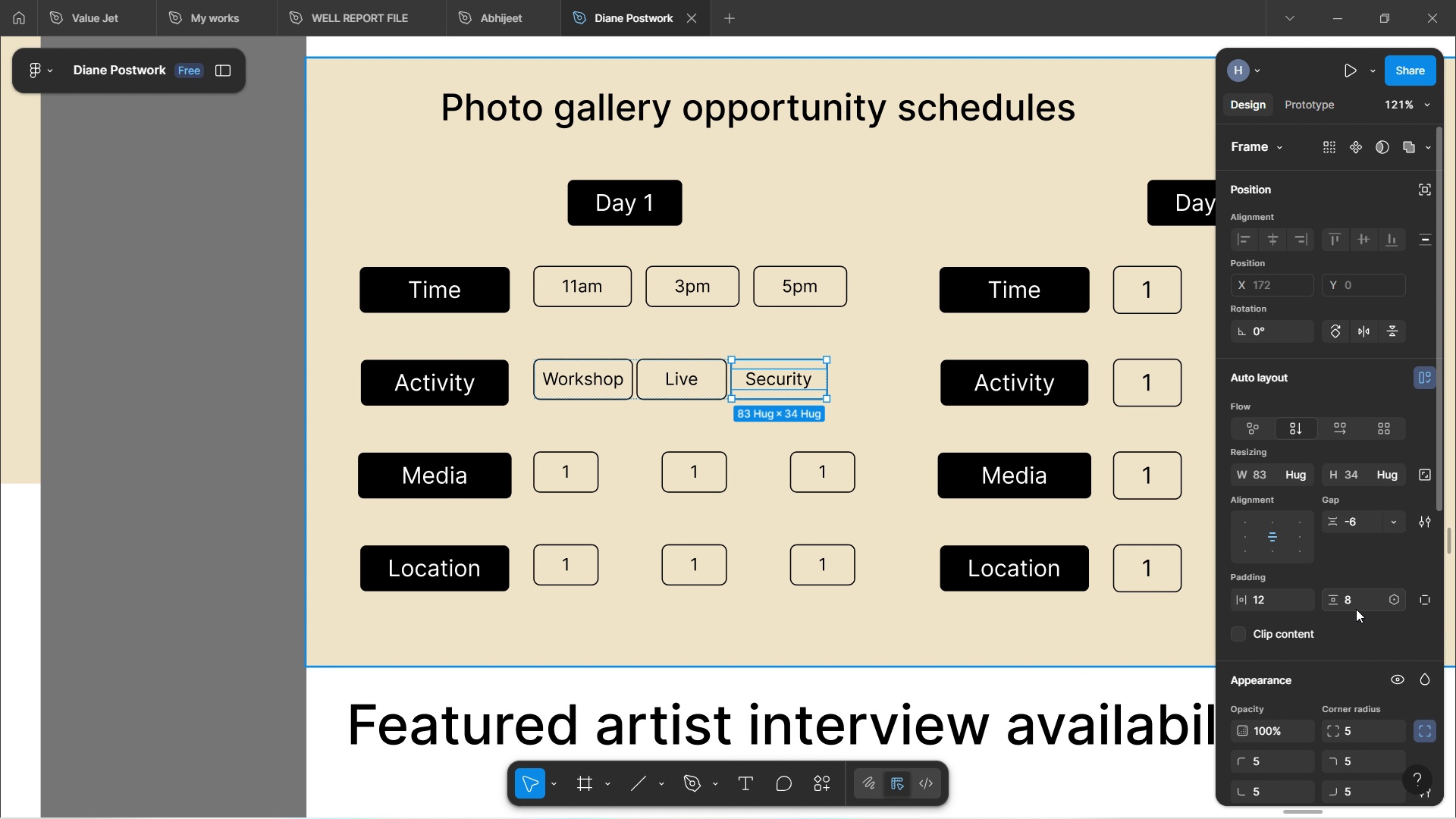 
left_click([445, 229])
 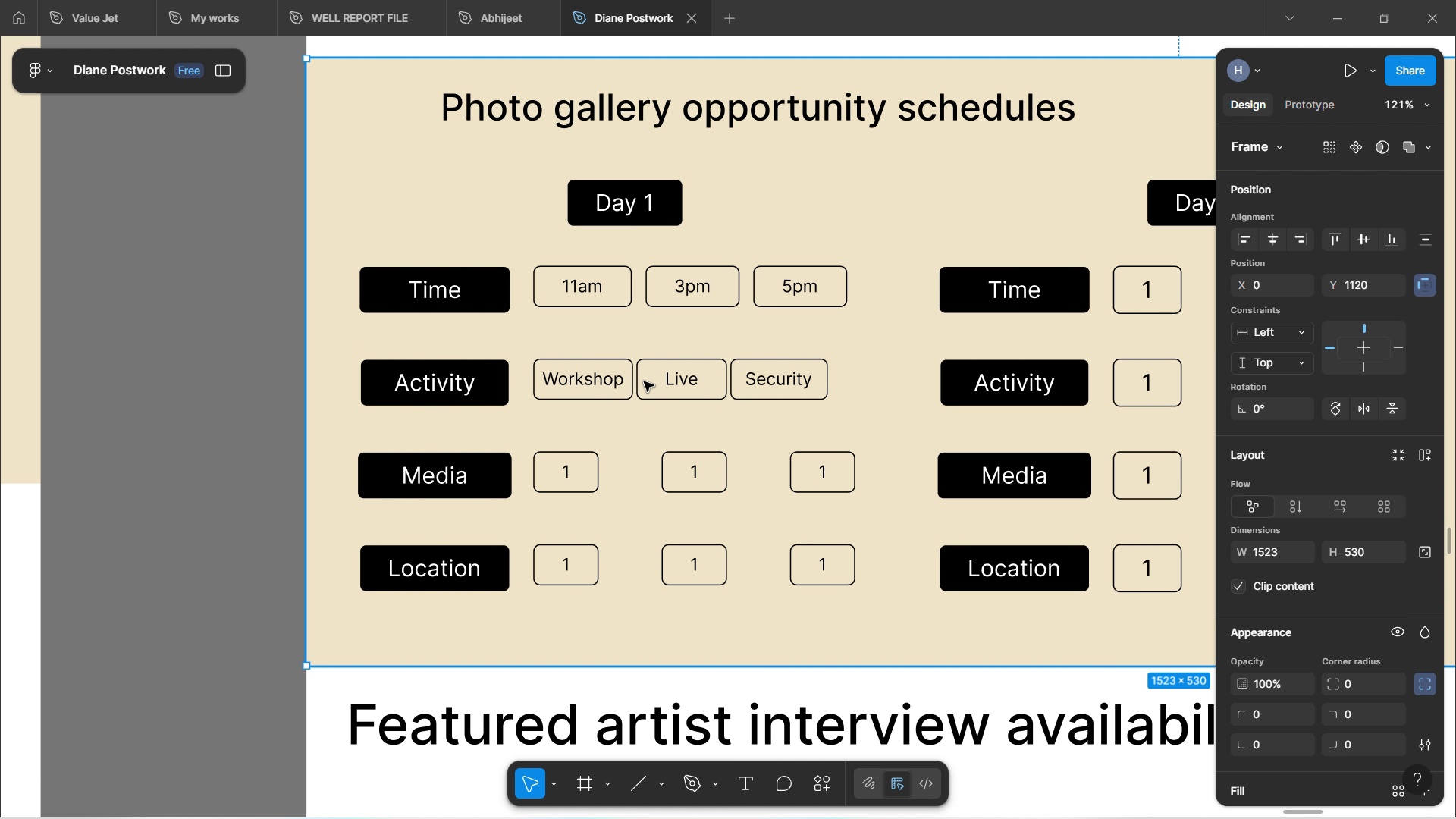 
double_click([644, 381])
 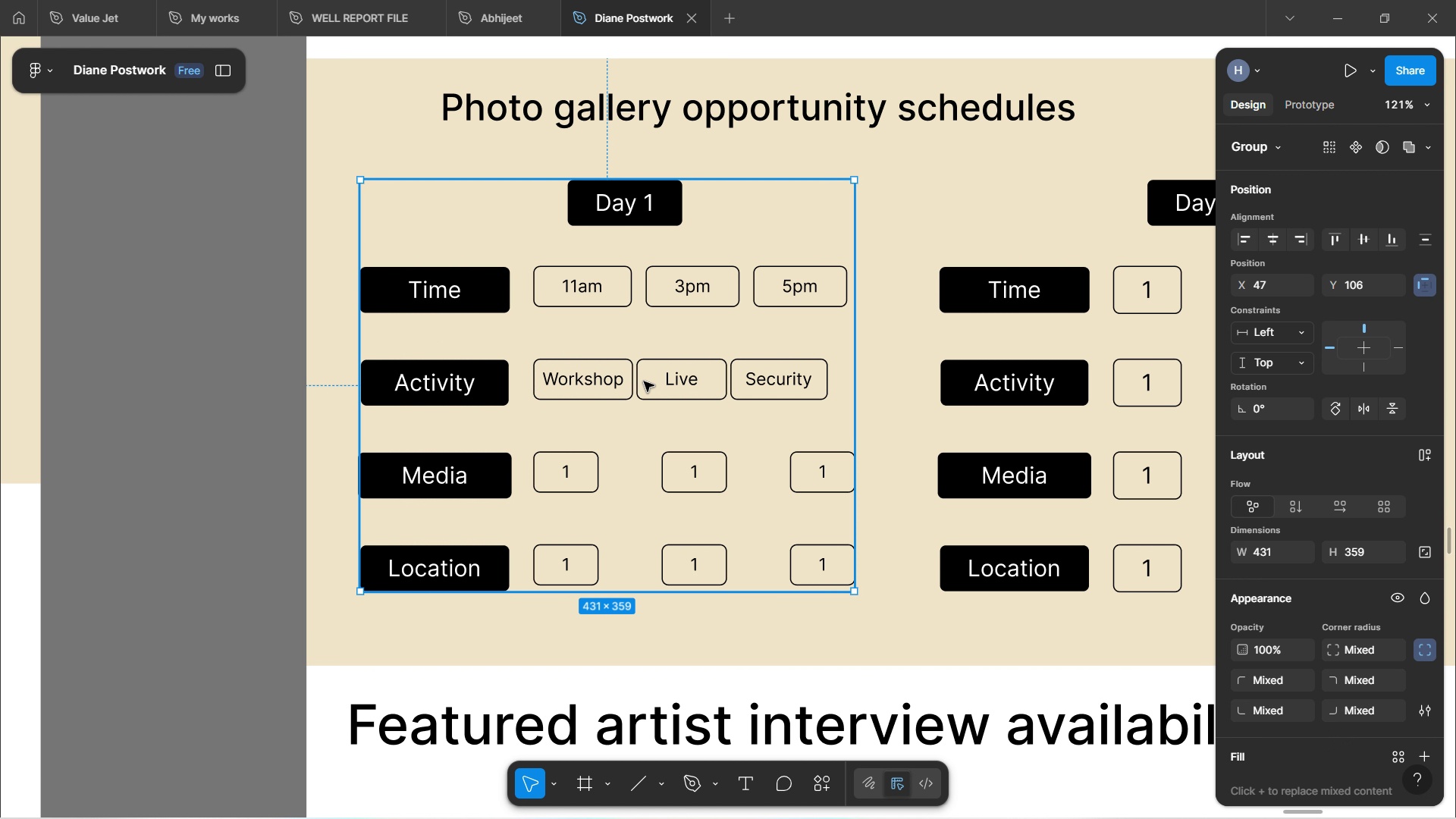 
double_click([645, 381])
 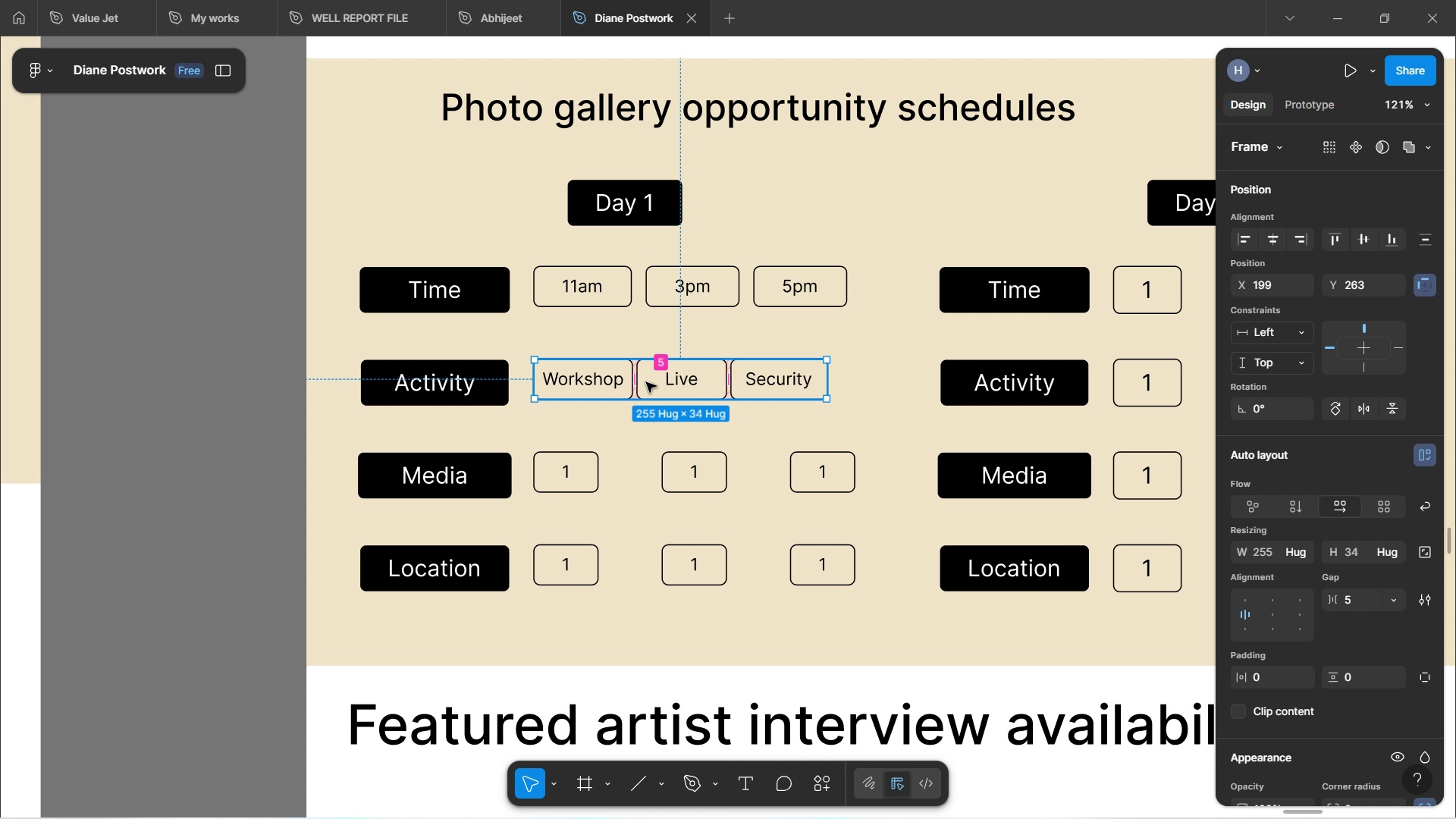 
left_click_drag(start_coordinate=[645, 381], to_coordinate=[651, 377])
 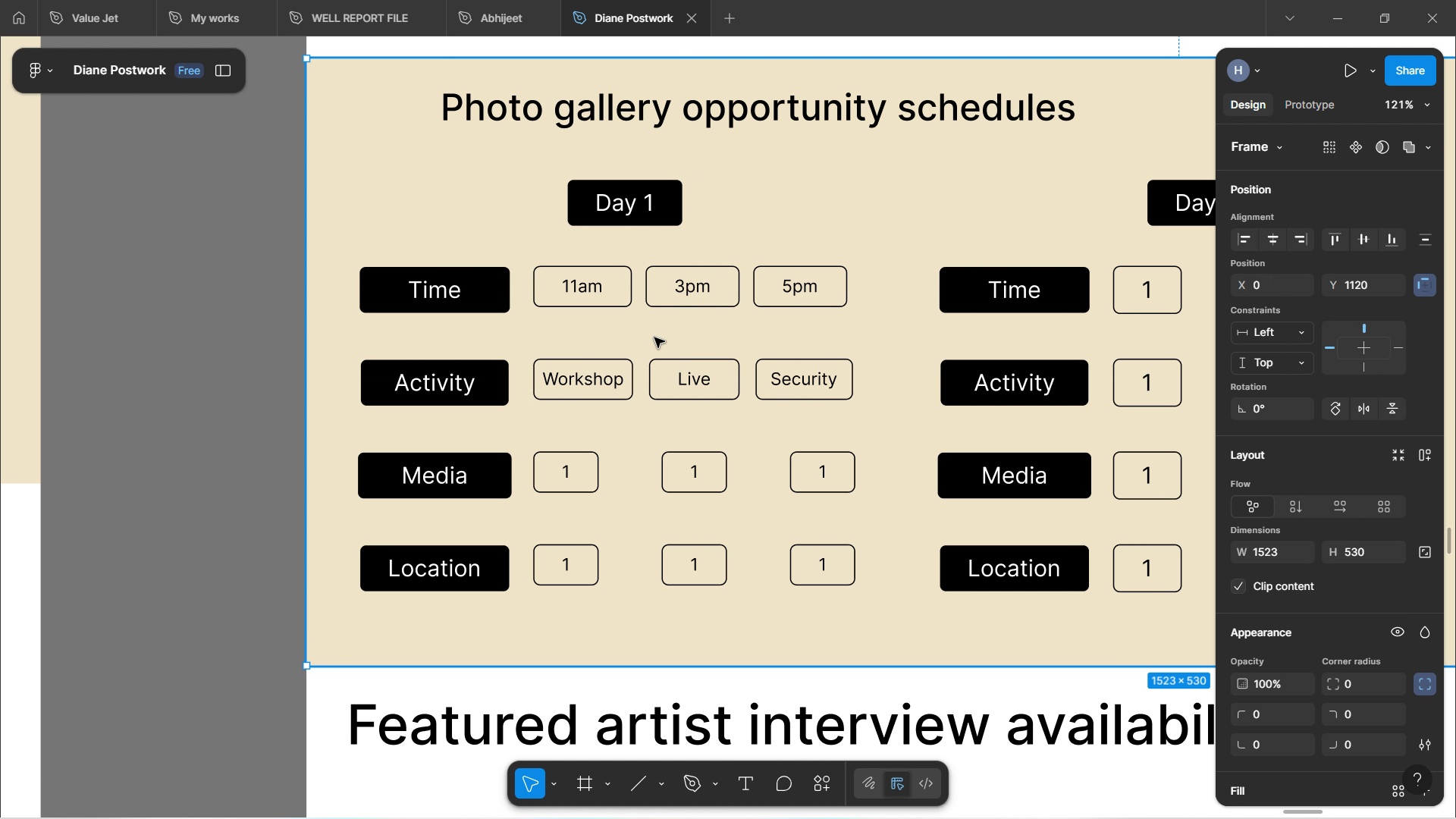 
left_click([654, 337])
 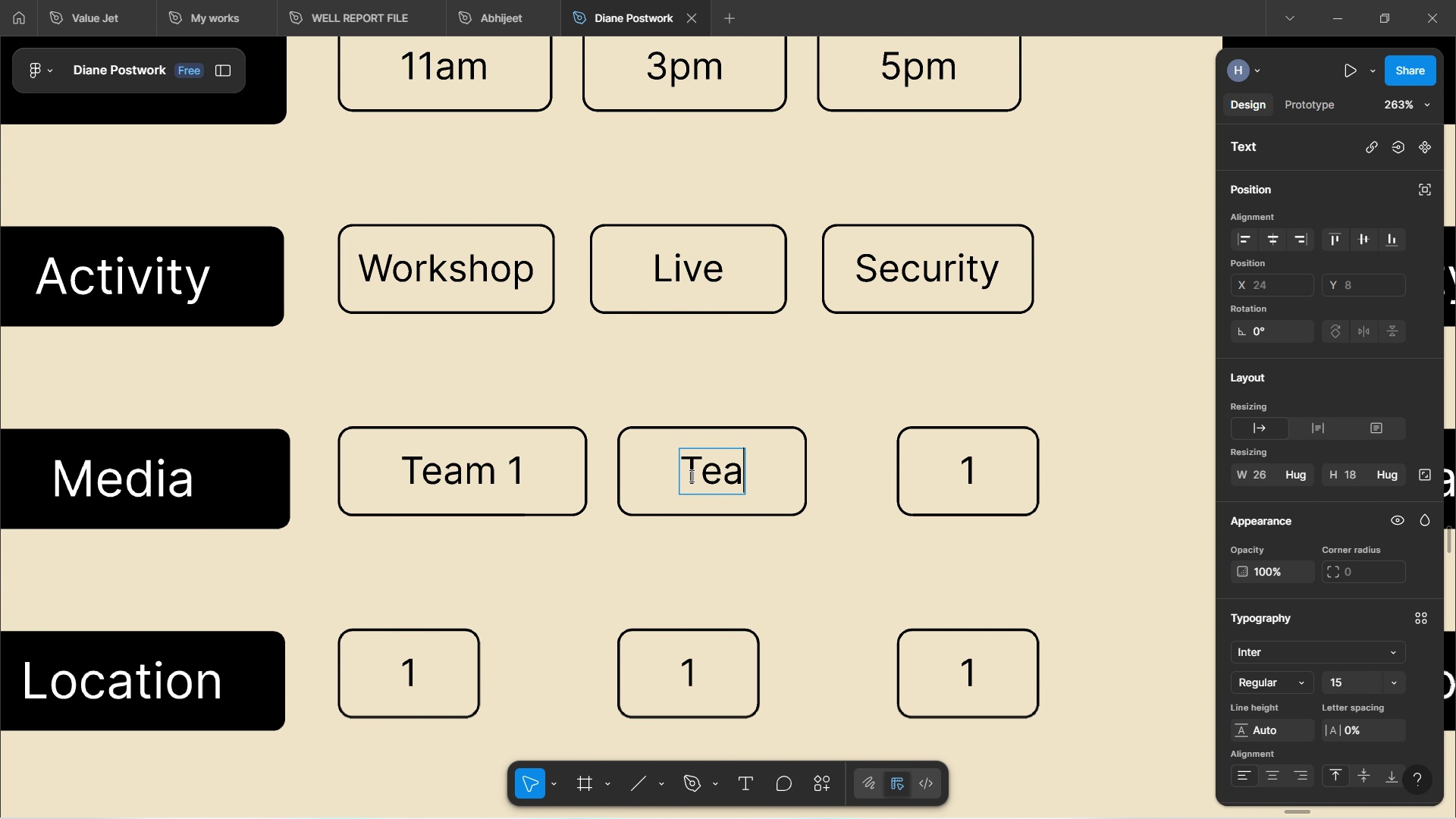 
wait(43.8)
 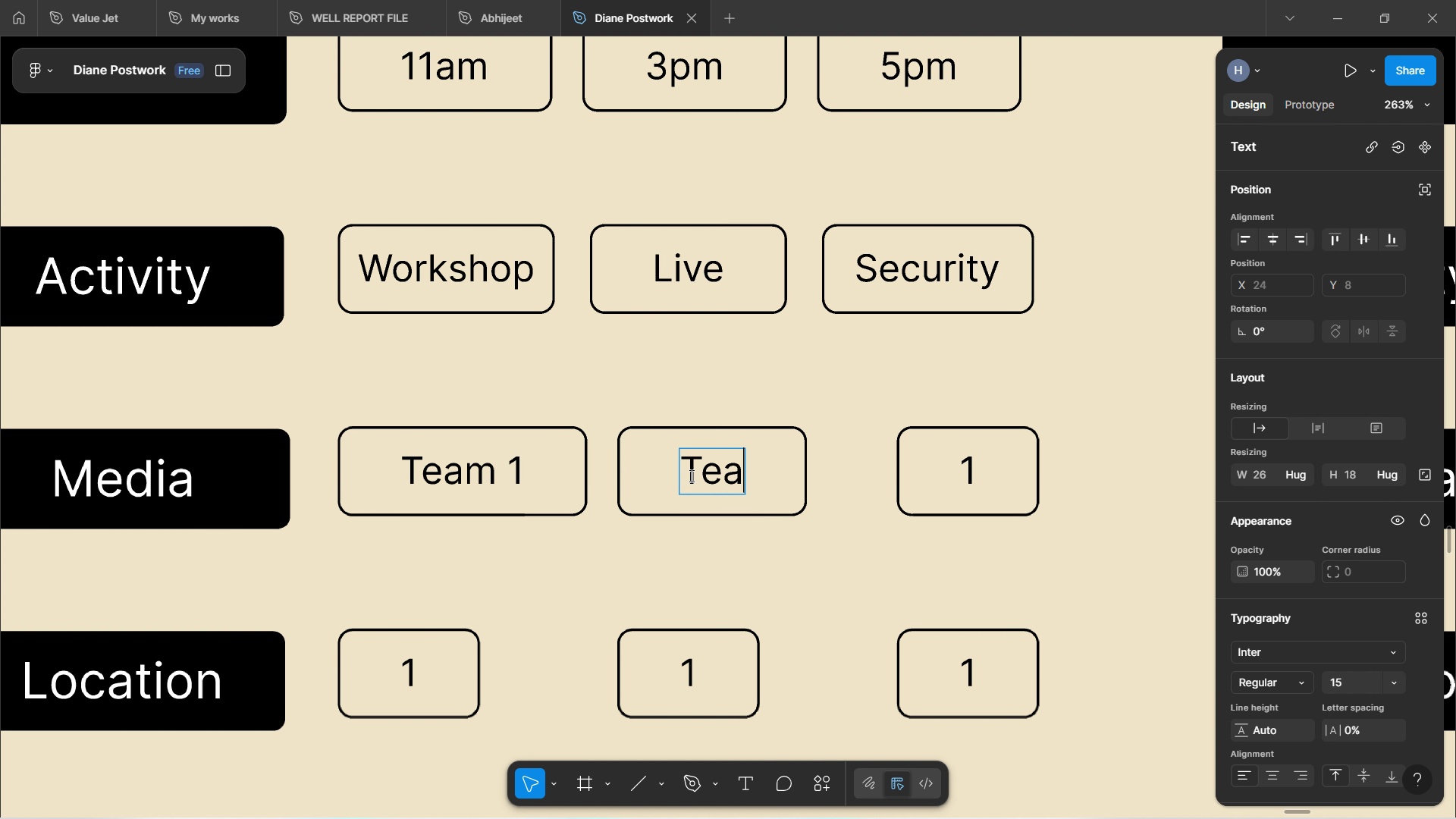 
double_click([564, 470])
 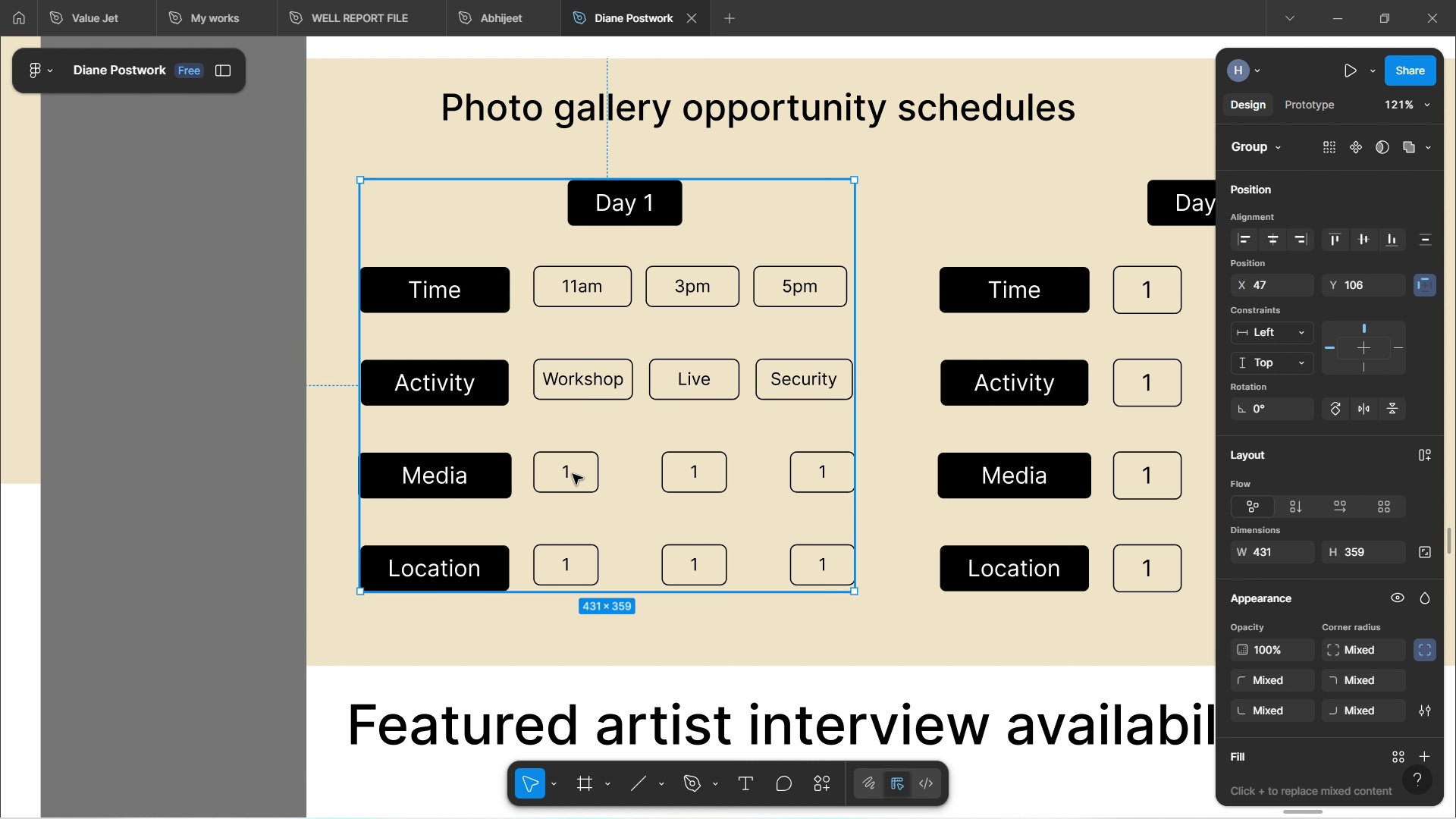 
double_click([572, 474])
 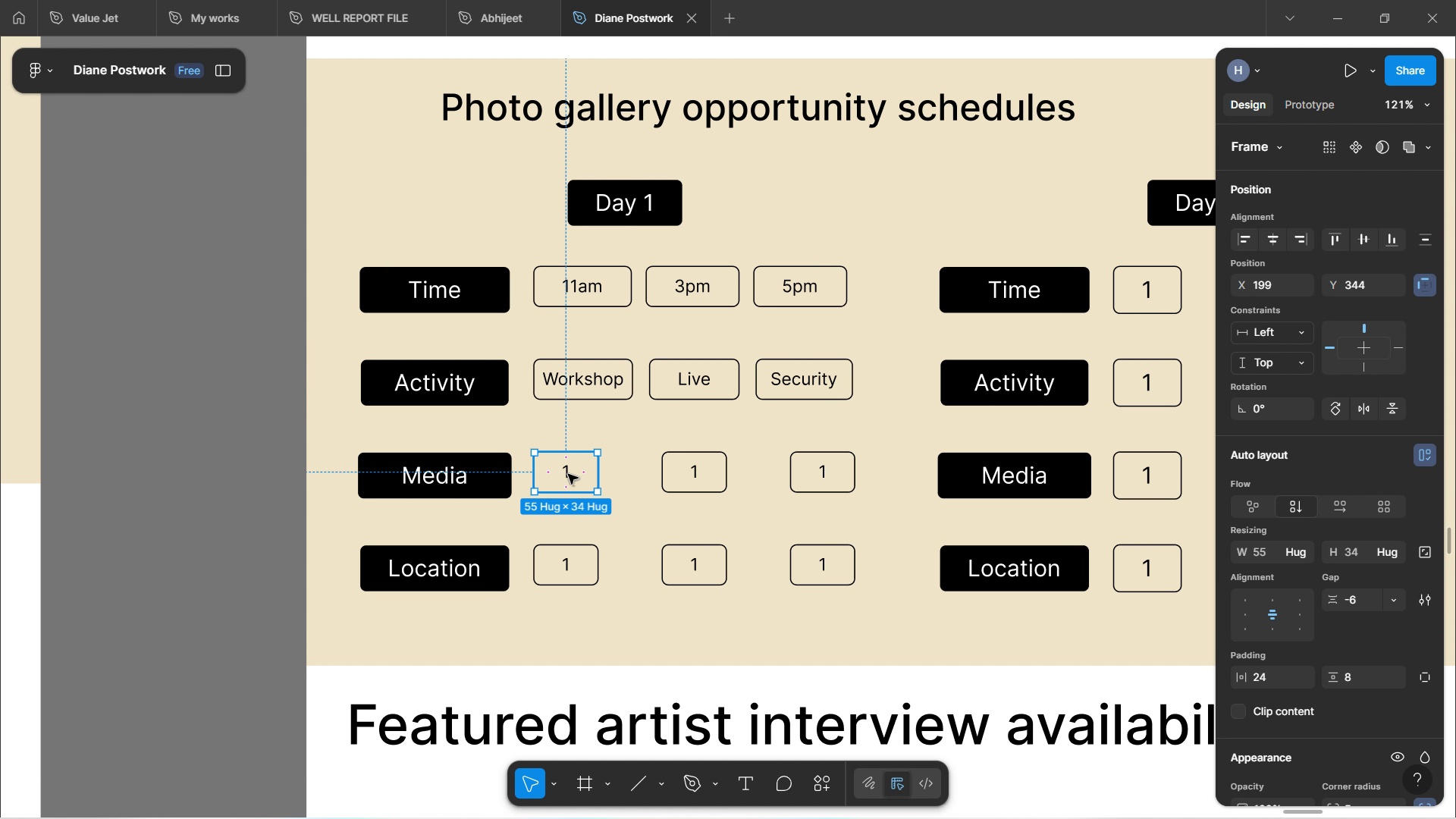 
double_click([568, 474])
 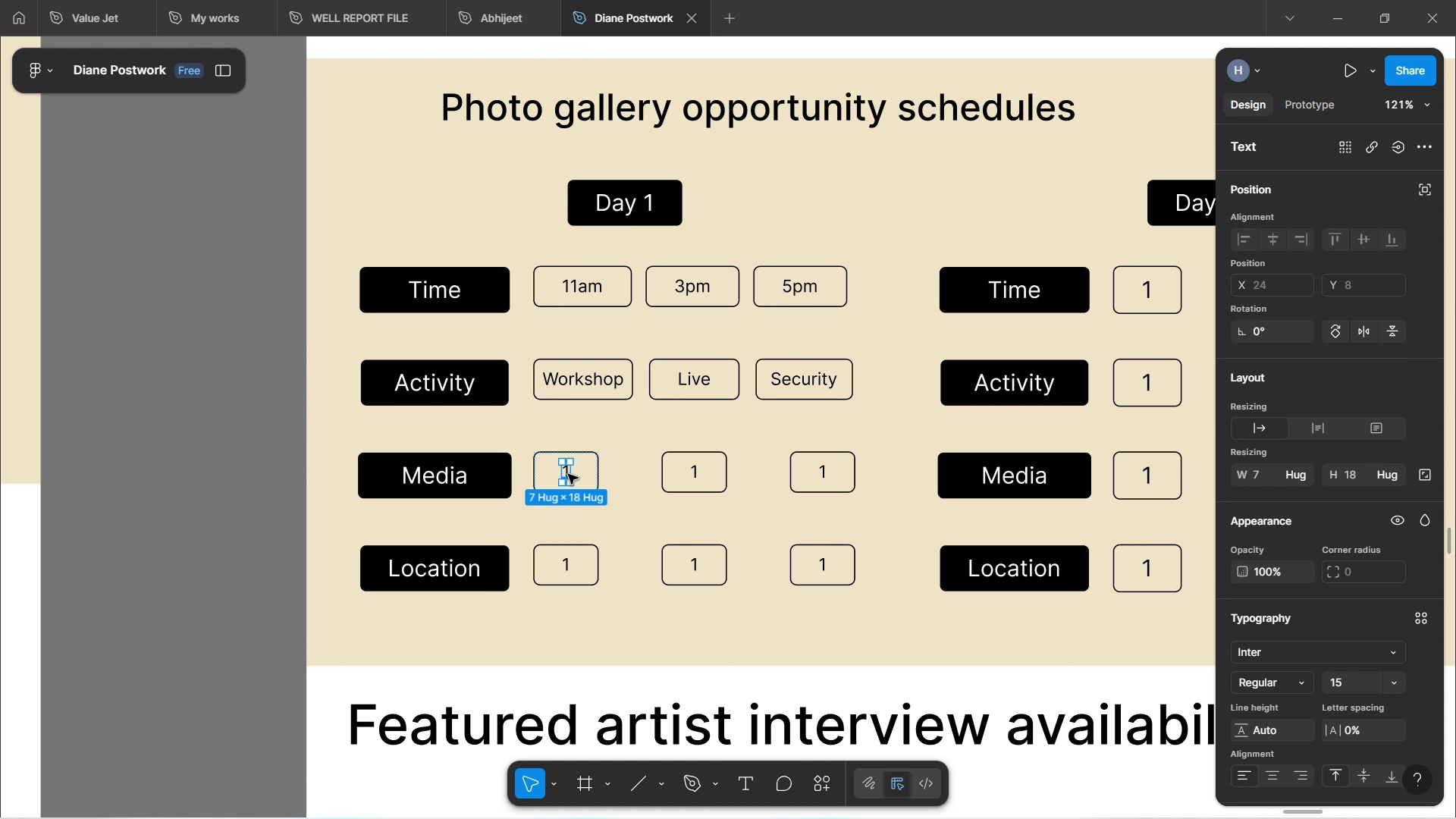 
double_click([568, 474])
 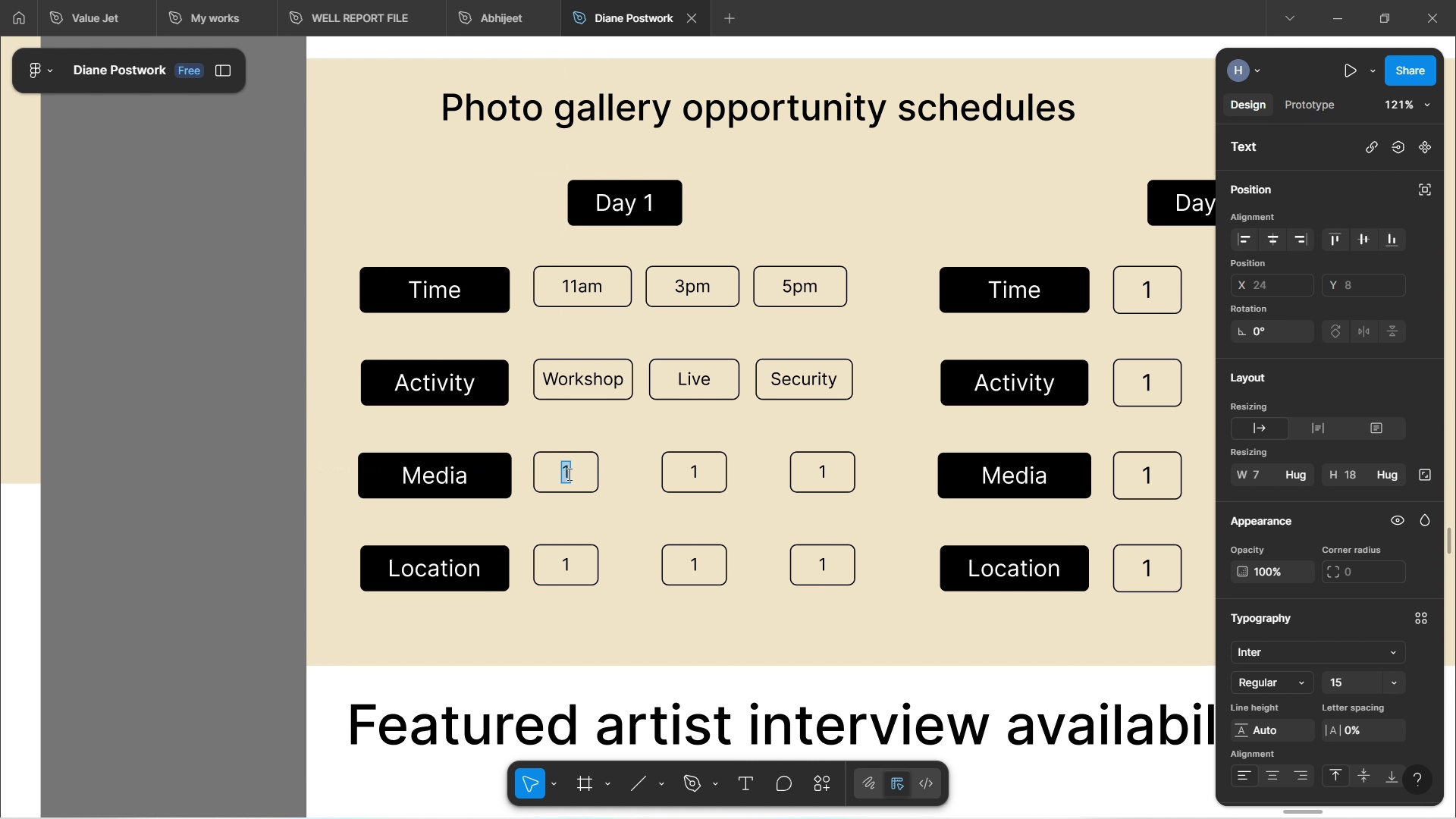 
type(Team 1)
 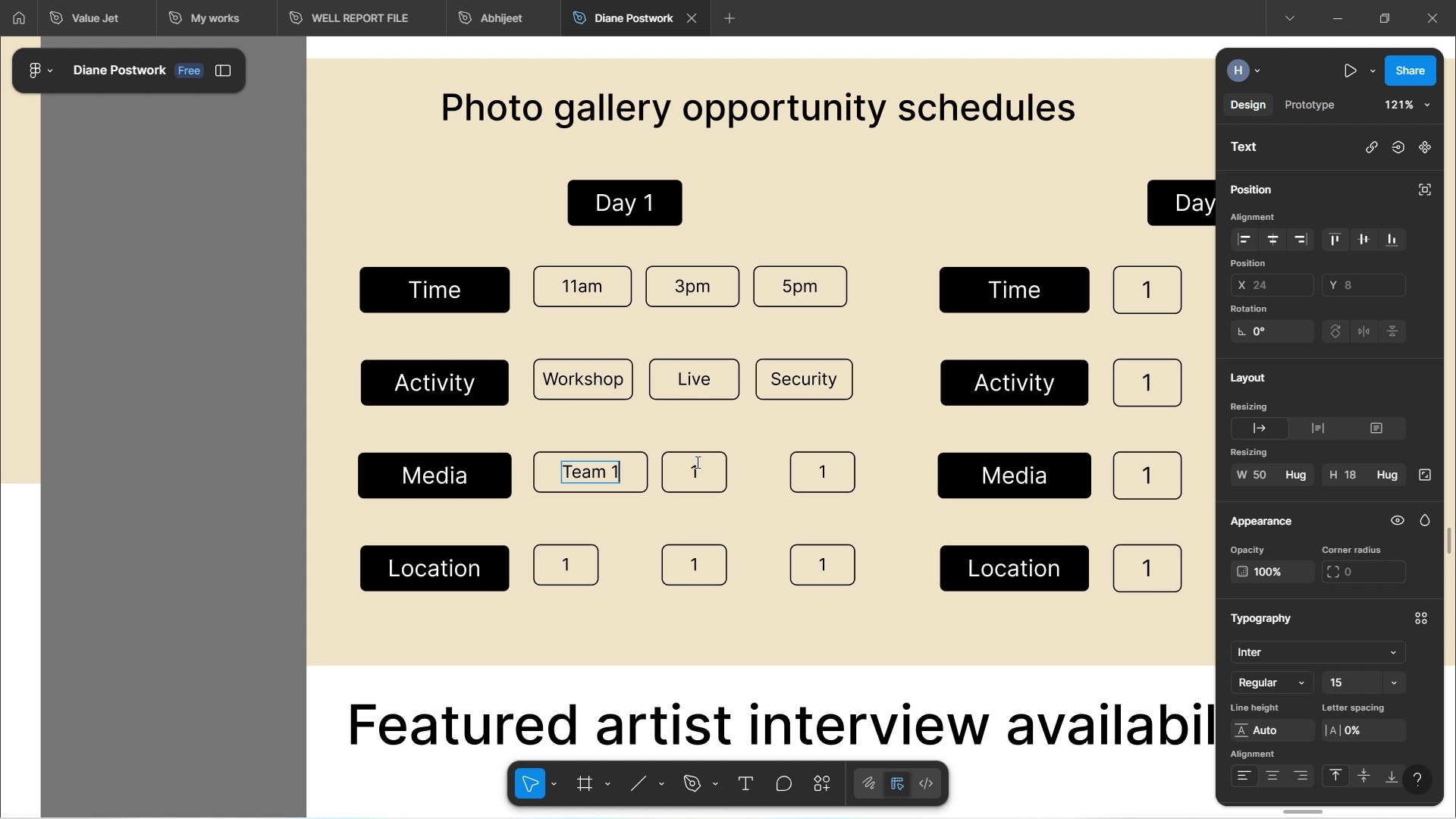 
left_click([700, 471])
 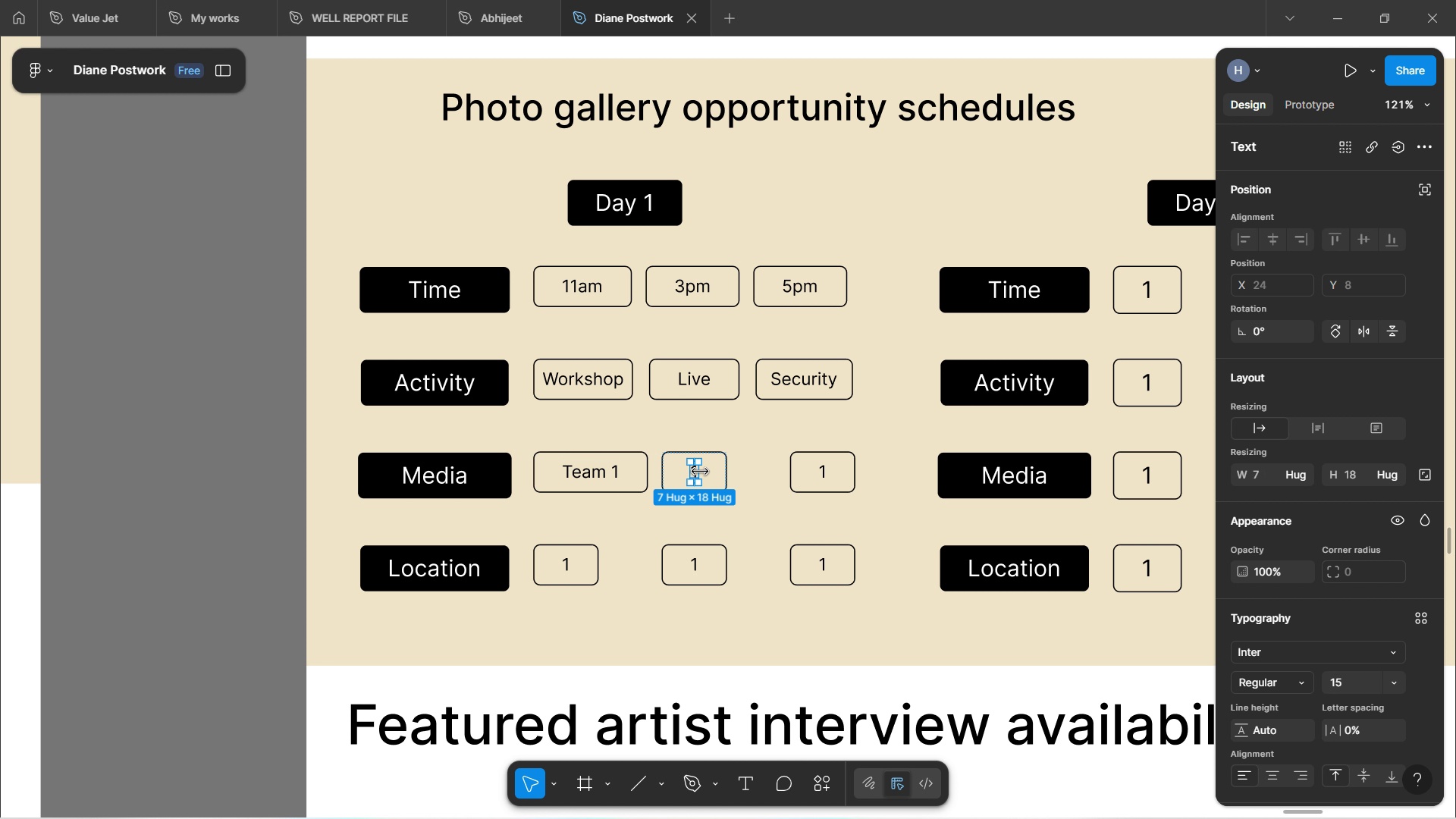 
hold_key(key=ControlLeft, duration=0.43)
scroll: coordinate [700, 475], scroll_direction: up, amount: 5.0
 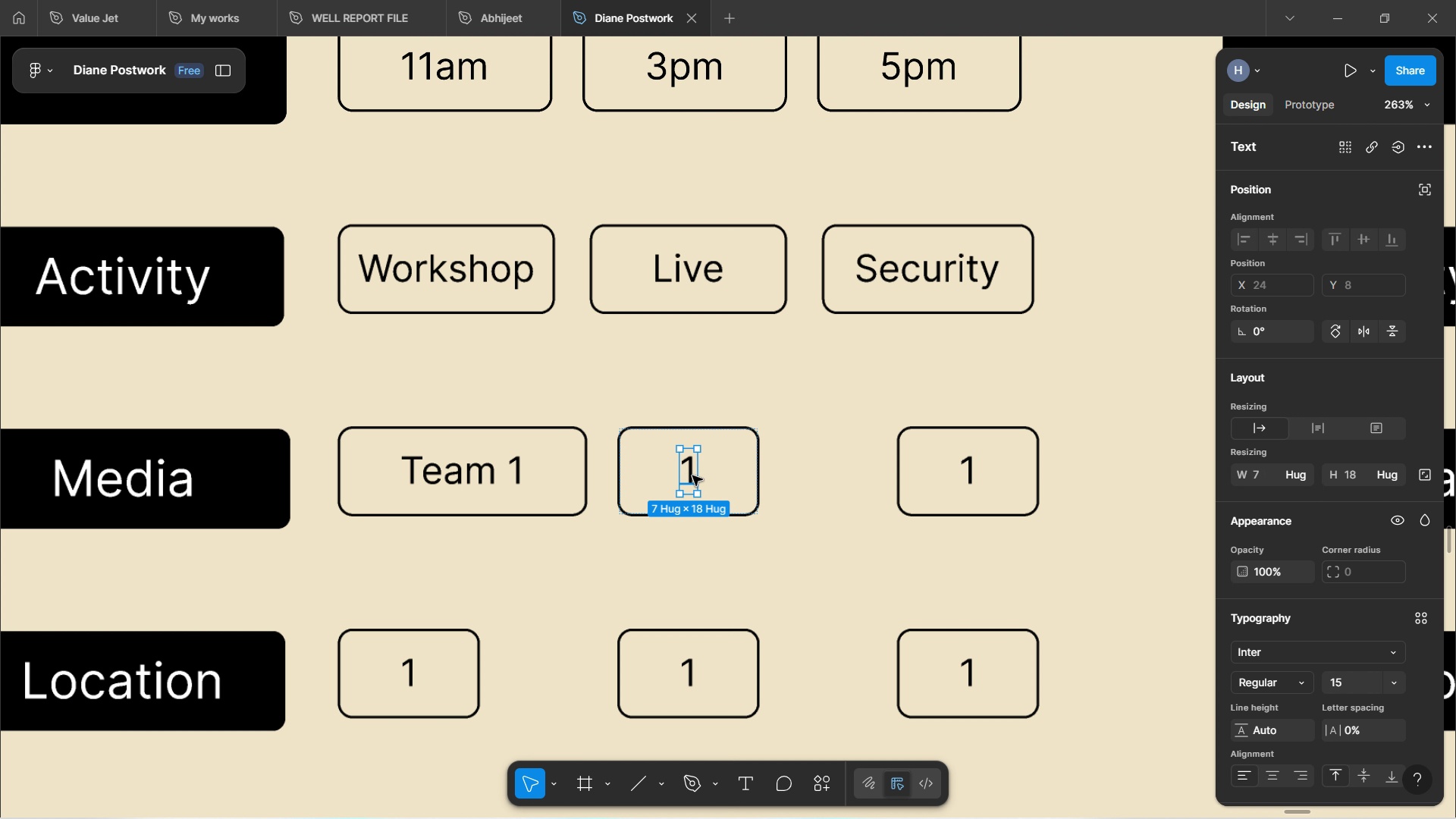 
double_click([692, 475])
 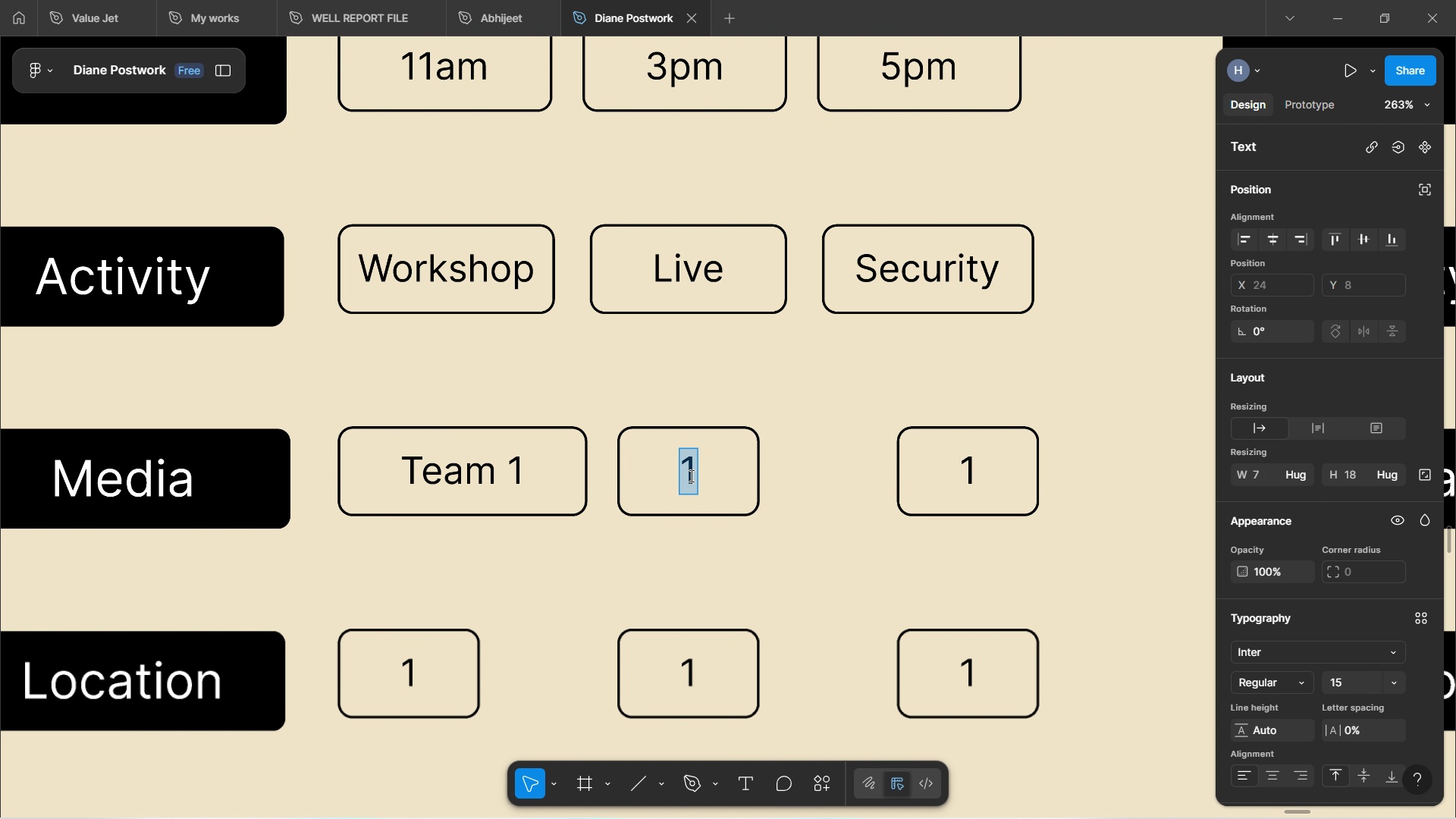 
type(Team 2)
 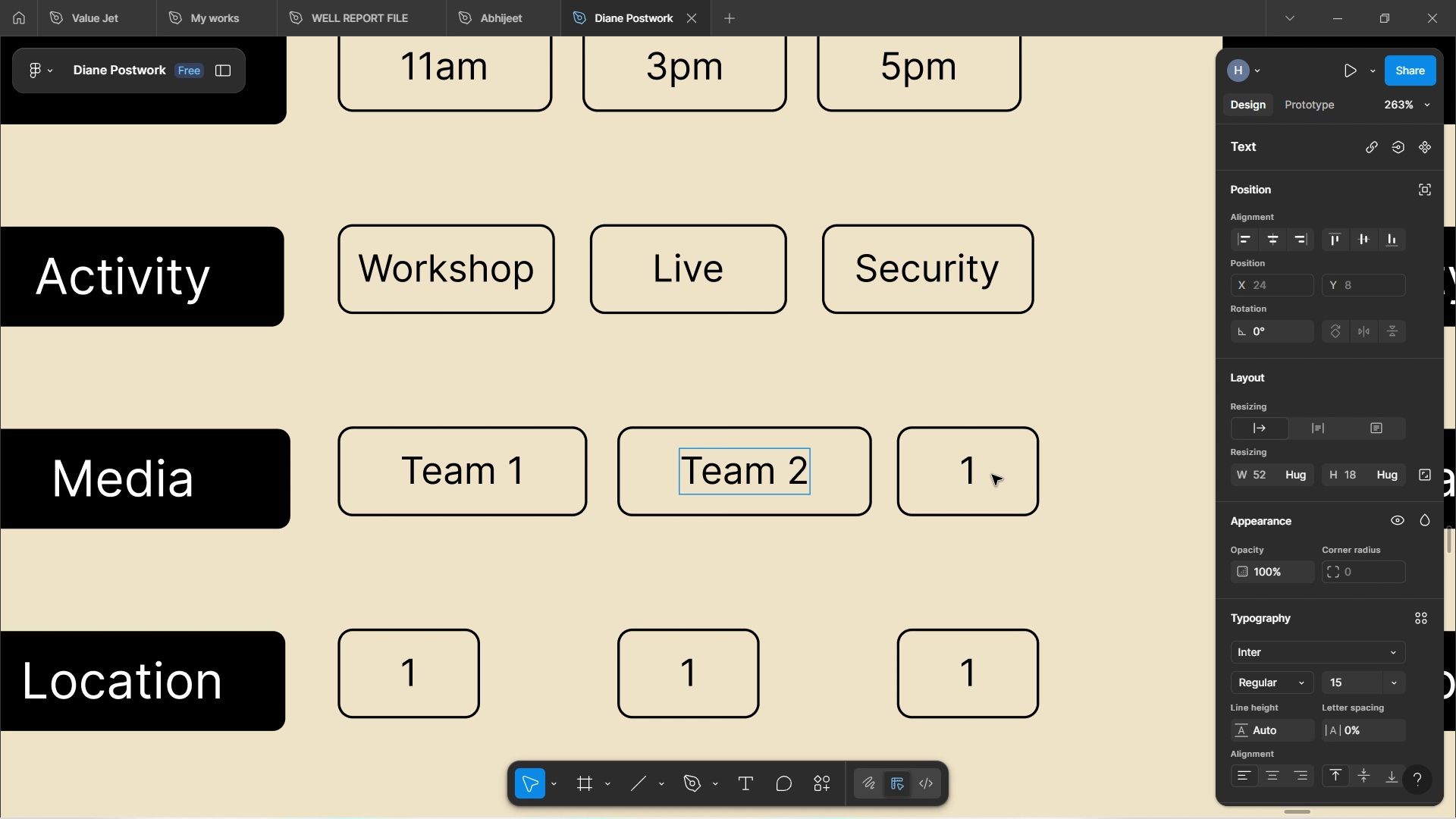 
left_click([968, 475])
 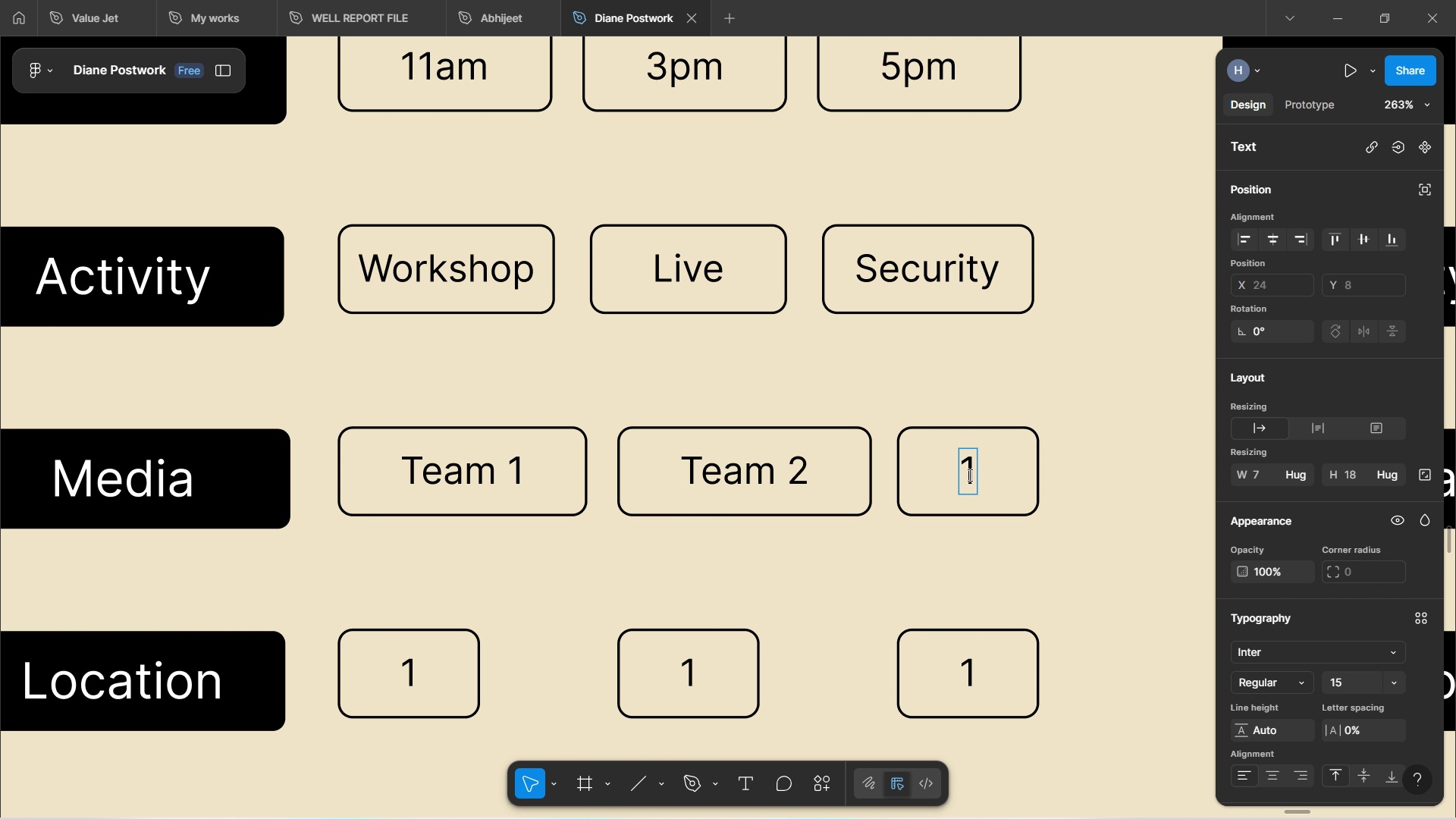 
double_click([968, 475])
 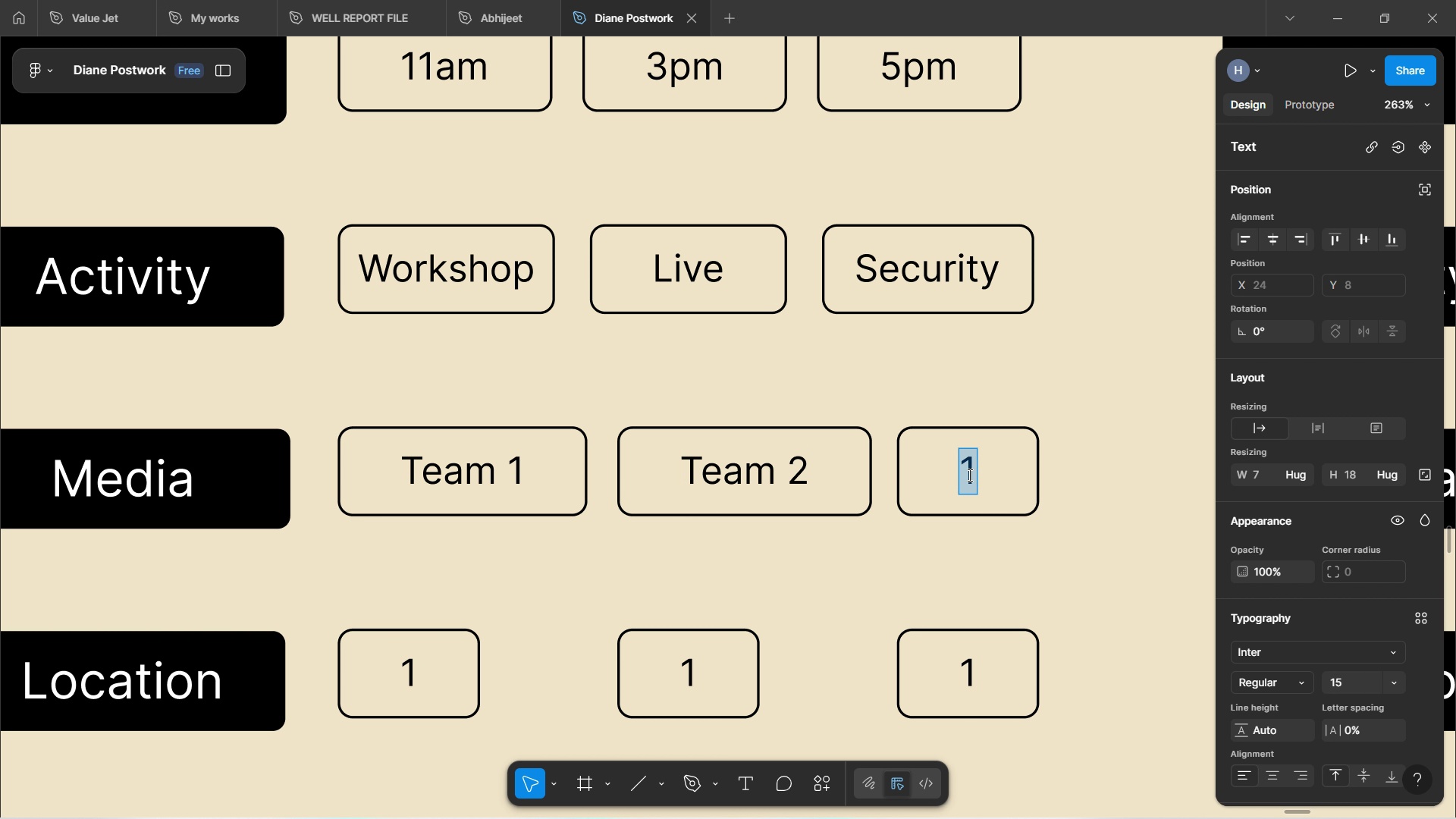 
type(Team 3)
 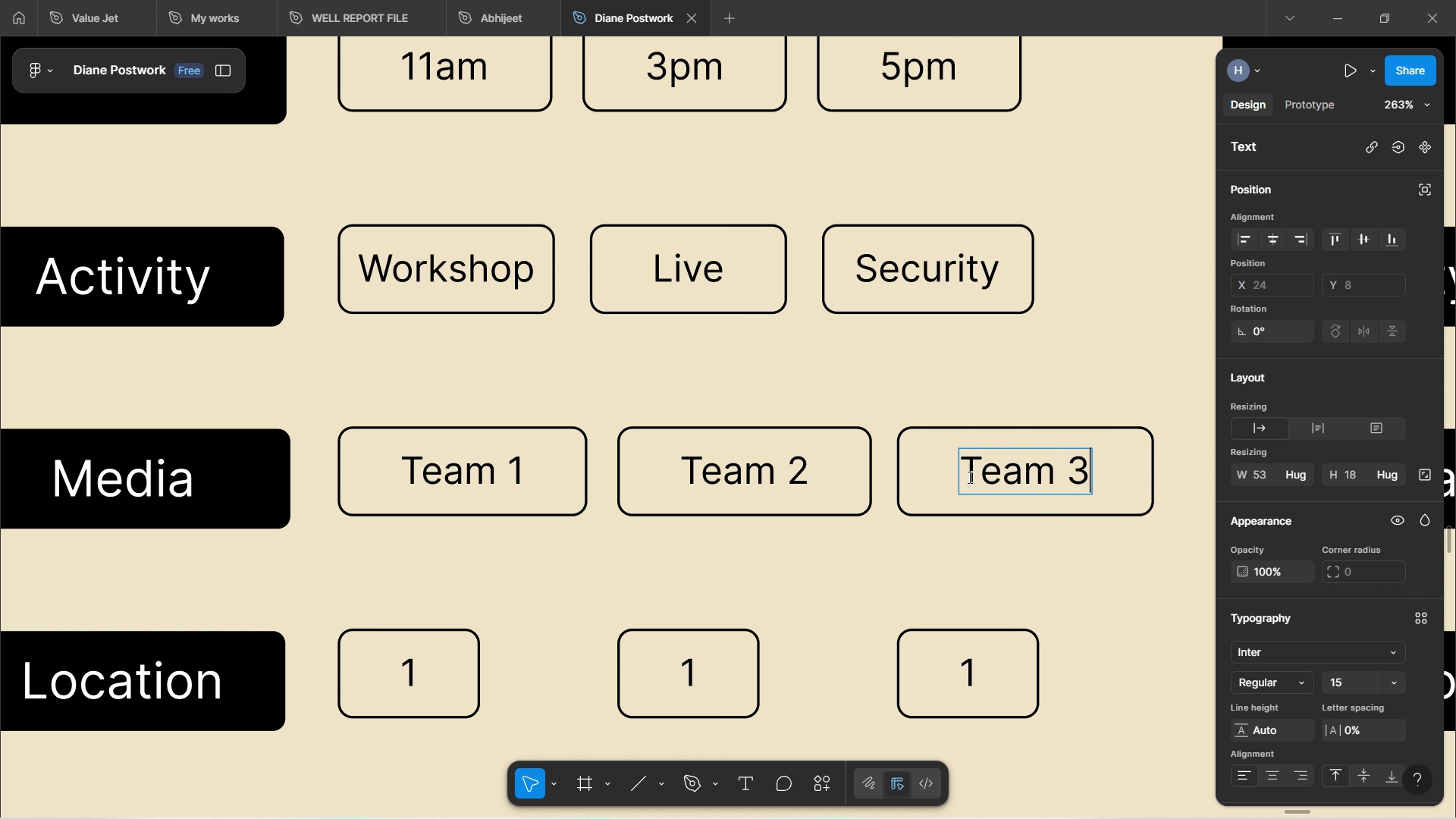 
left_click([976, 377])
 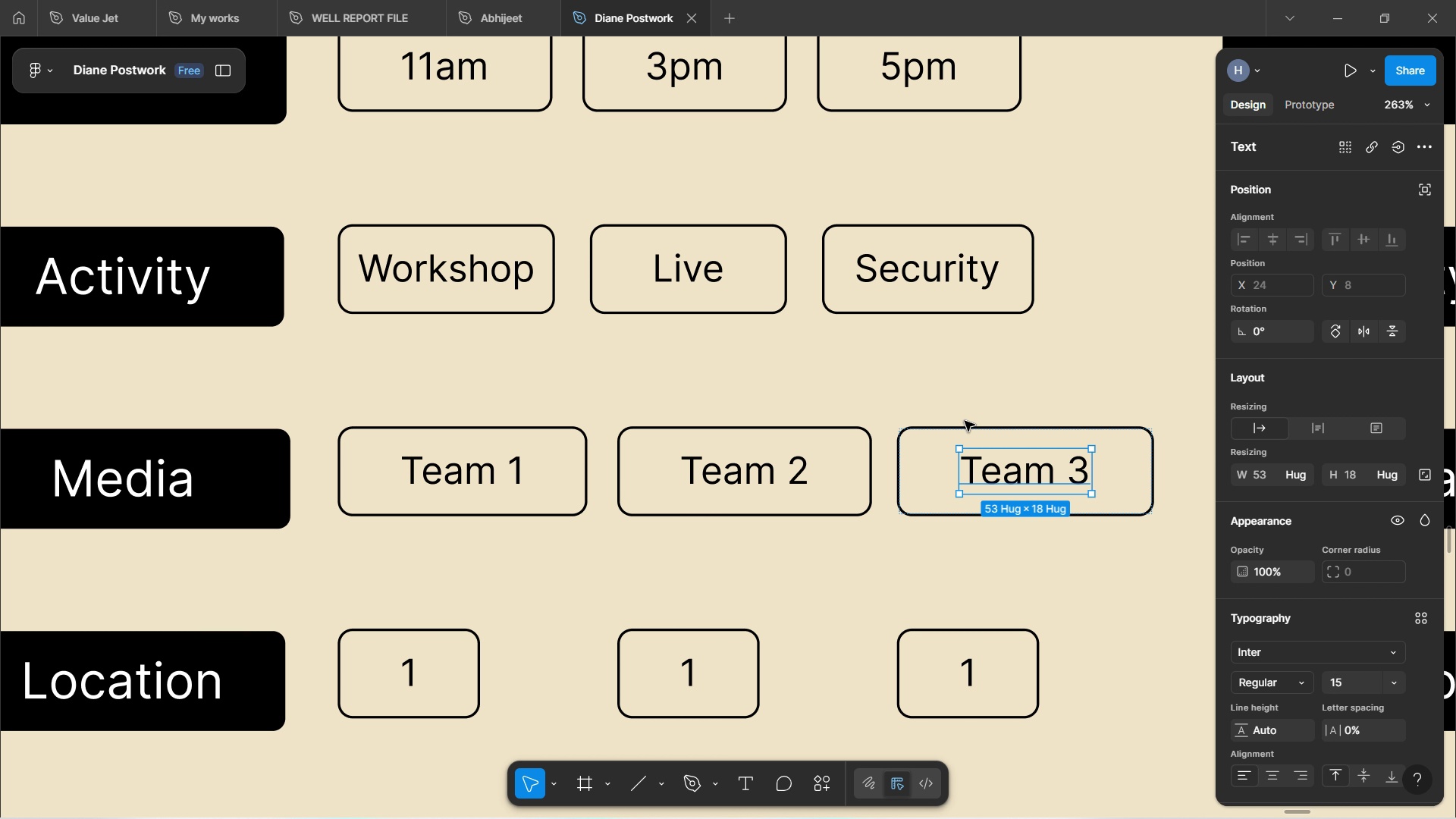 
left_click([965, 421])
 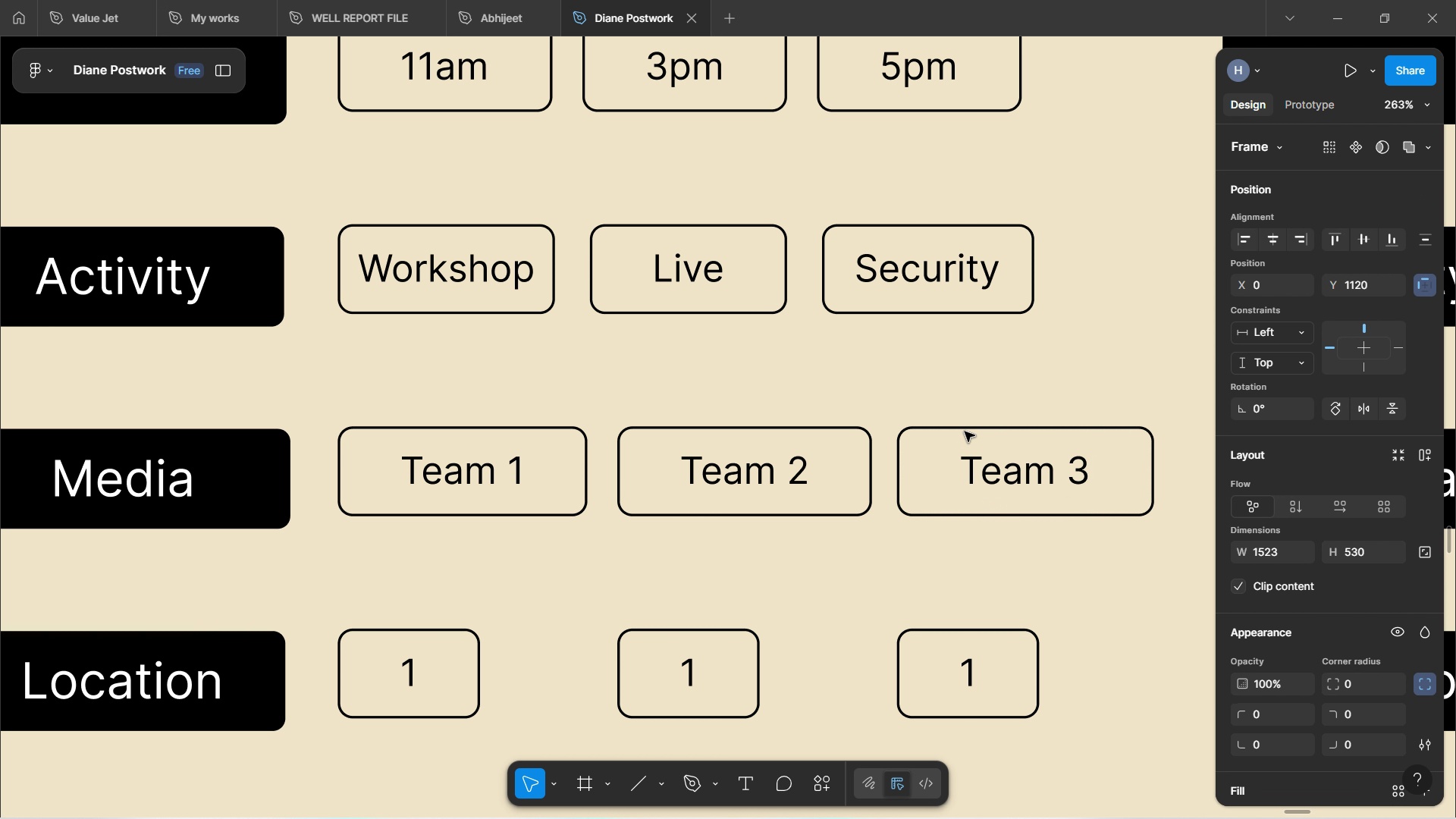 
double_click([965, 431])
 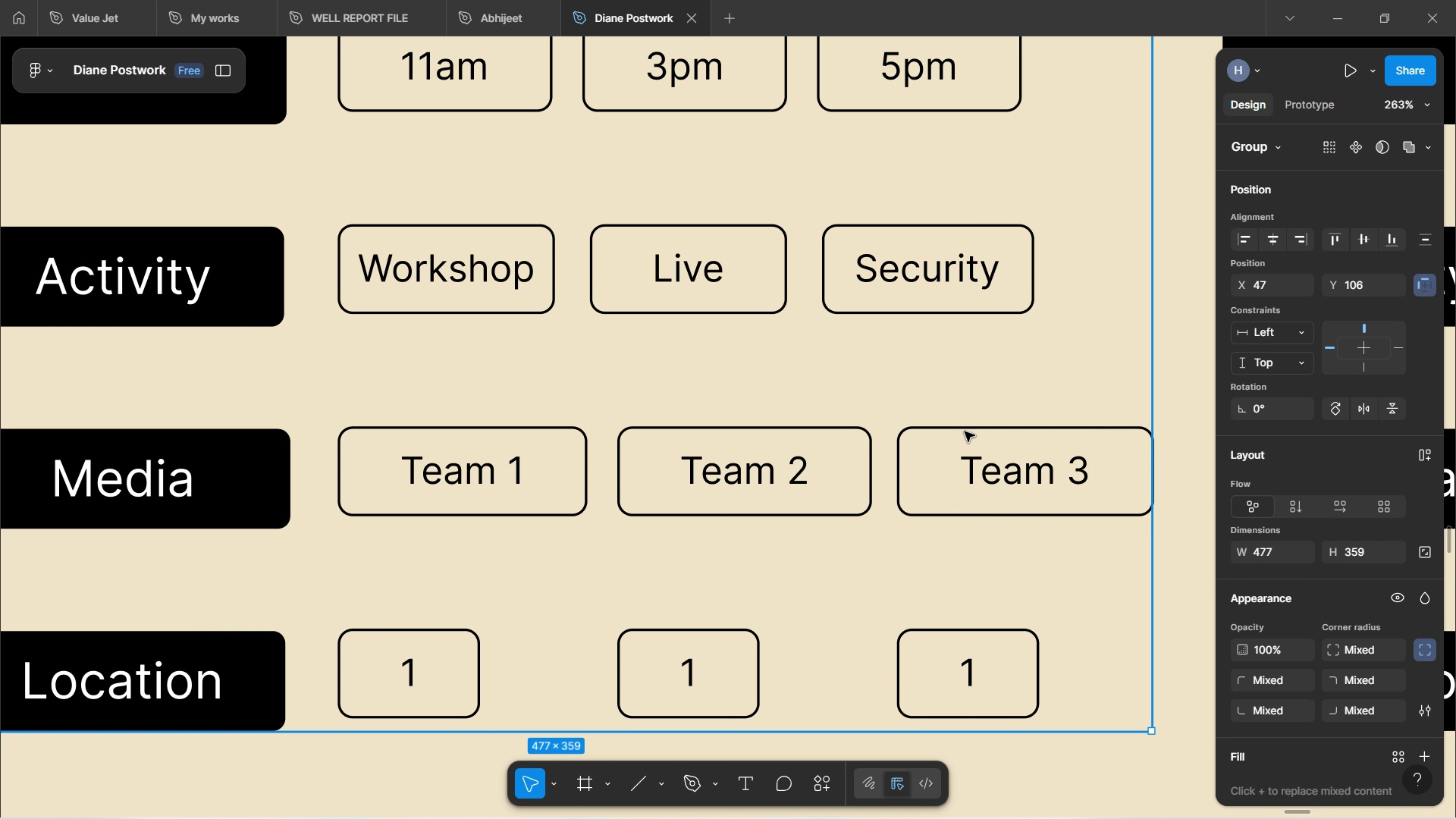 
double_click([965, 431])
 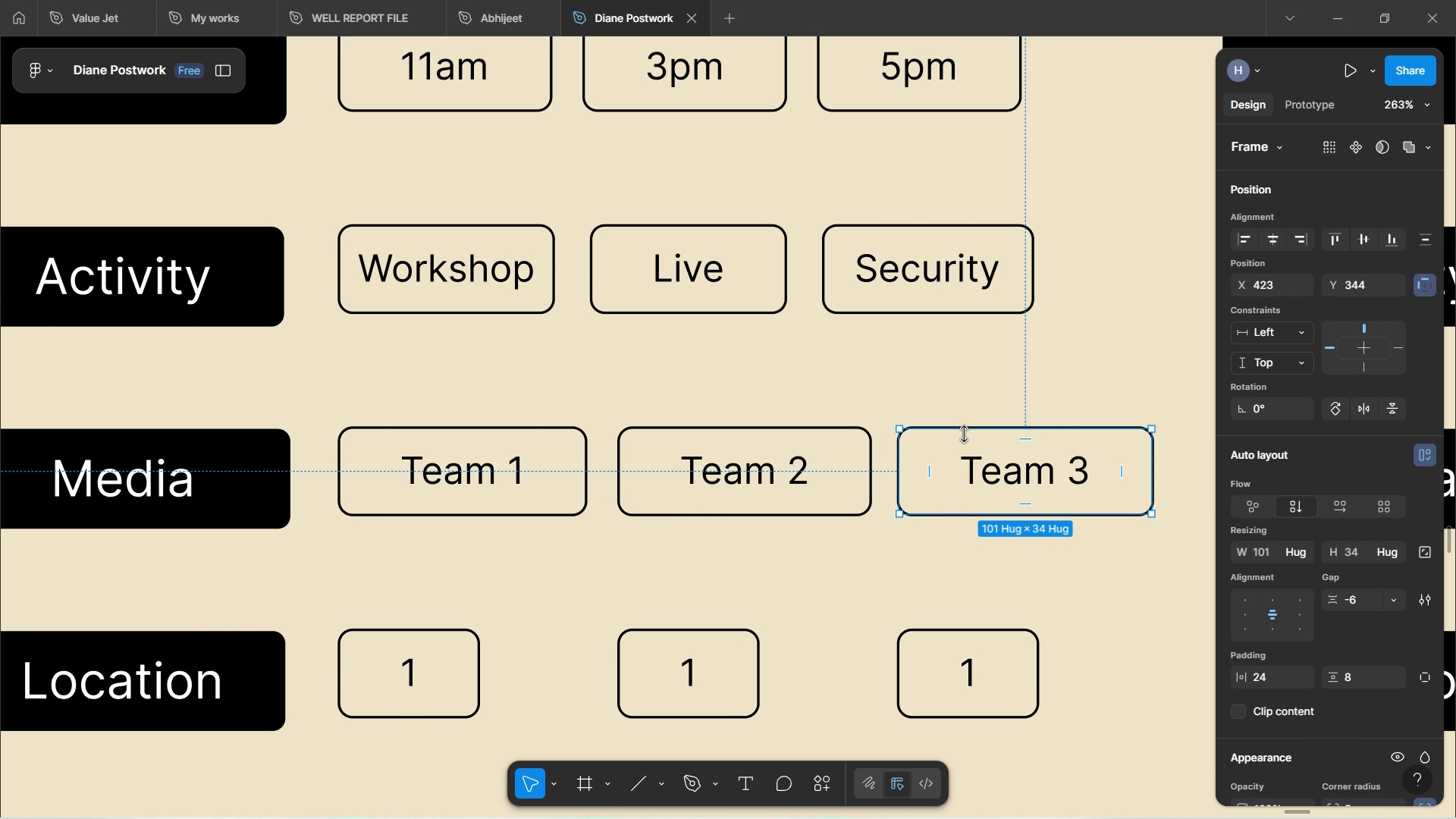 
hold_key(key=ShiftLeft, duration=1.52)
 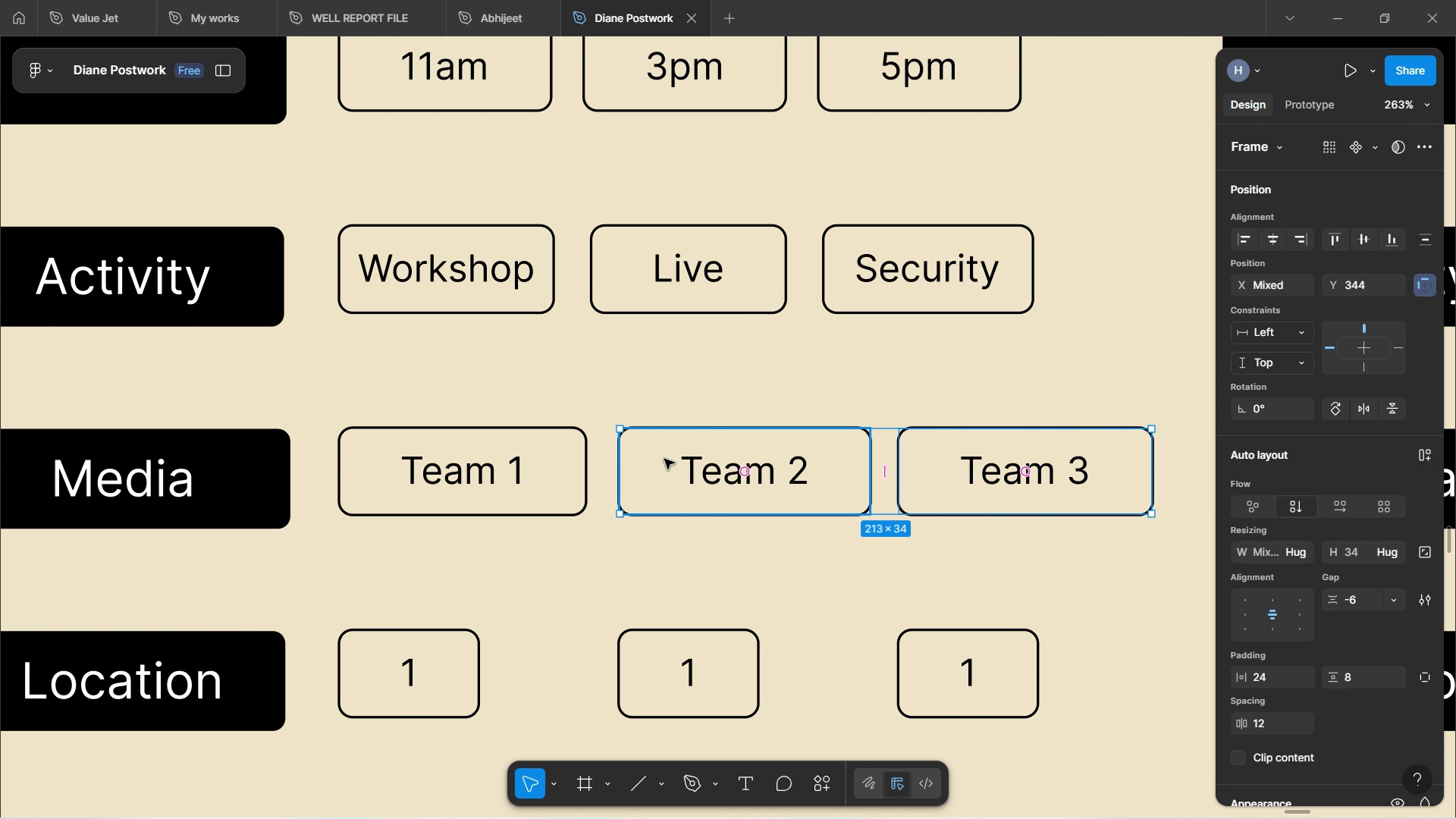 
hold_key(key=ShiftLeft, duration=1.5)
left_click([830, 439])
 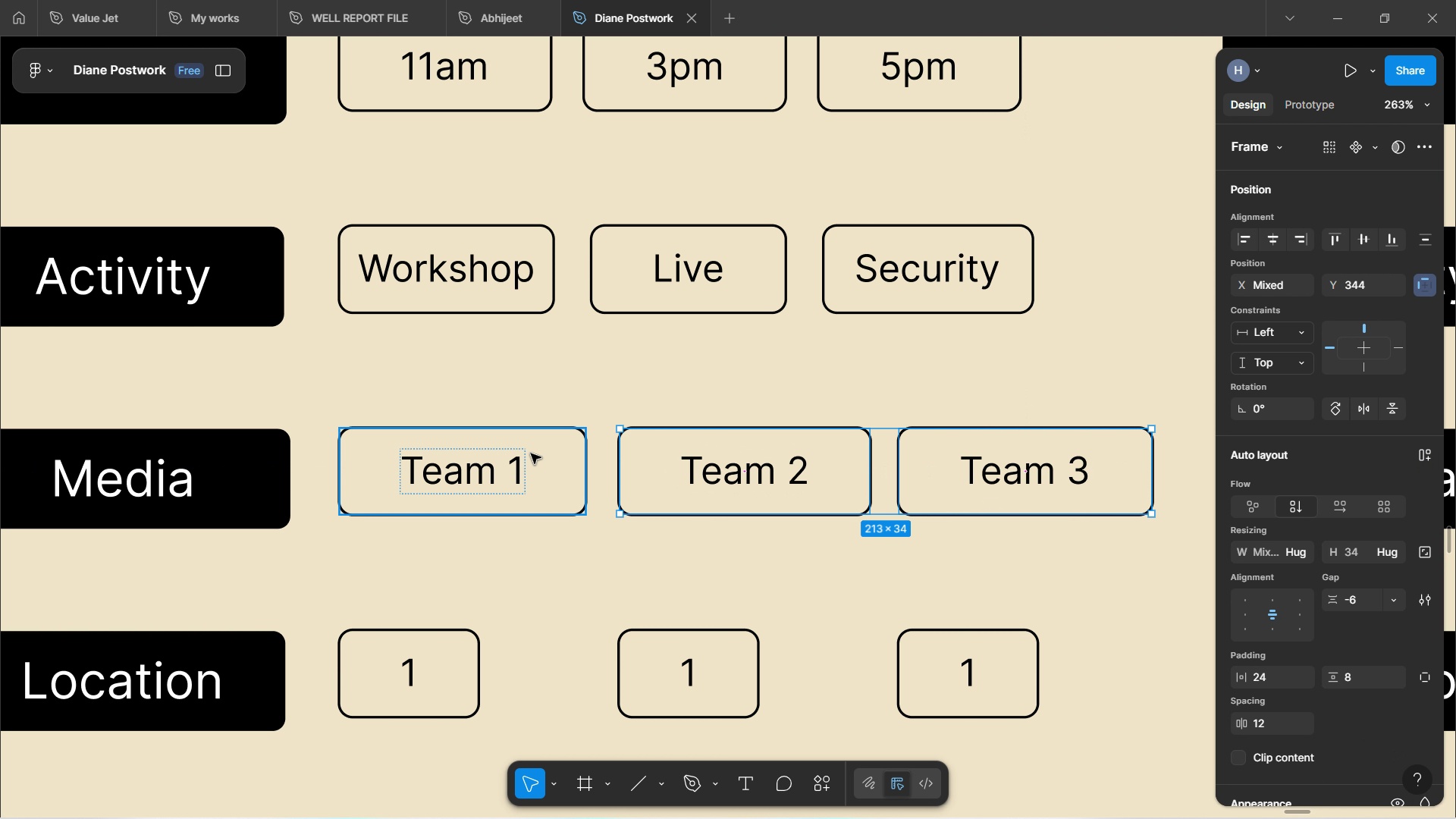 
left_click([535, 444])
 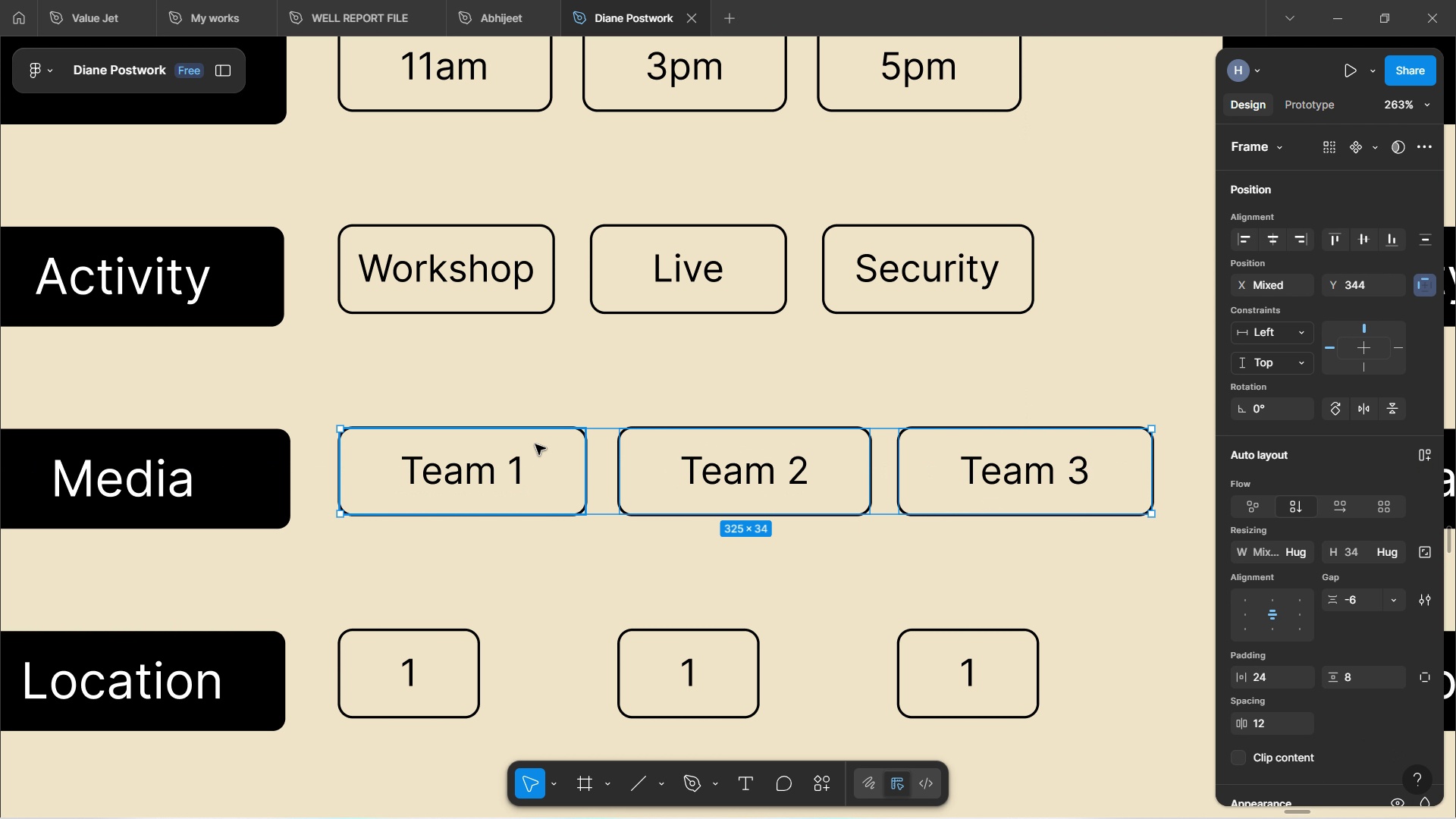 
key(Shift+ShiftLeft)
 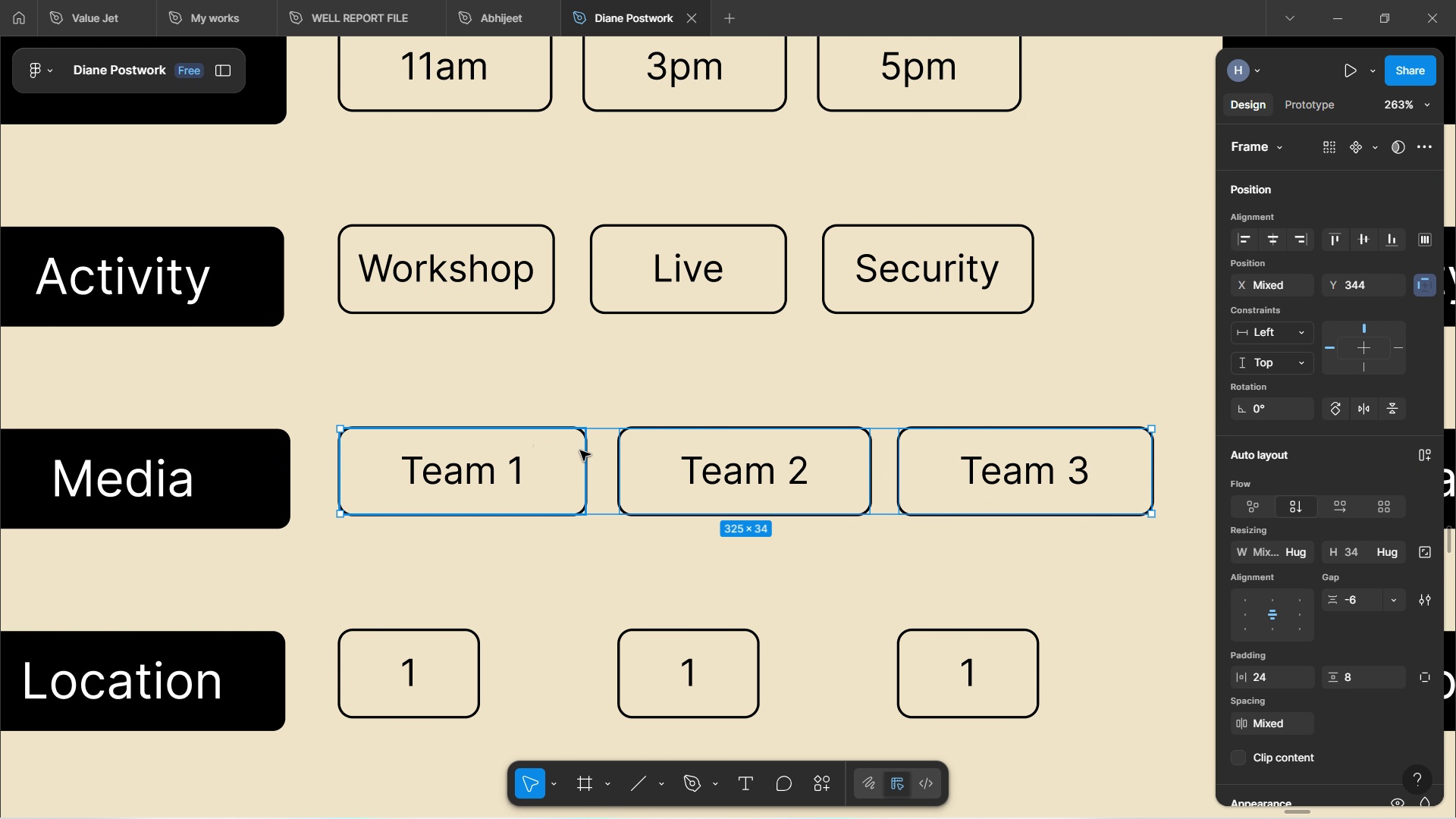 
key(Shift+ShiftLeft)
 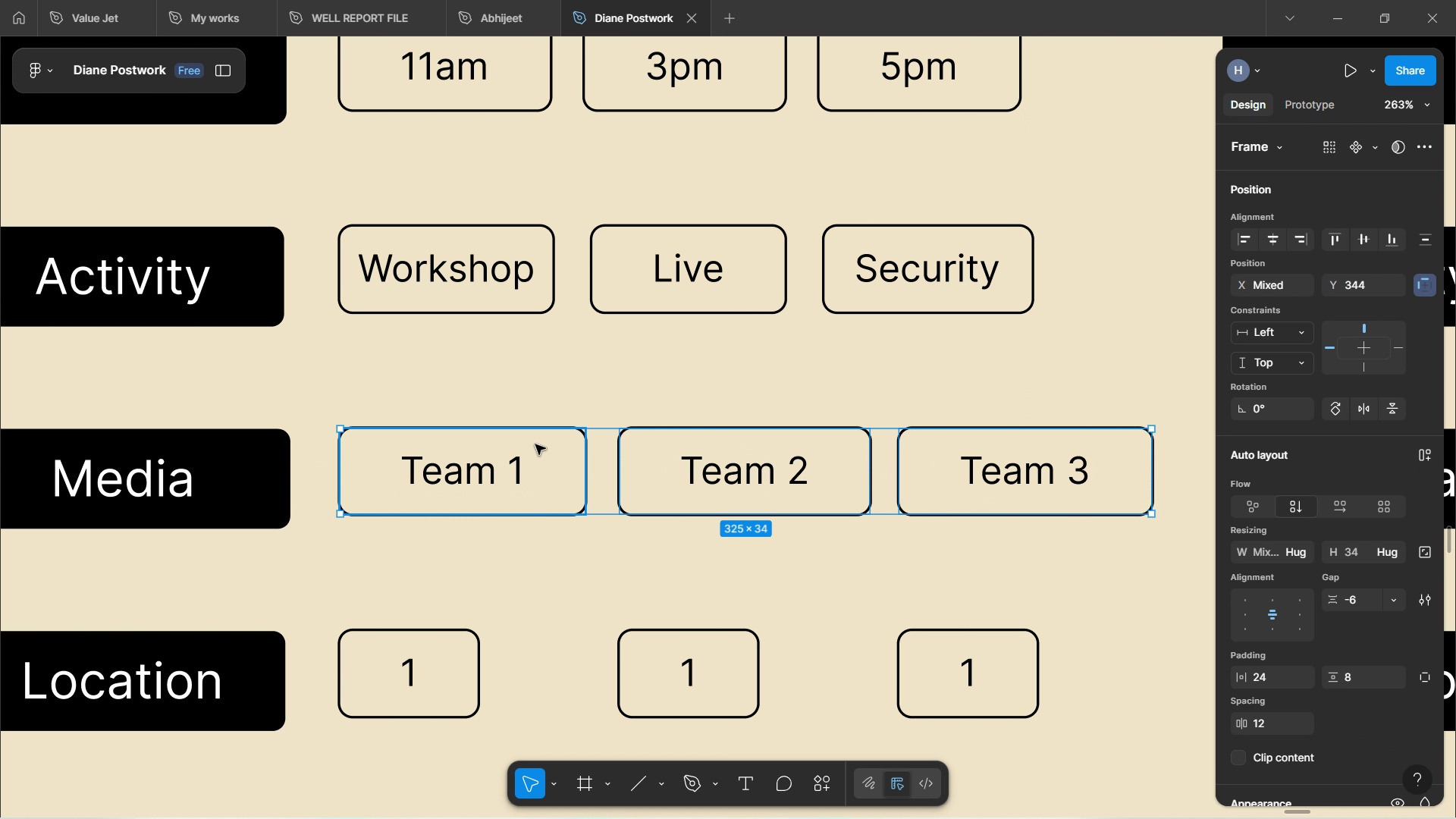 
key(Shift+ShiftLeft)
 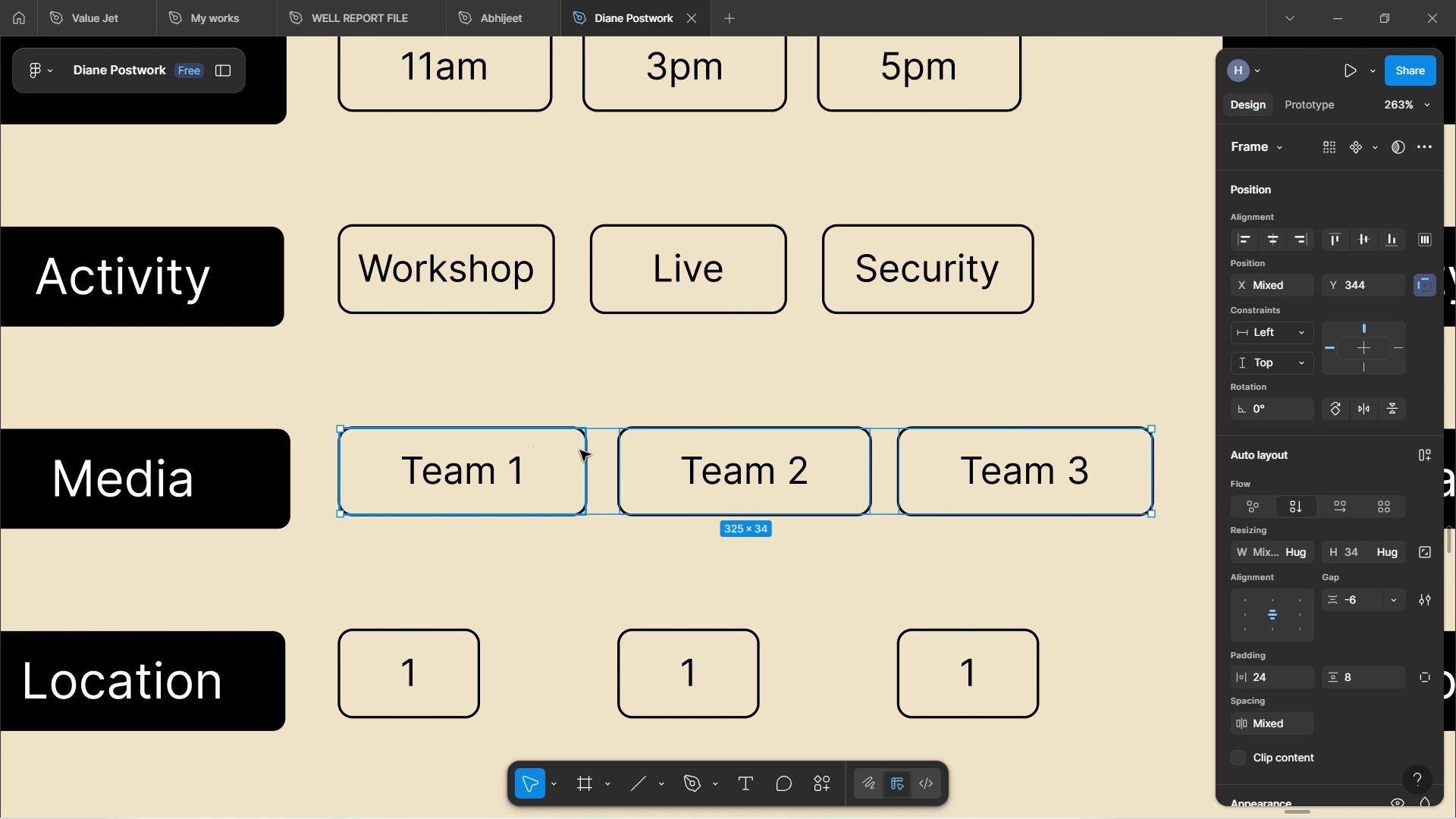 
key(Shift+ShiftLeft)
 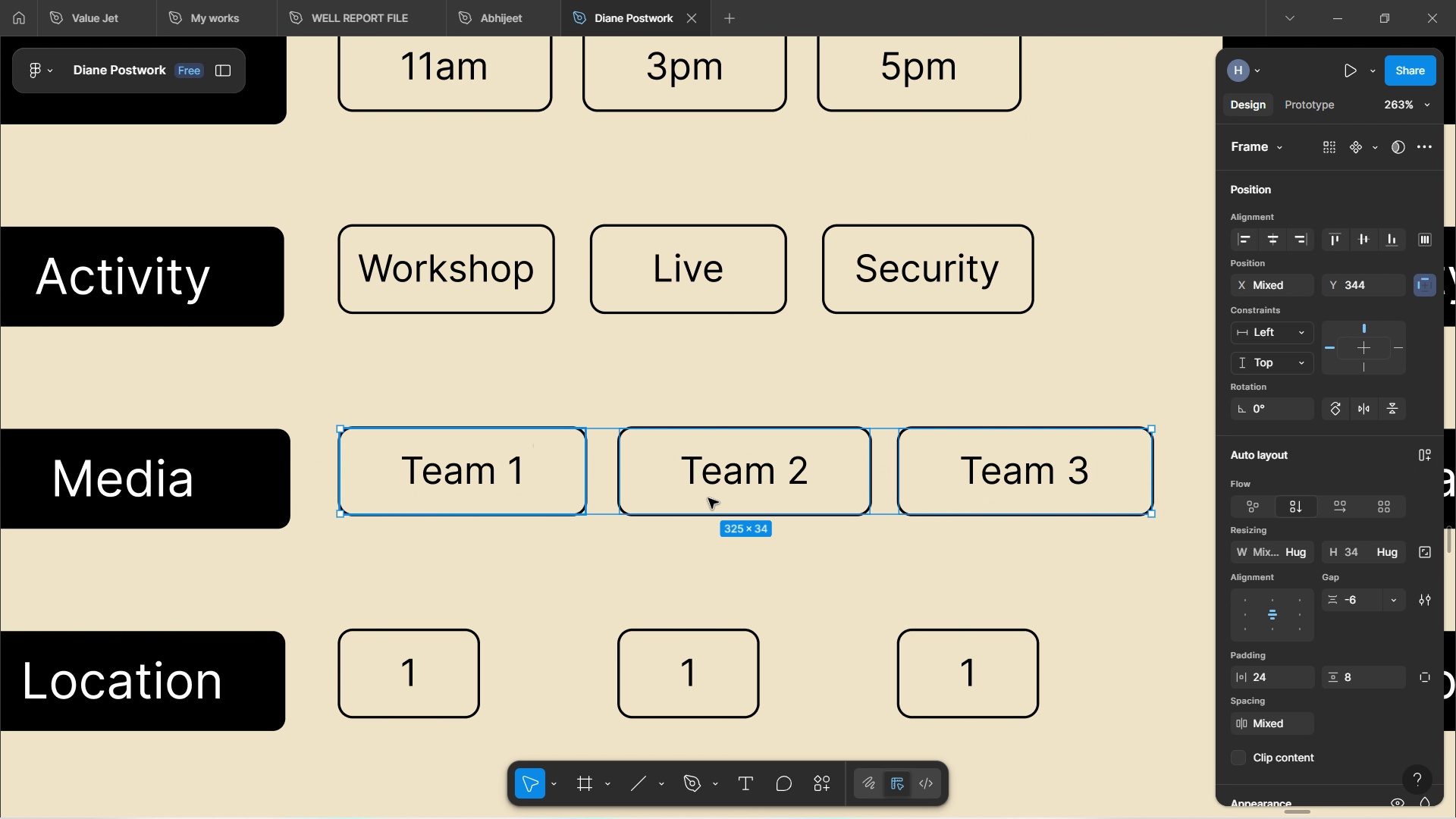 
key(Shift+ShiftLeft)
 